 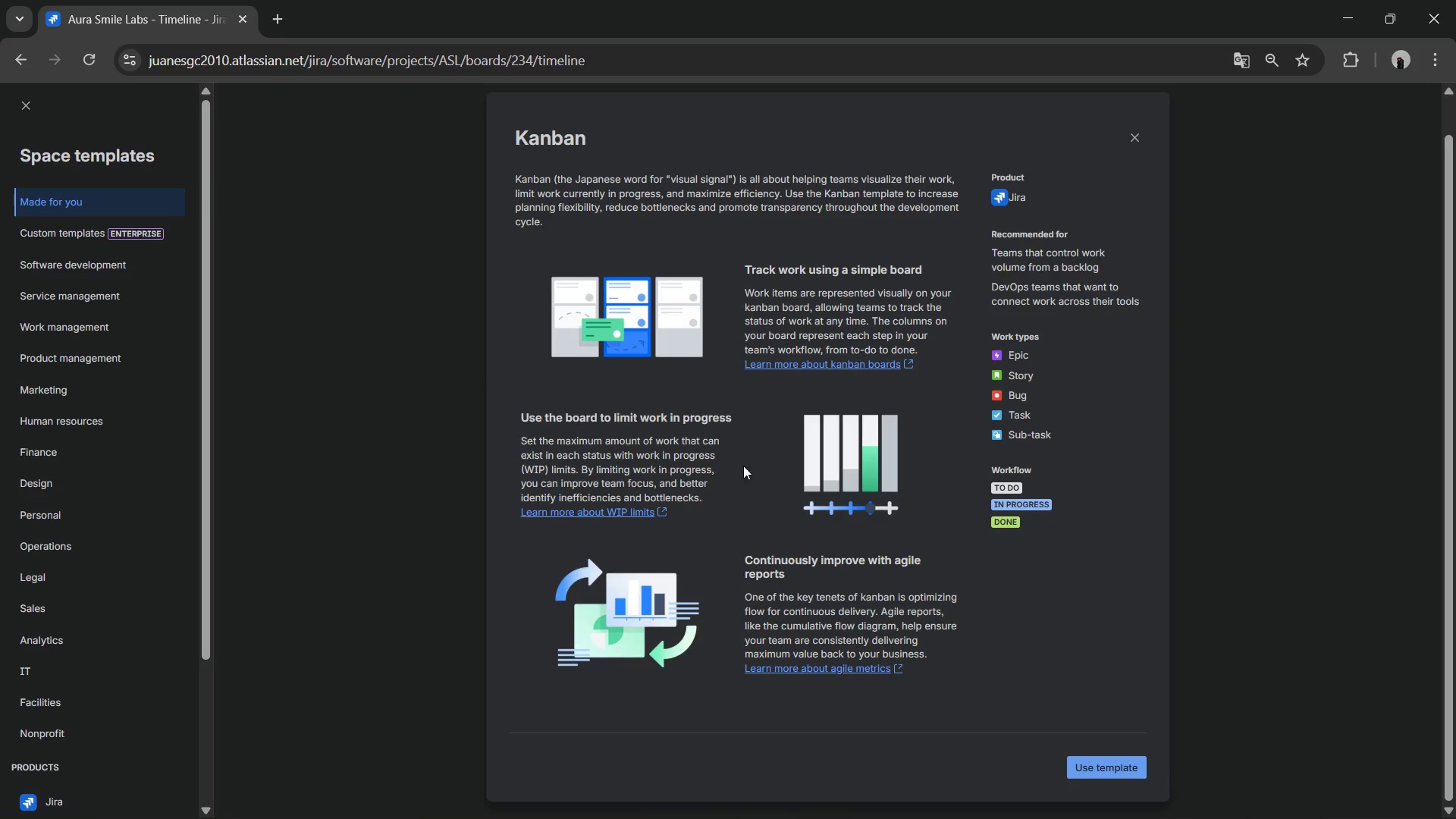 
left_click([1100, 763])
 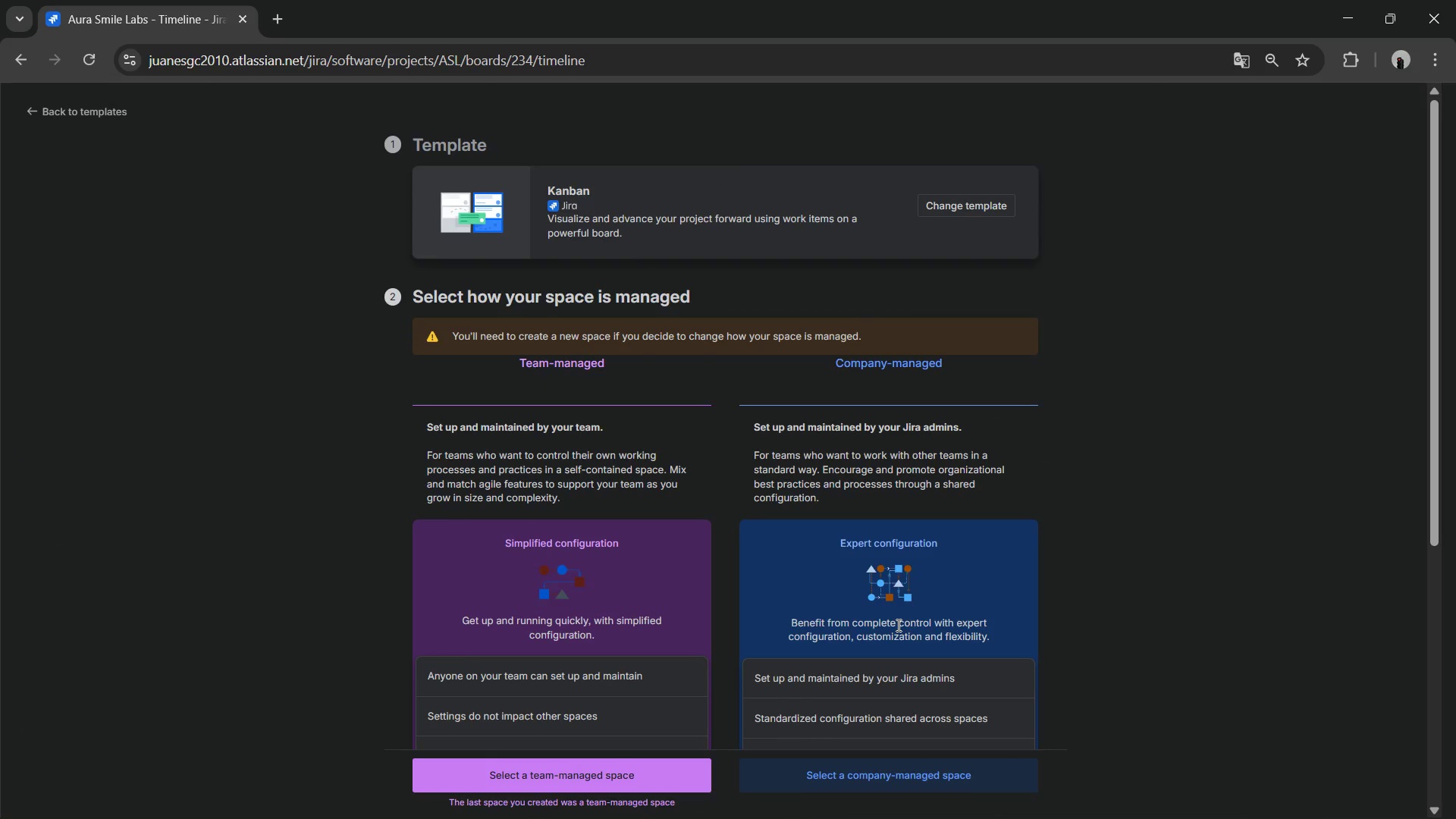 
scroll: coordinate [650, 500], scroll_direction: down, amount: 4.0
 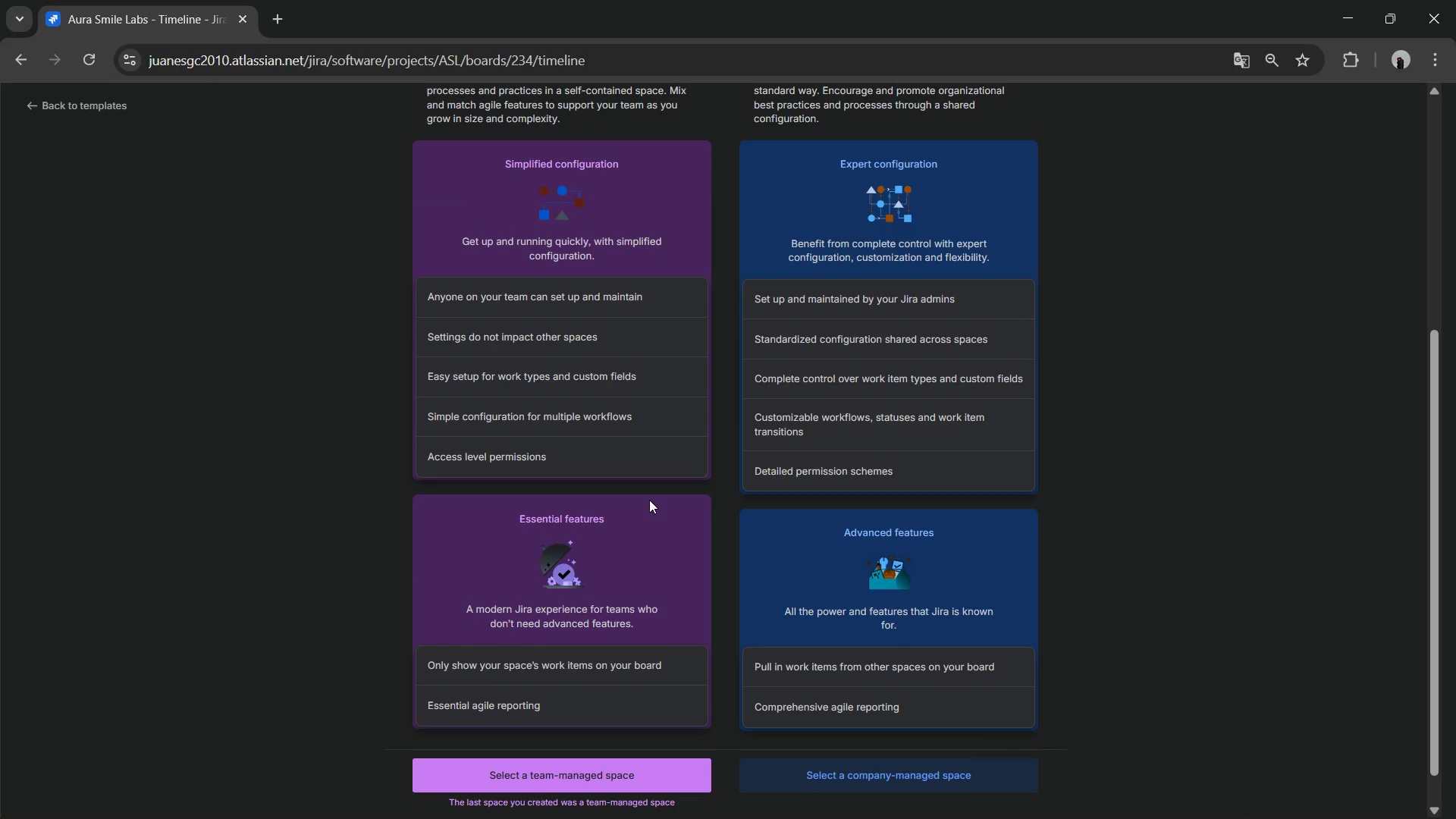 
scroll: coordinate [649, 500], scroll_direction: up, amount: 3.0
 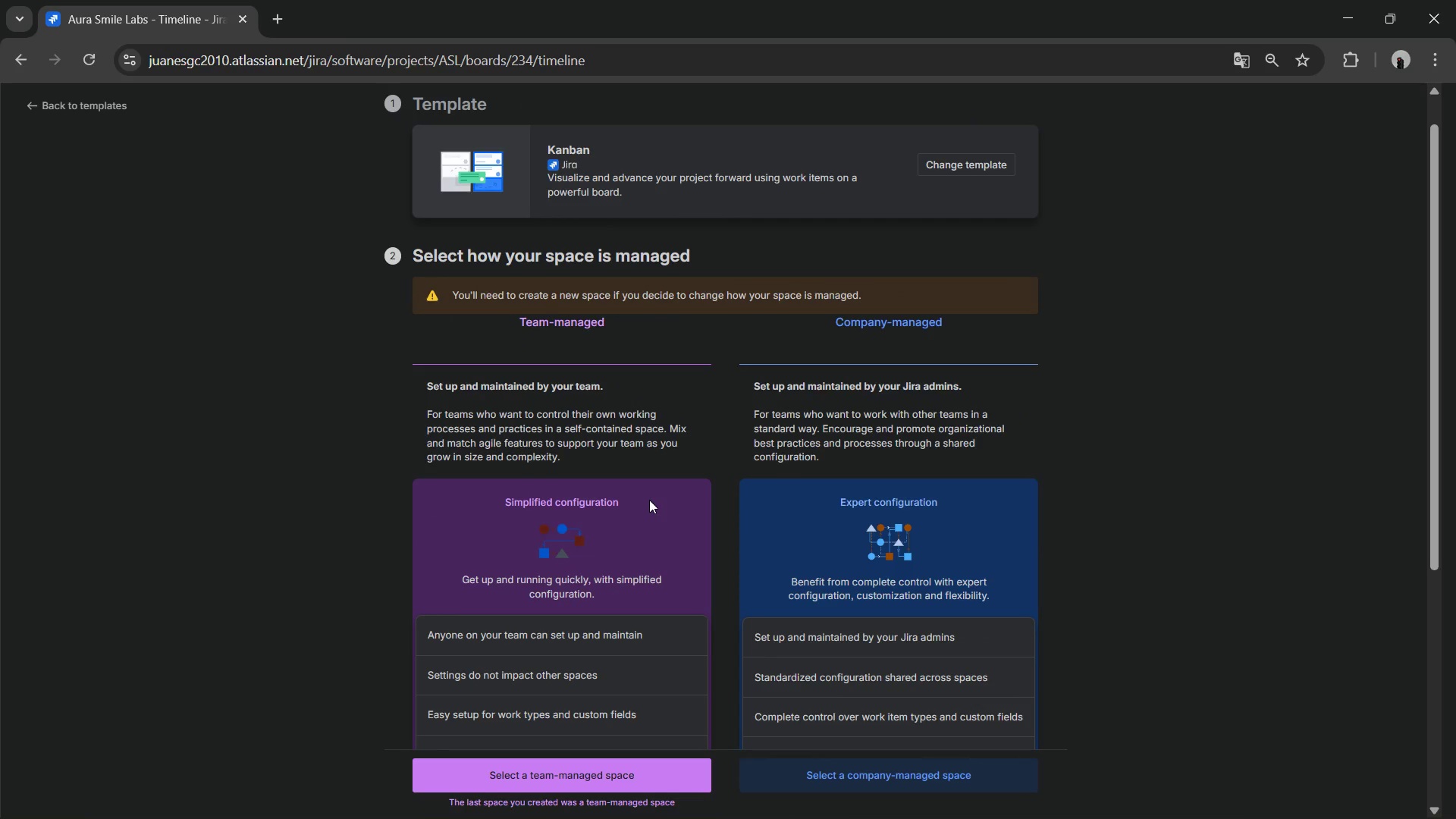 
scroll: coordinate [649, 500], scroll_direction: down, amount: 6.0
 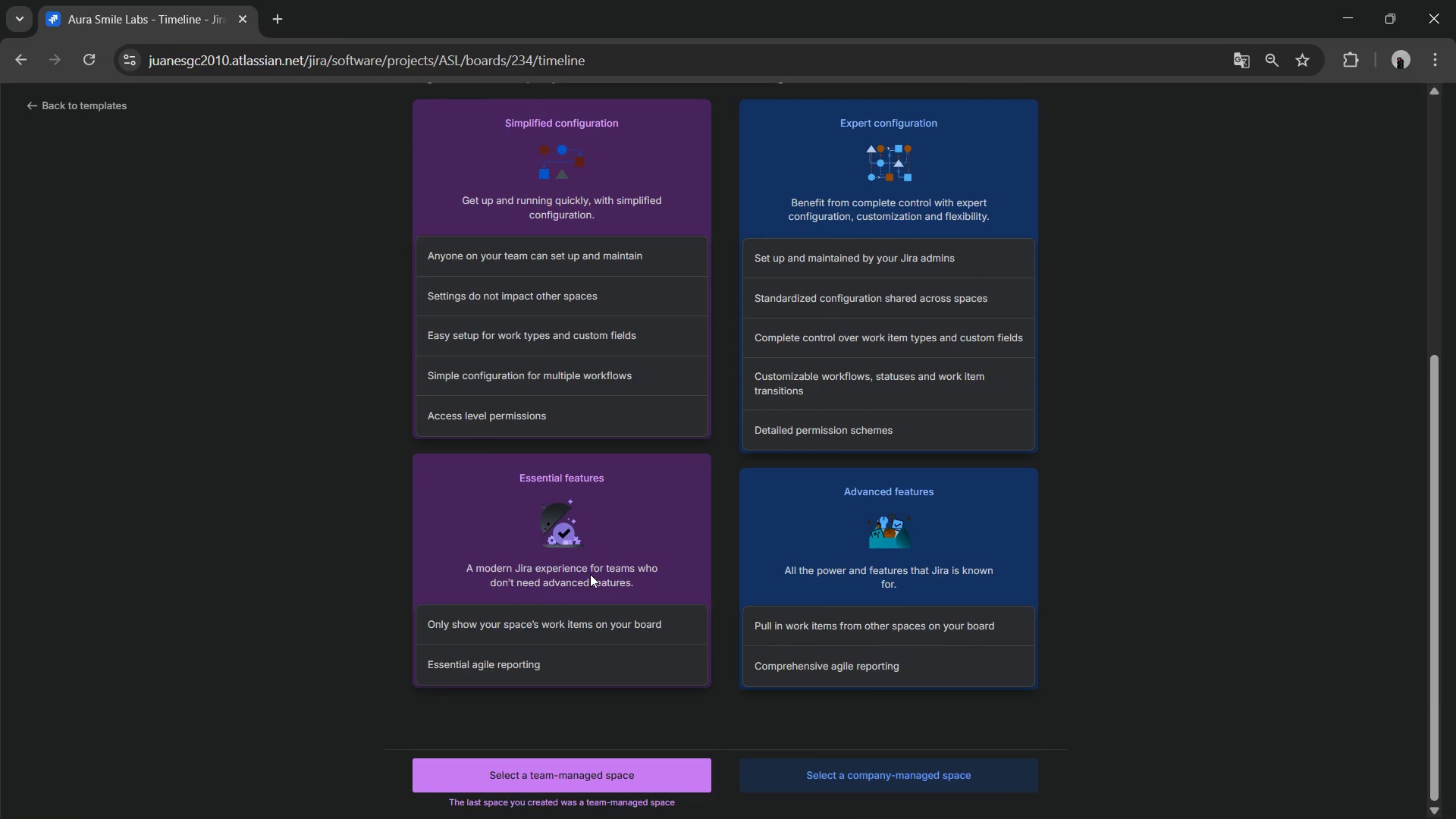 
wait(6.88)
 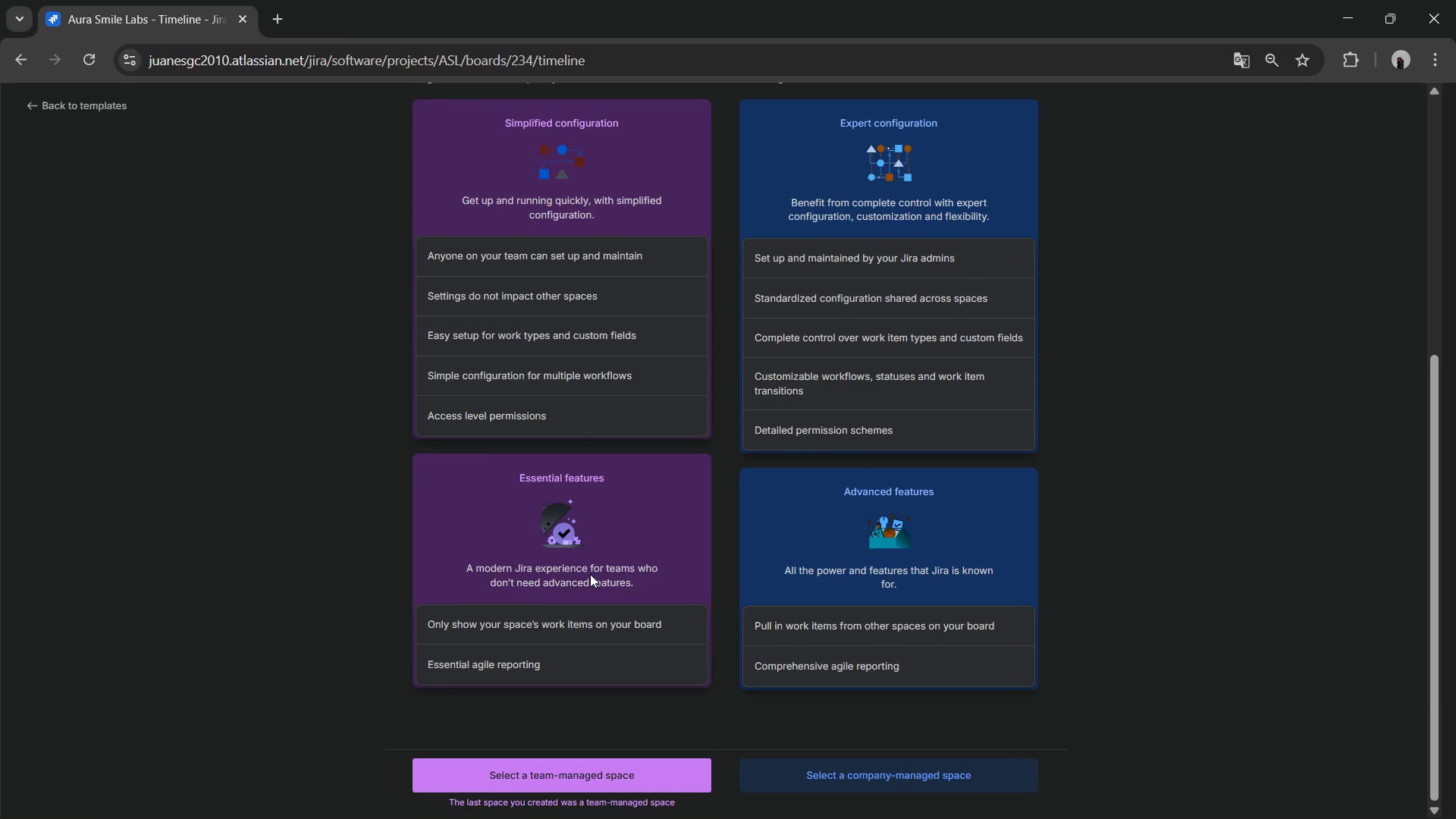 
left_click([610, 775])
 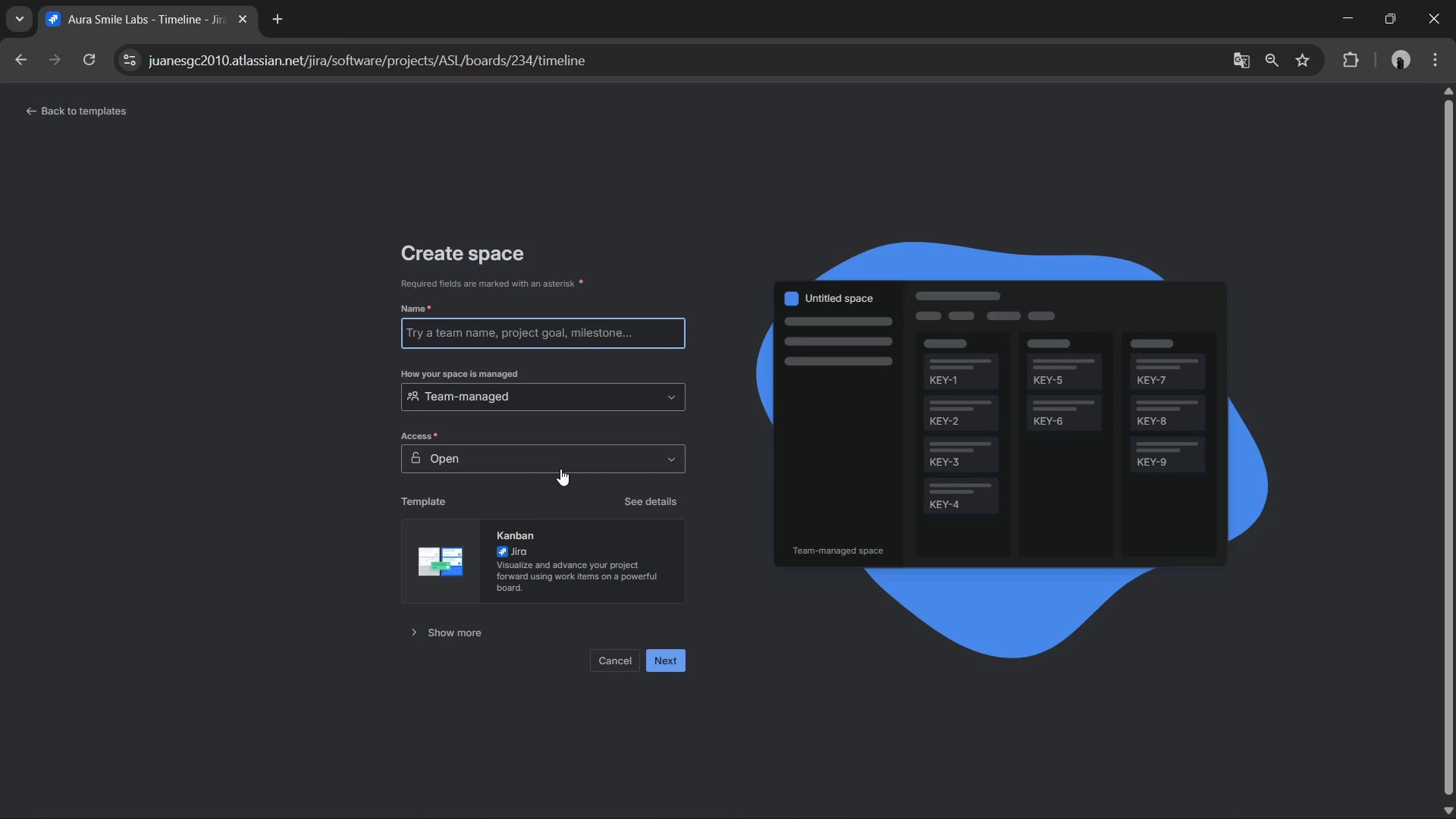 
wait(5.38)
 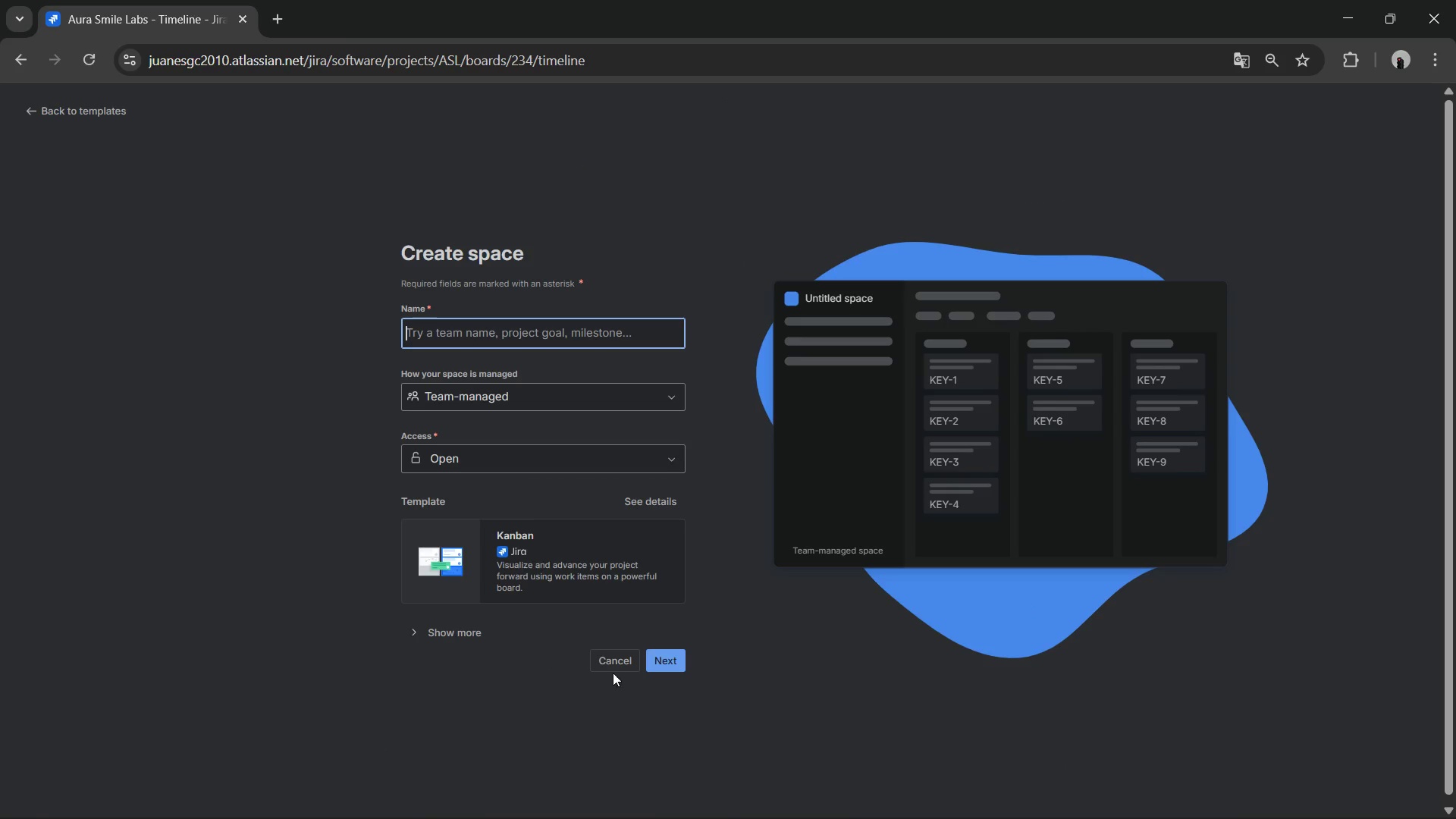 
type(Prissm)
key(Backspace)
key(Backspace)
type(m )
 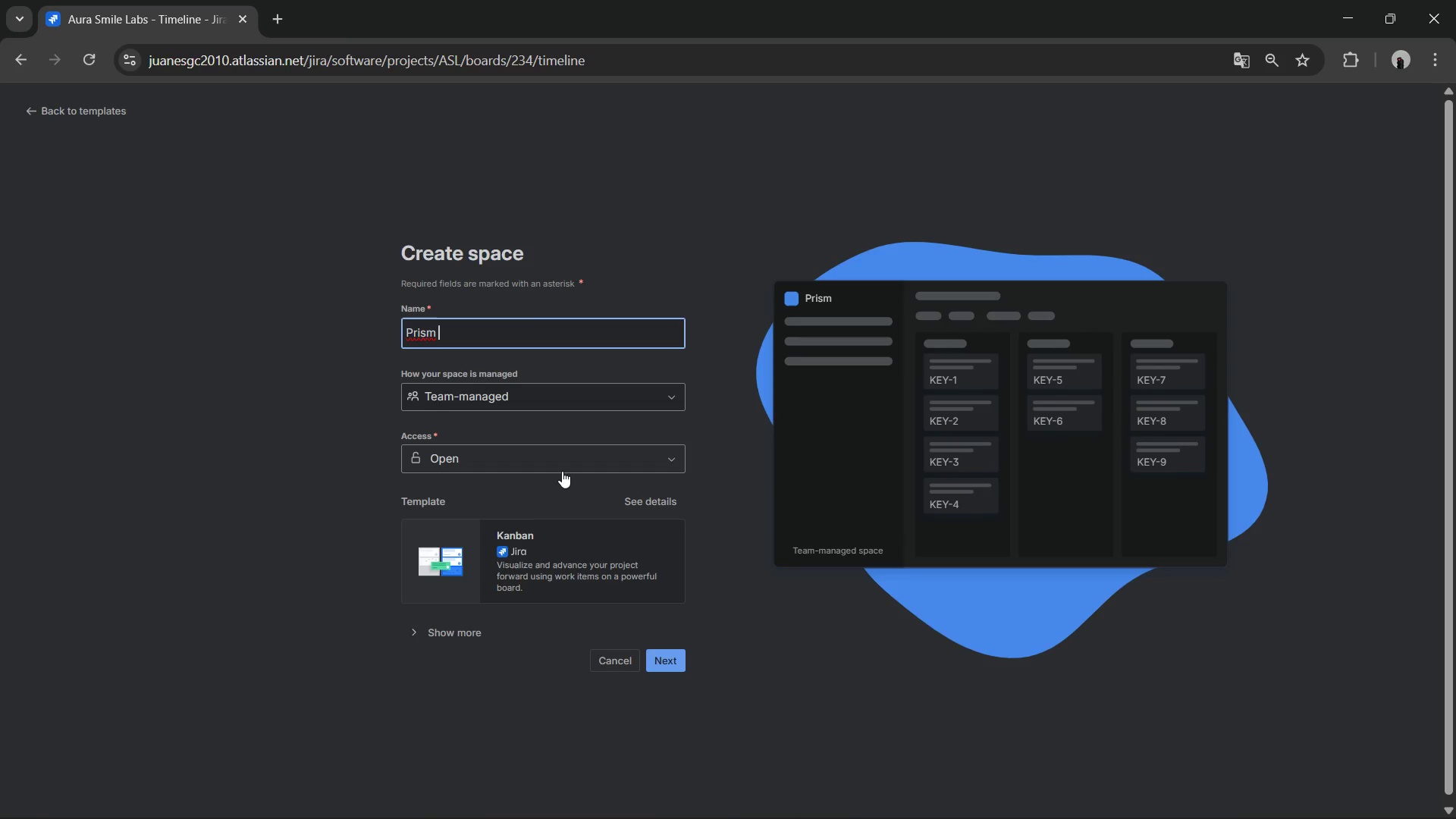 
hold_key(key=ShiftLeft, duration=0.44)
 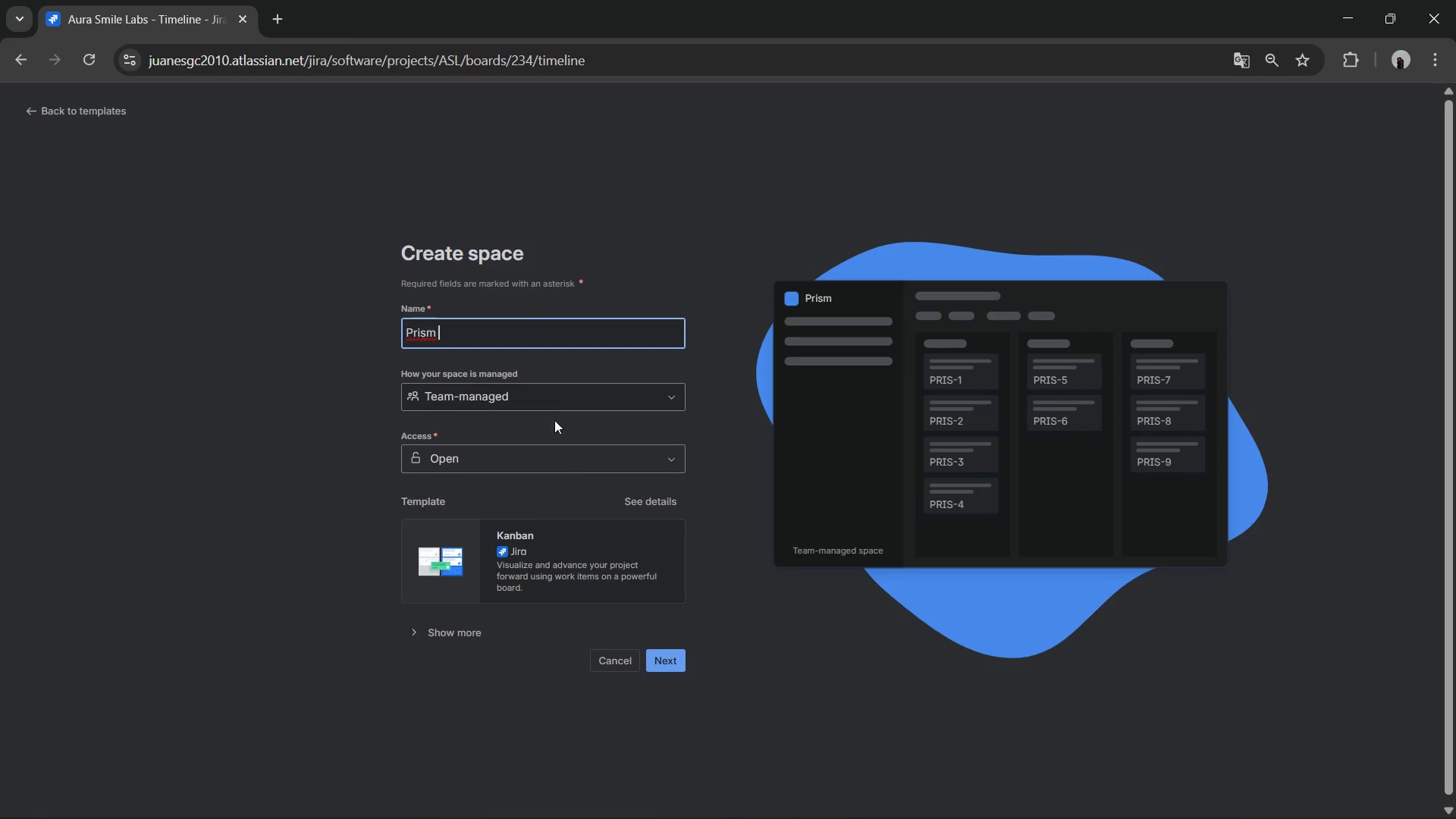 
left_click([549, 403])
 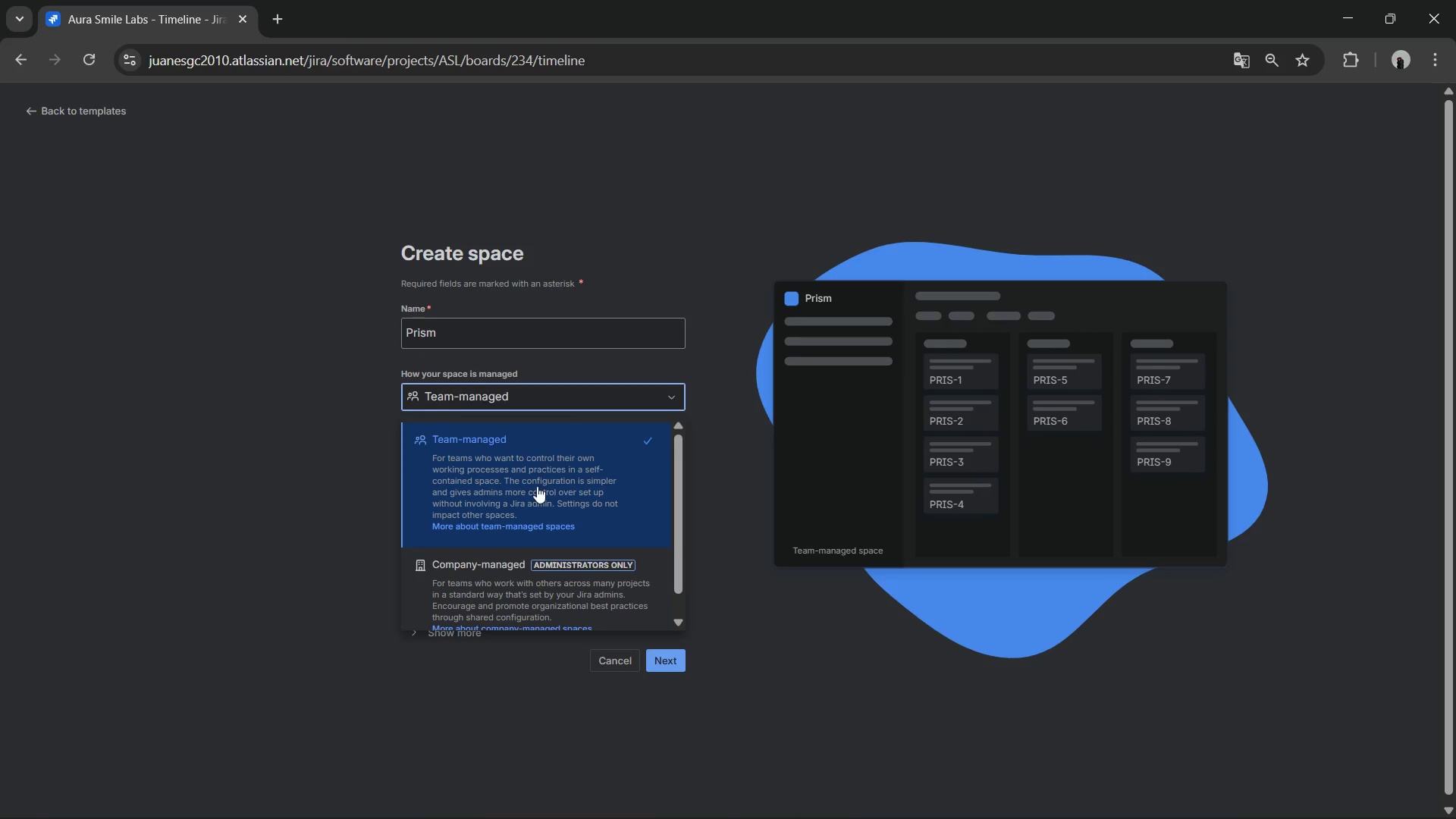 
scroll: coordinate [535, 491], scroll_direction: down, amount: 5.0
 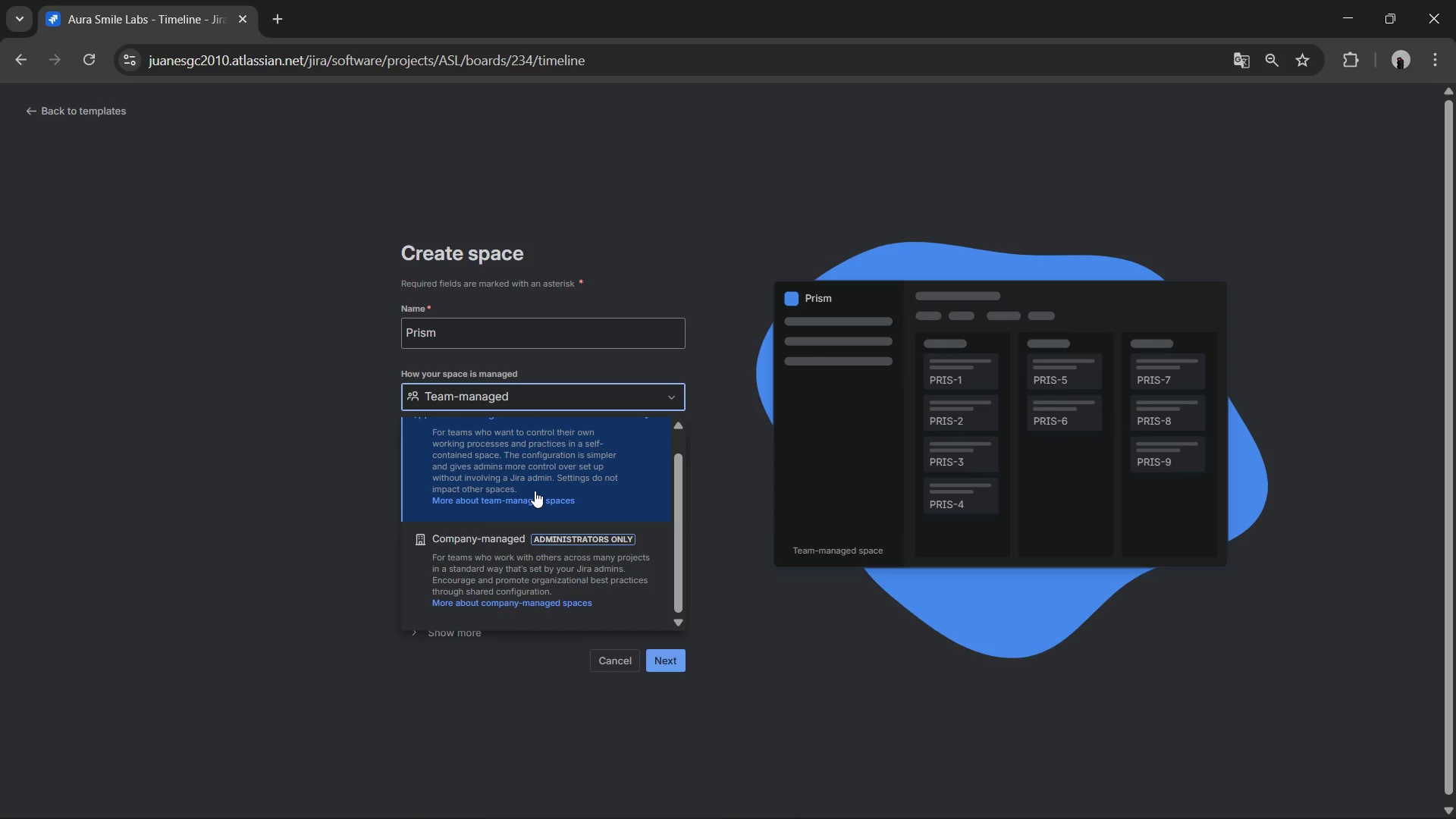 
scroll: coordinate [535, 491], scroll_direction: up, amount: 3.0
 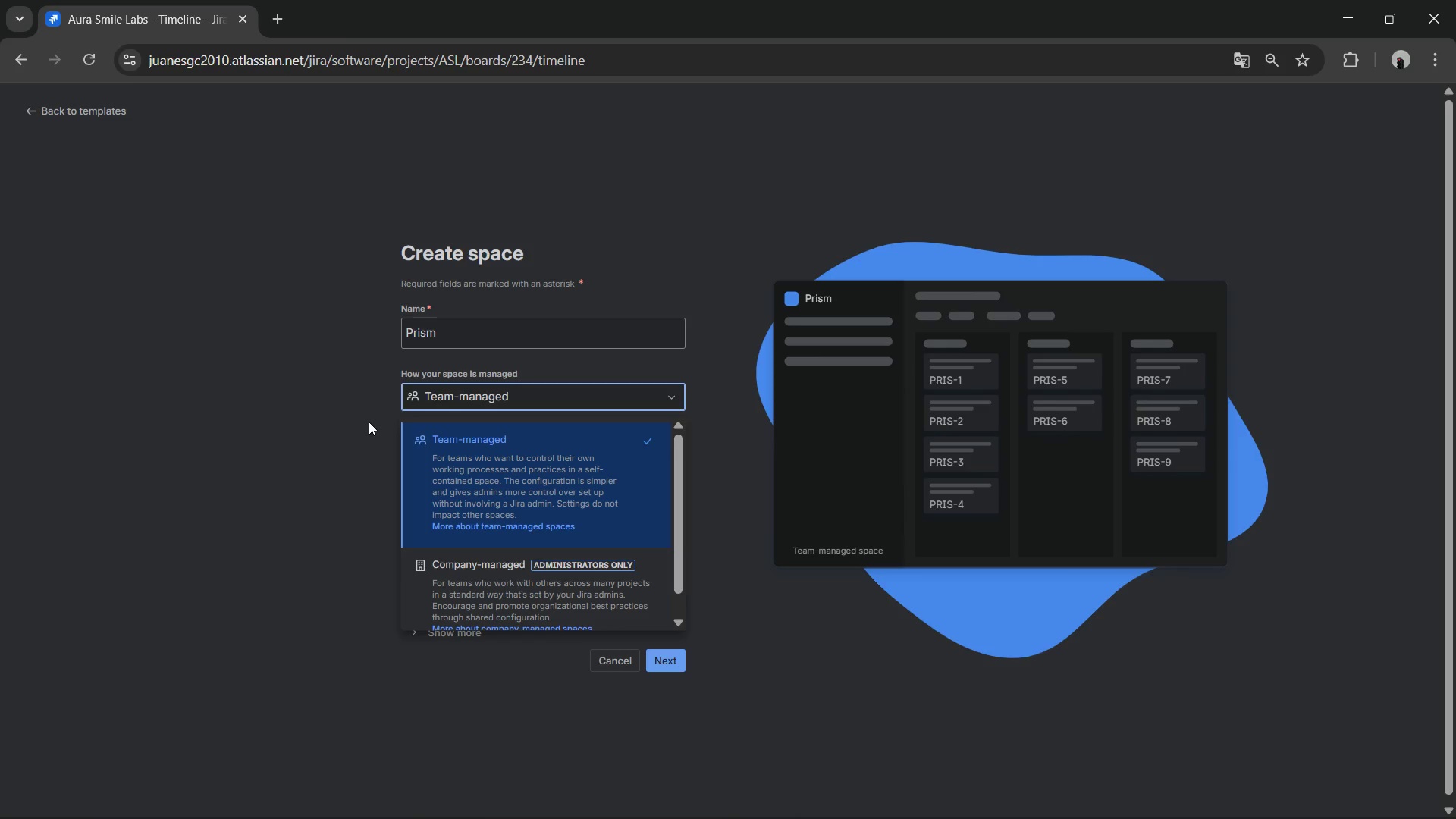 
wait(19.55)
 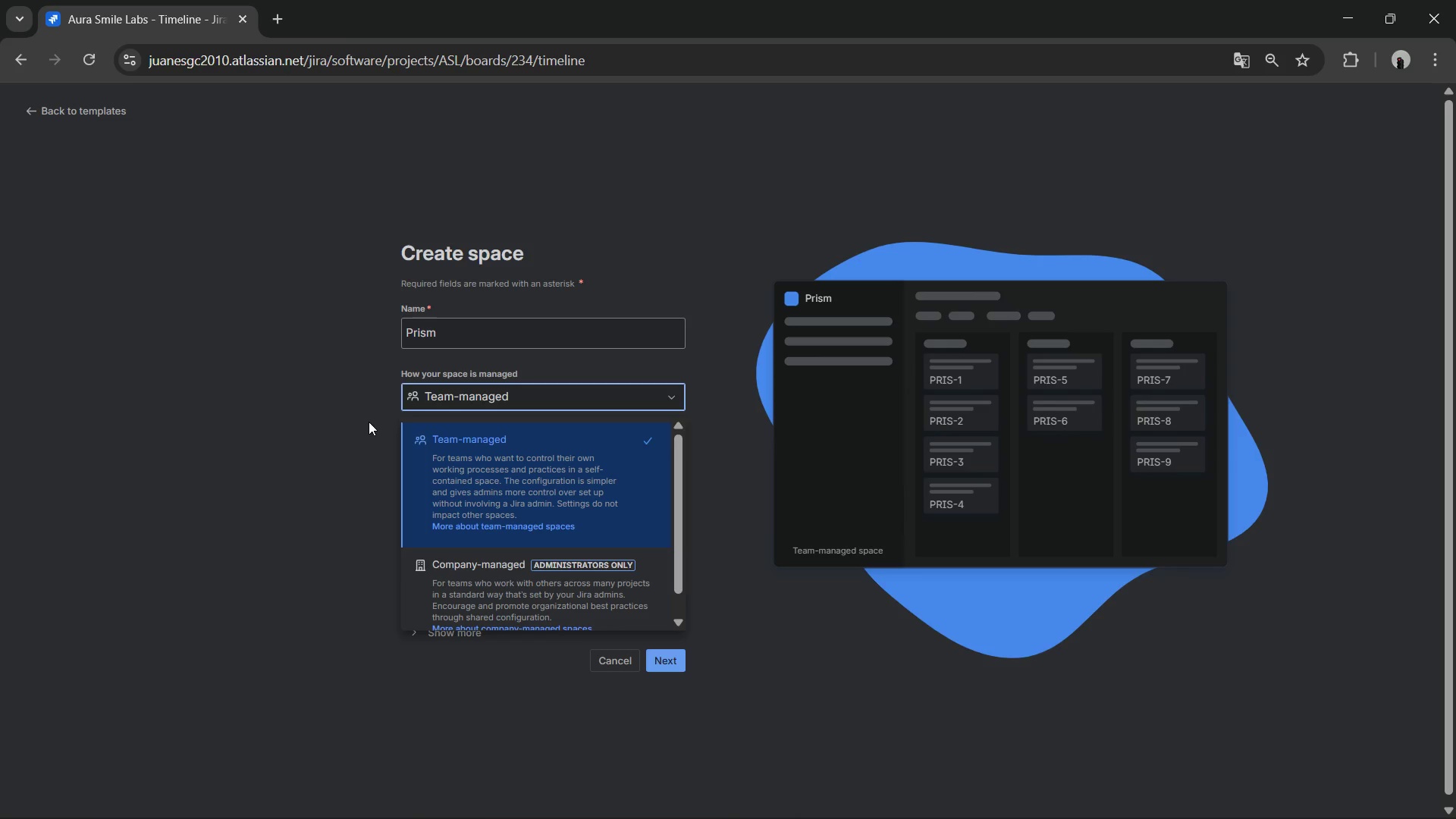 
left_click([449, 444])
 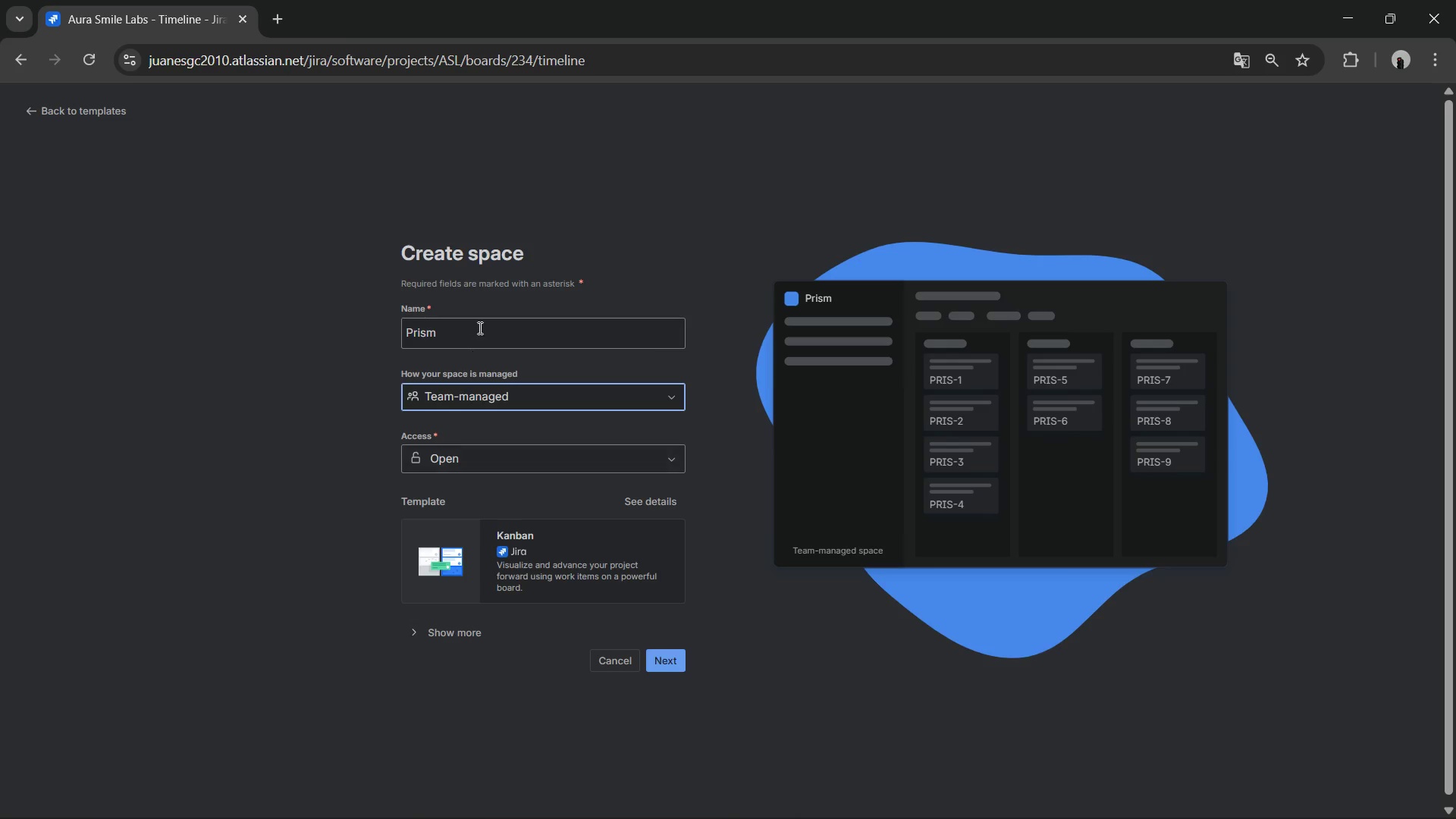 
left_click([479, 327])
 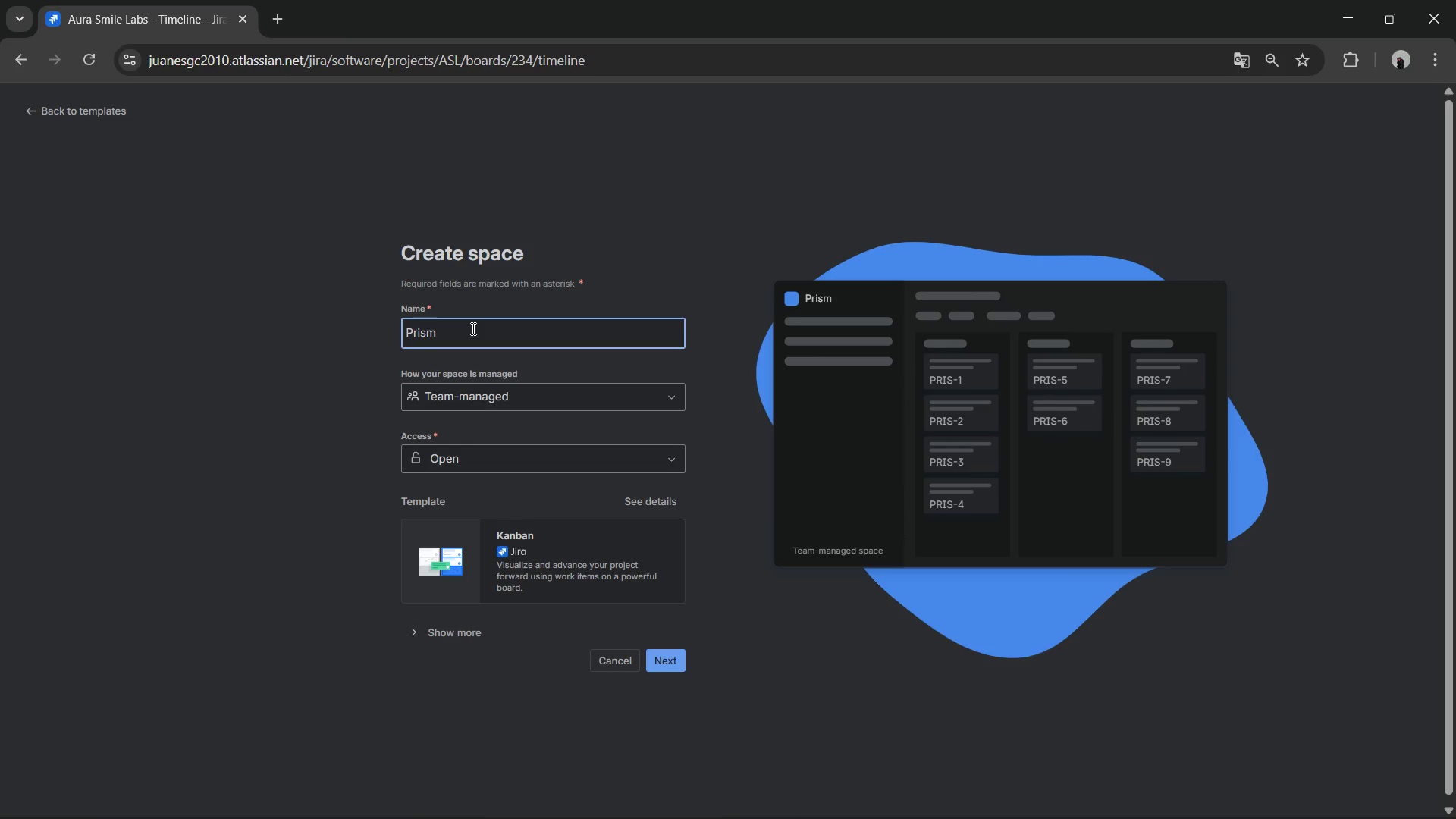 
wait(6.38)
 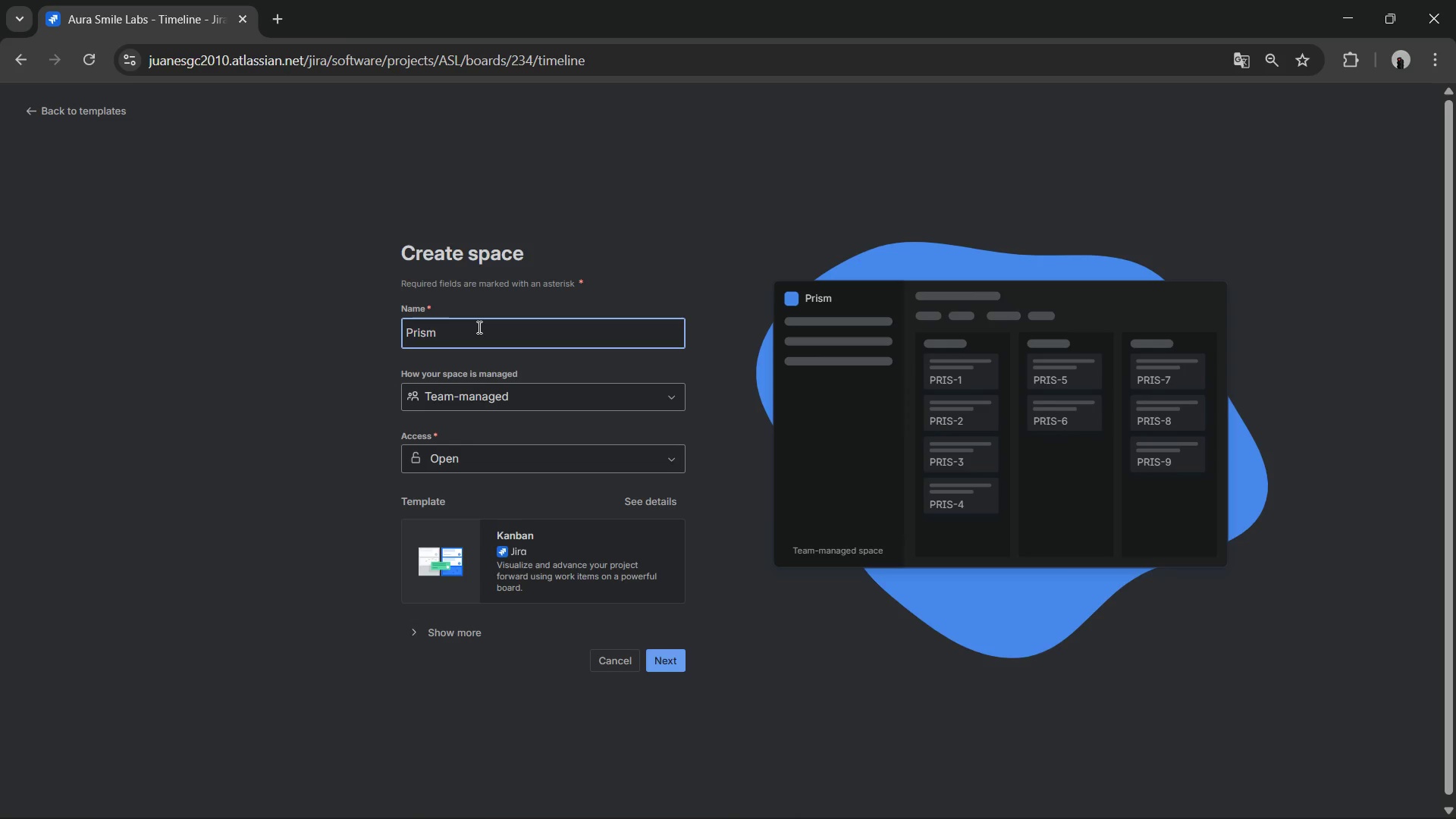 
type(Wrap ^ Tint Studio)
 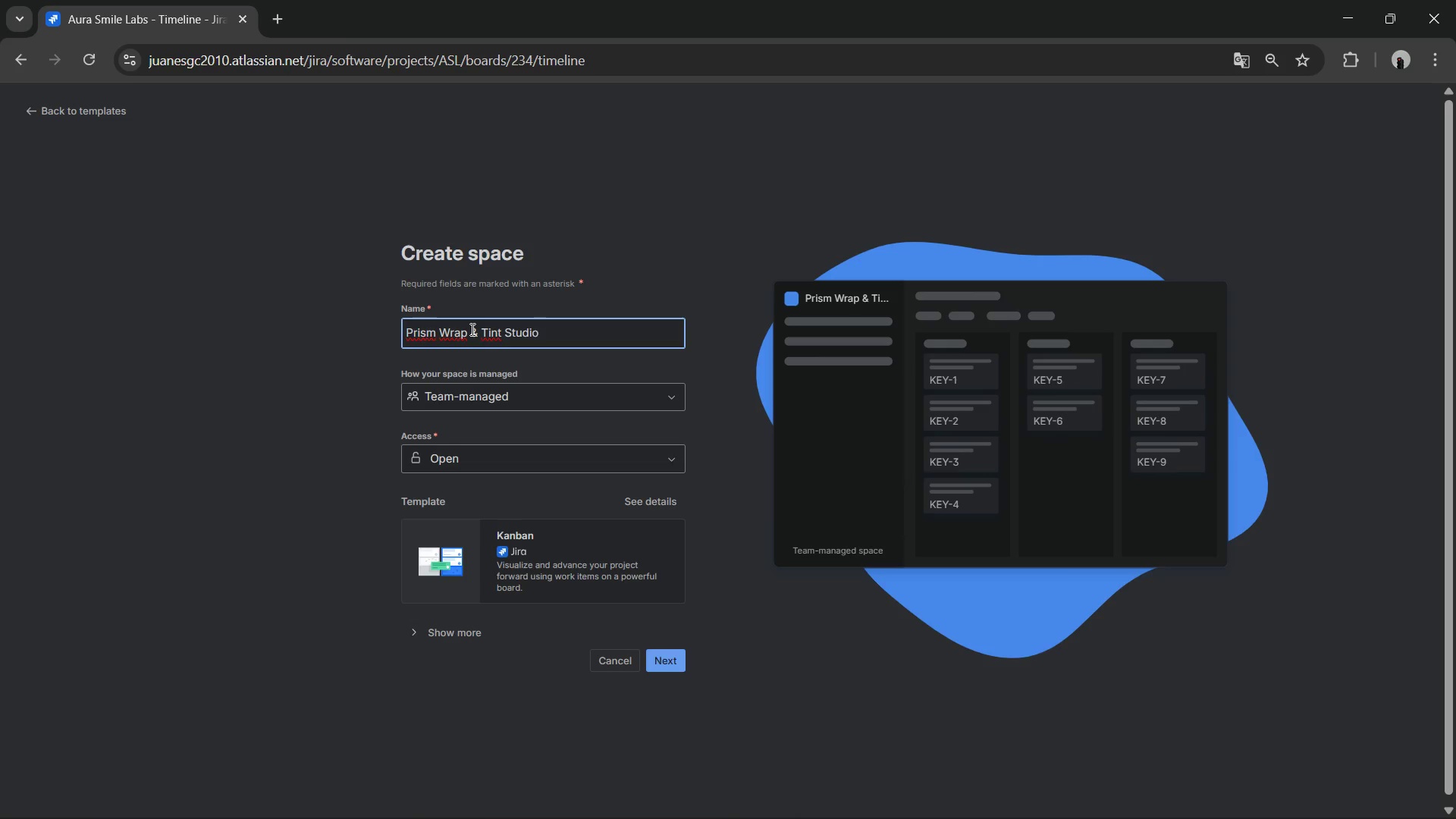 
left_click([464, 638])
 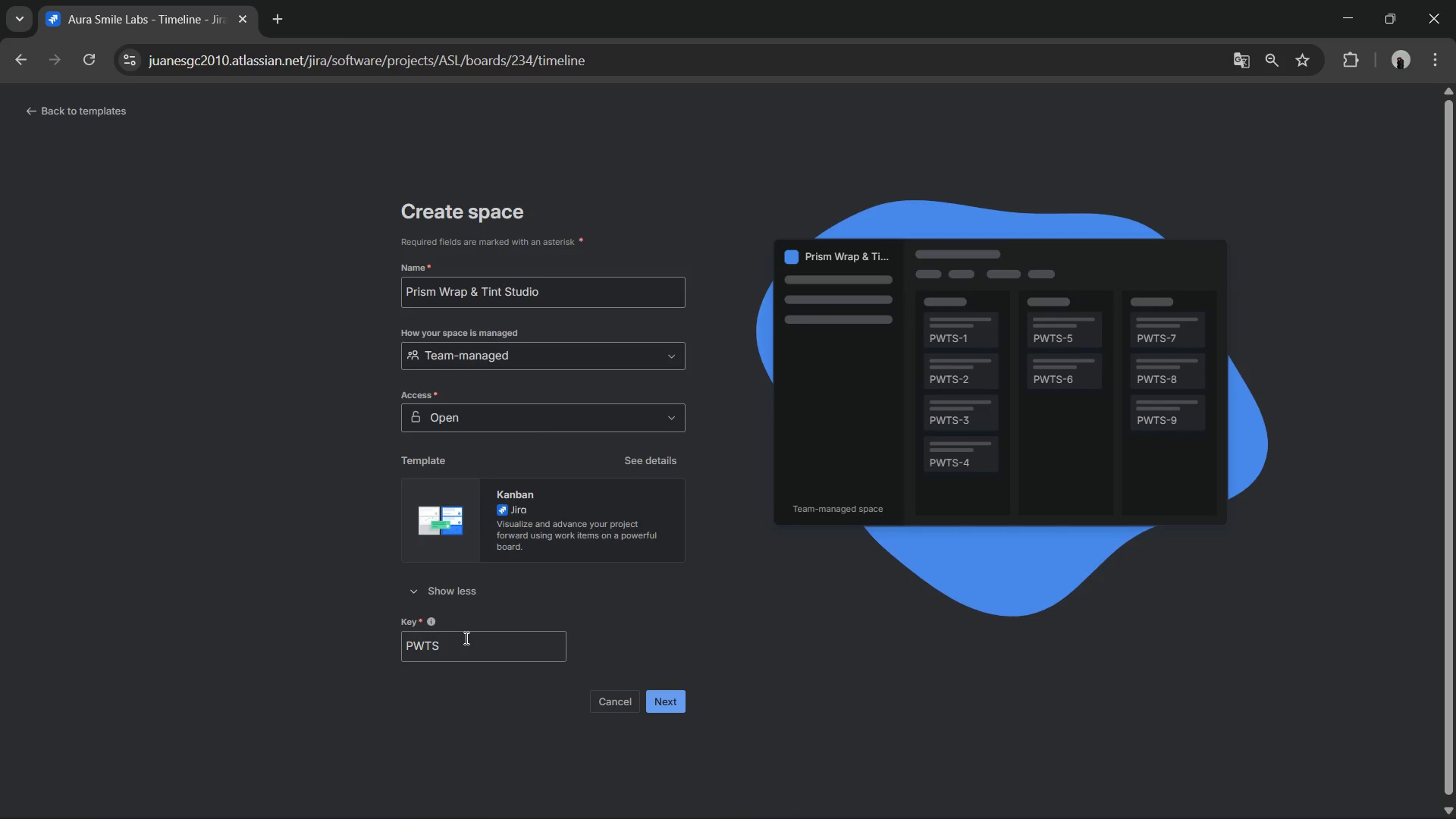 
left_click([465, 638])
 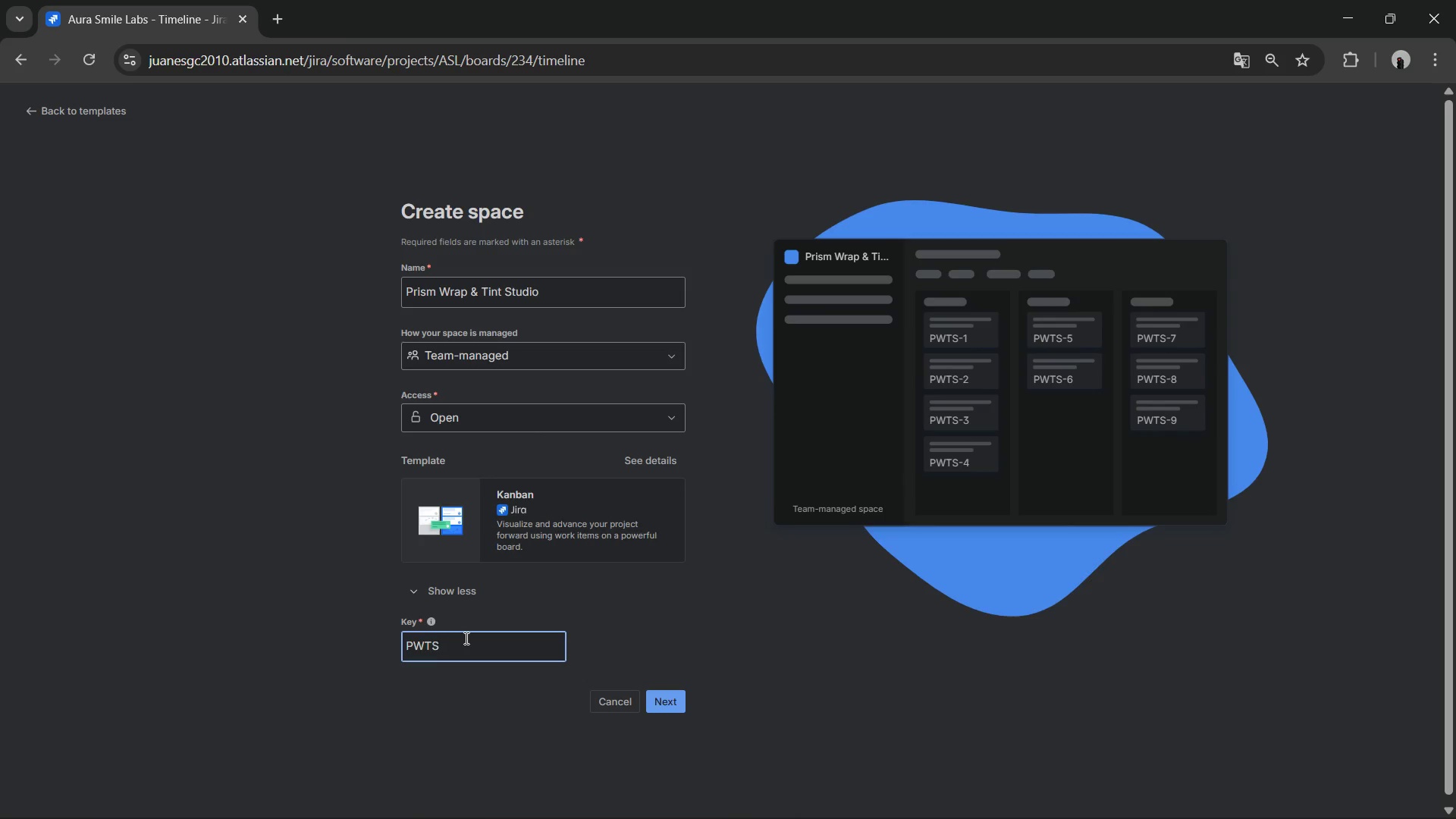 
left_click_drag(start_coordinate=[465, 638], to_coordinate=[345, 628])
 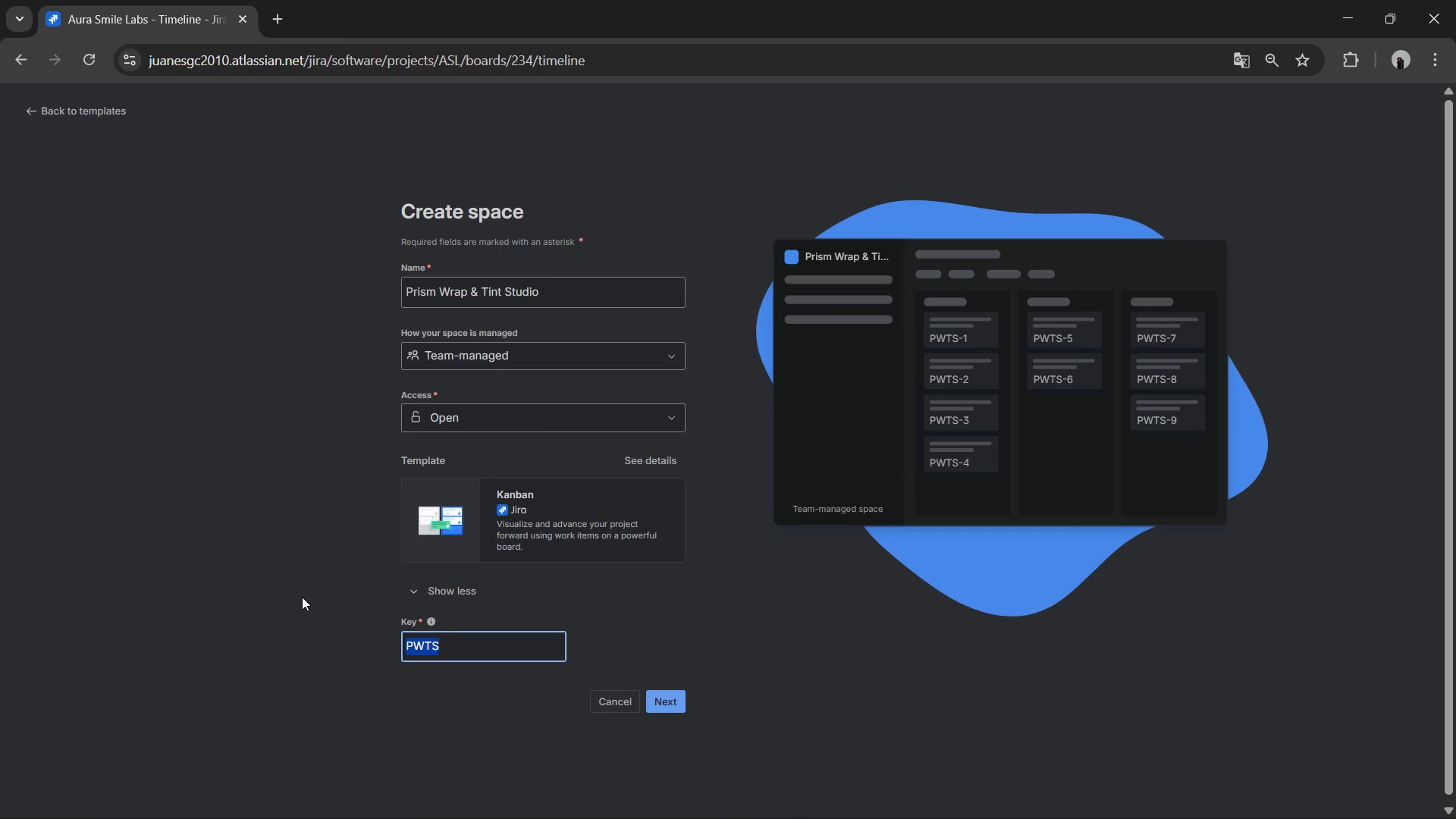 
type(WRAP)
 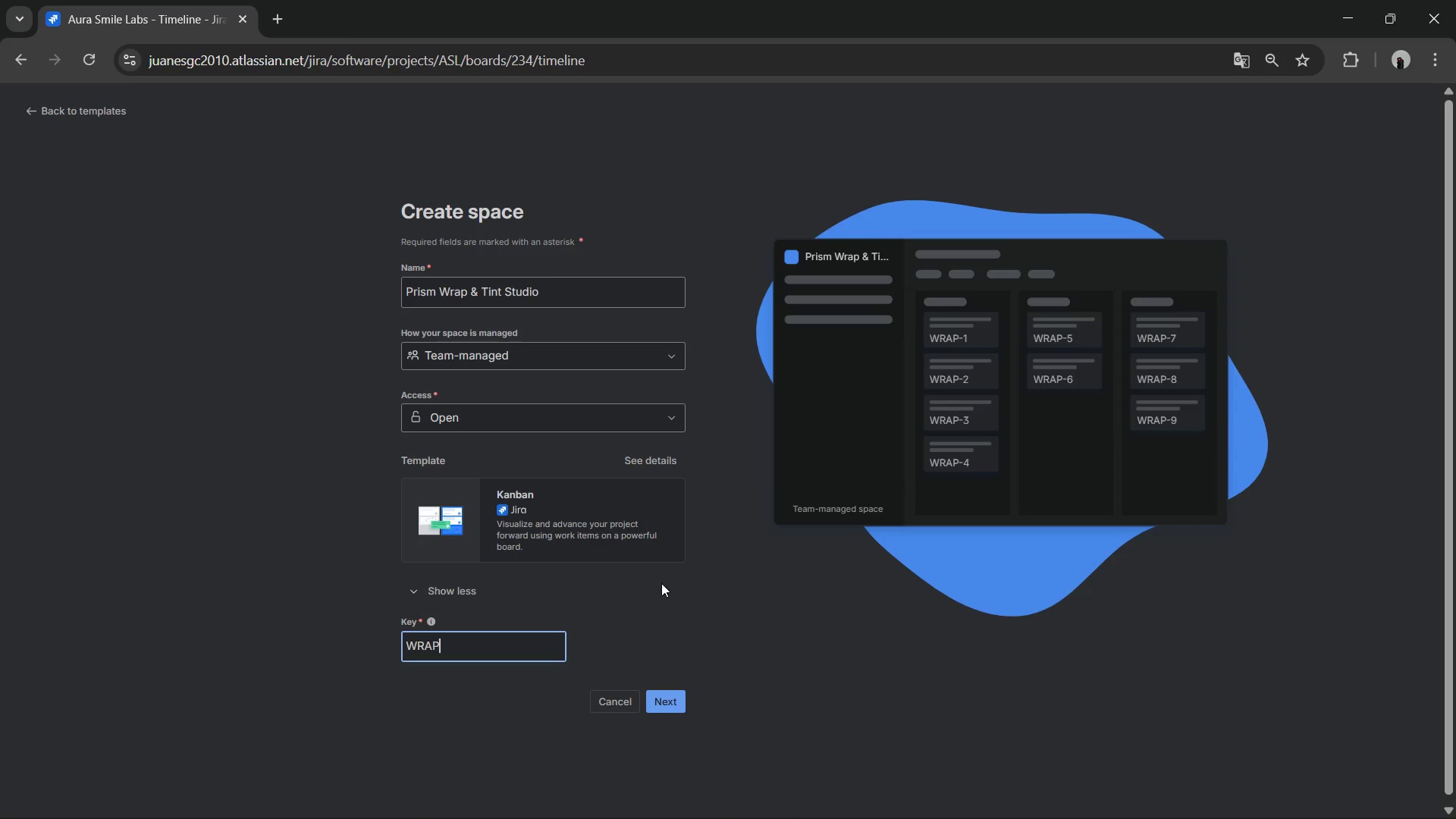 
left_click([680, 688])
 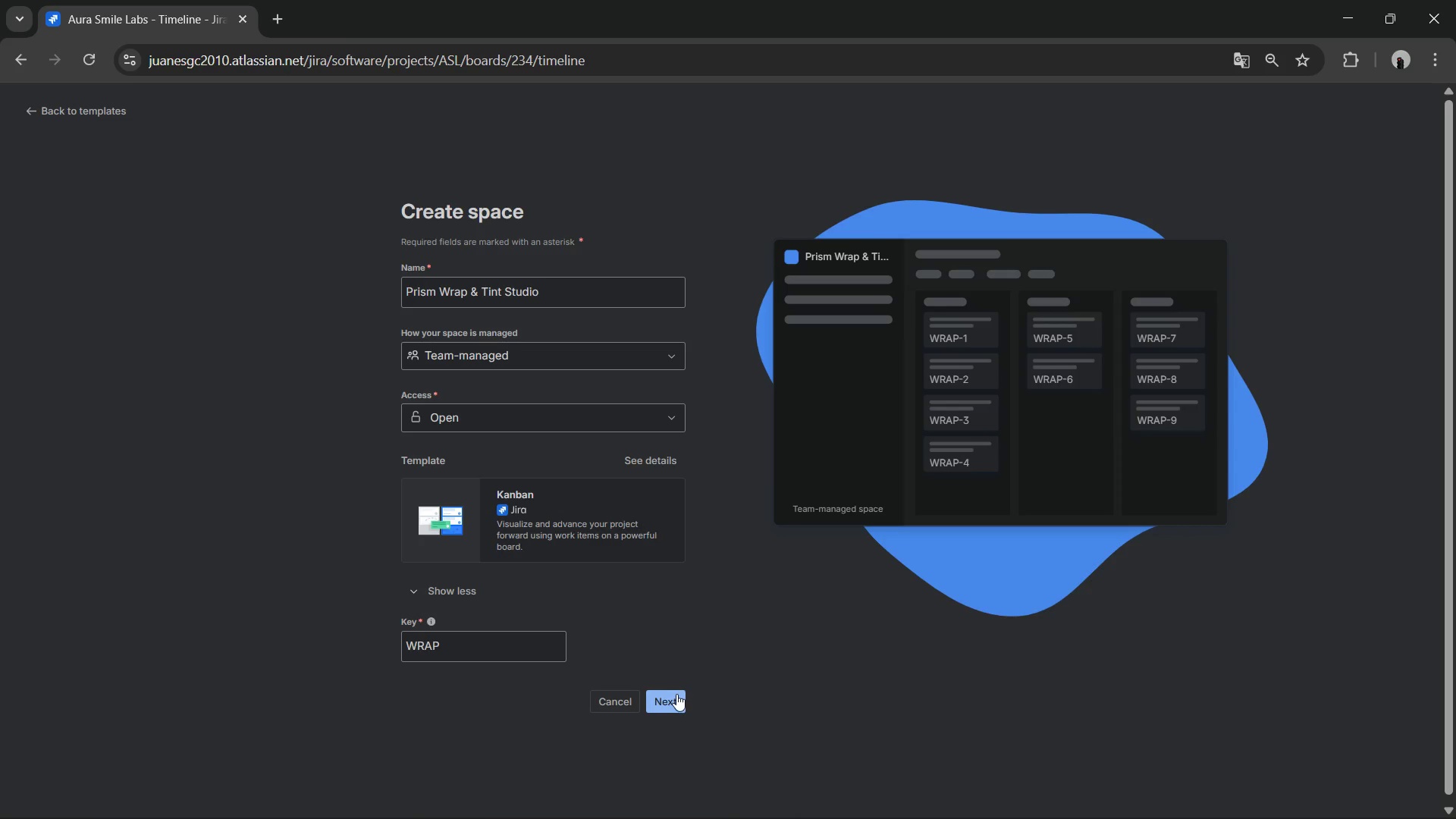 
left_click([676, 694])
 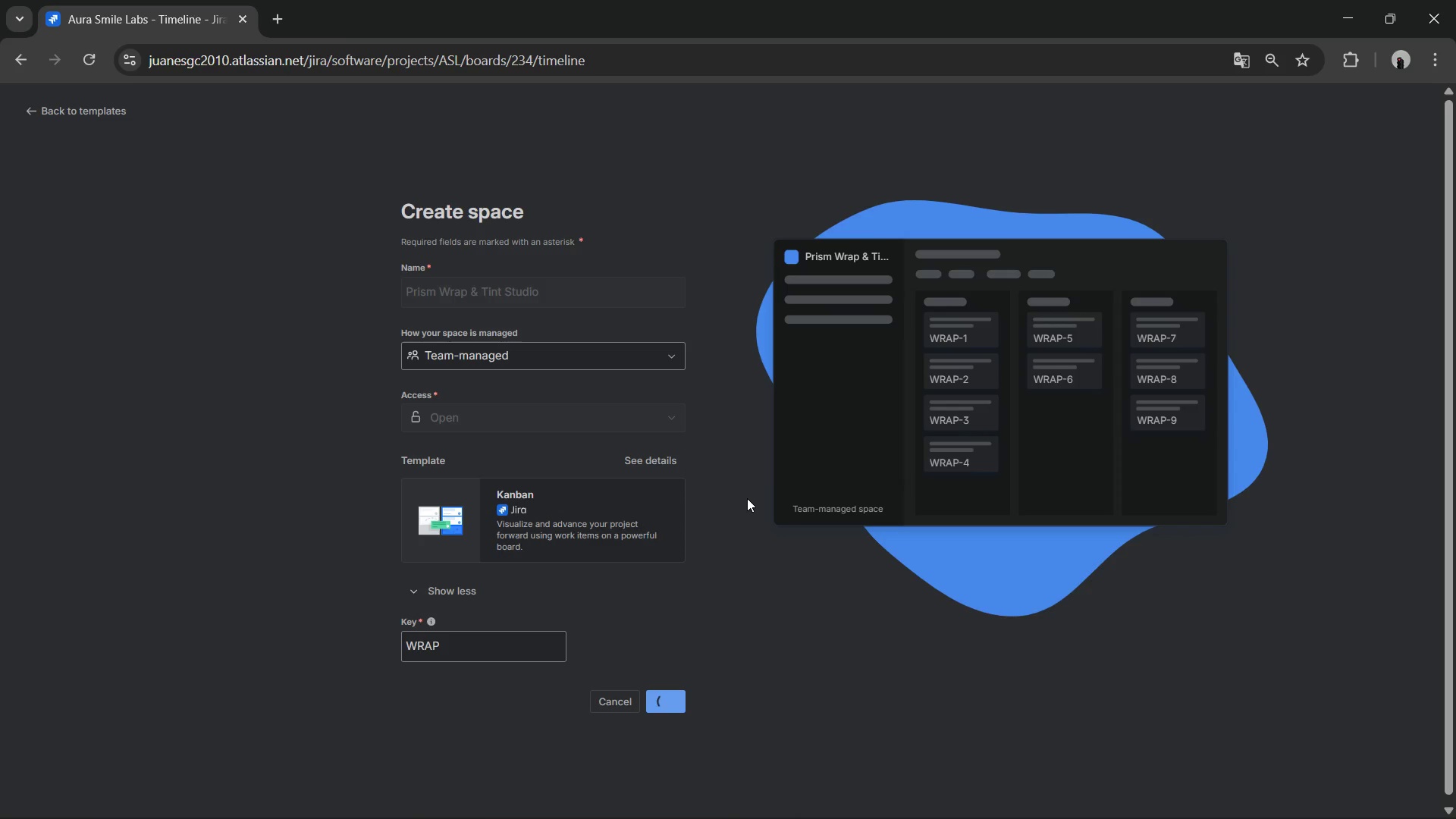 
wait(16.22)
 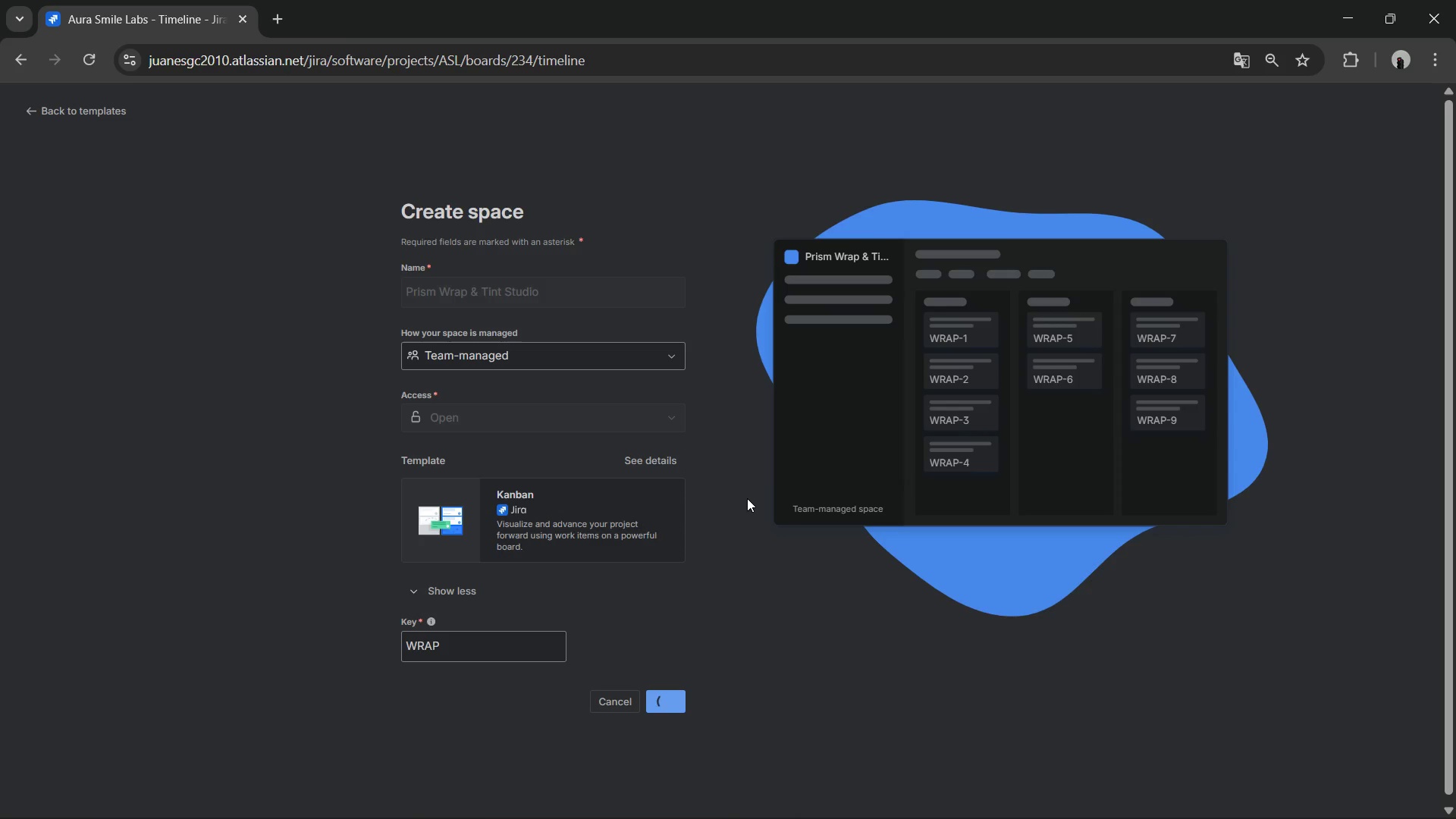 
left_click([1315, 783])
 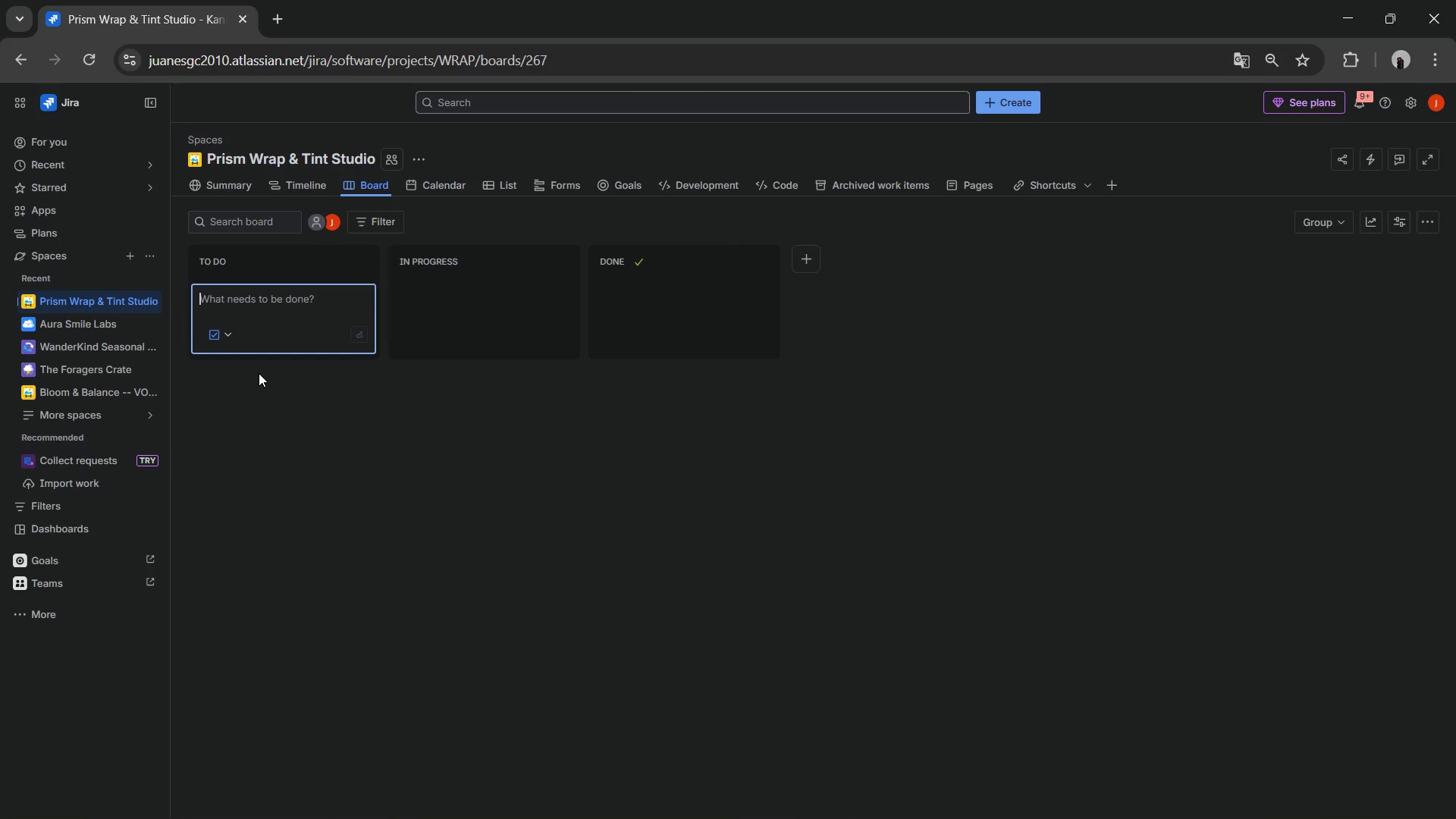 
wait(11.58)
 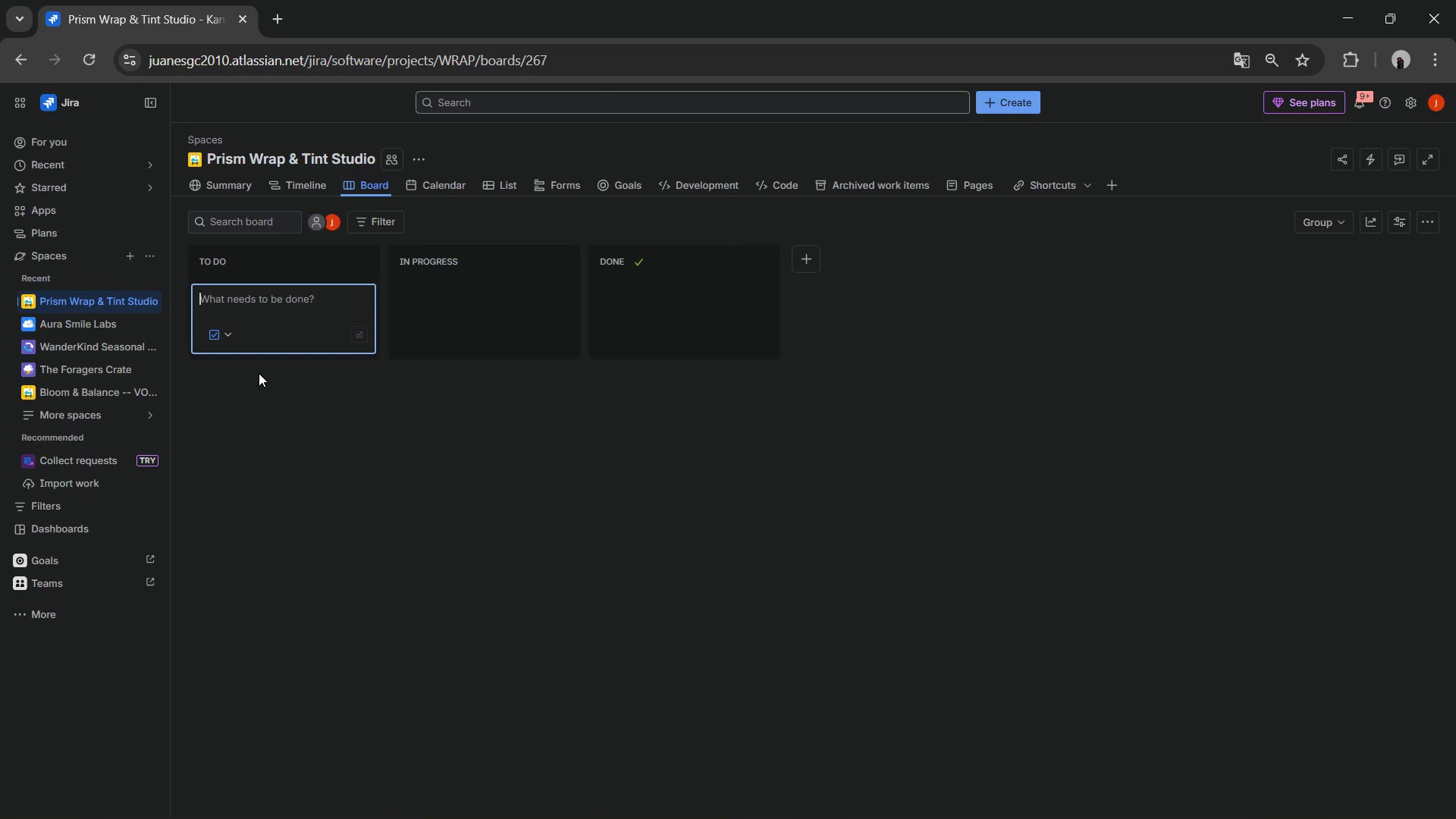 
left_click([146, 302])
 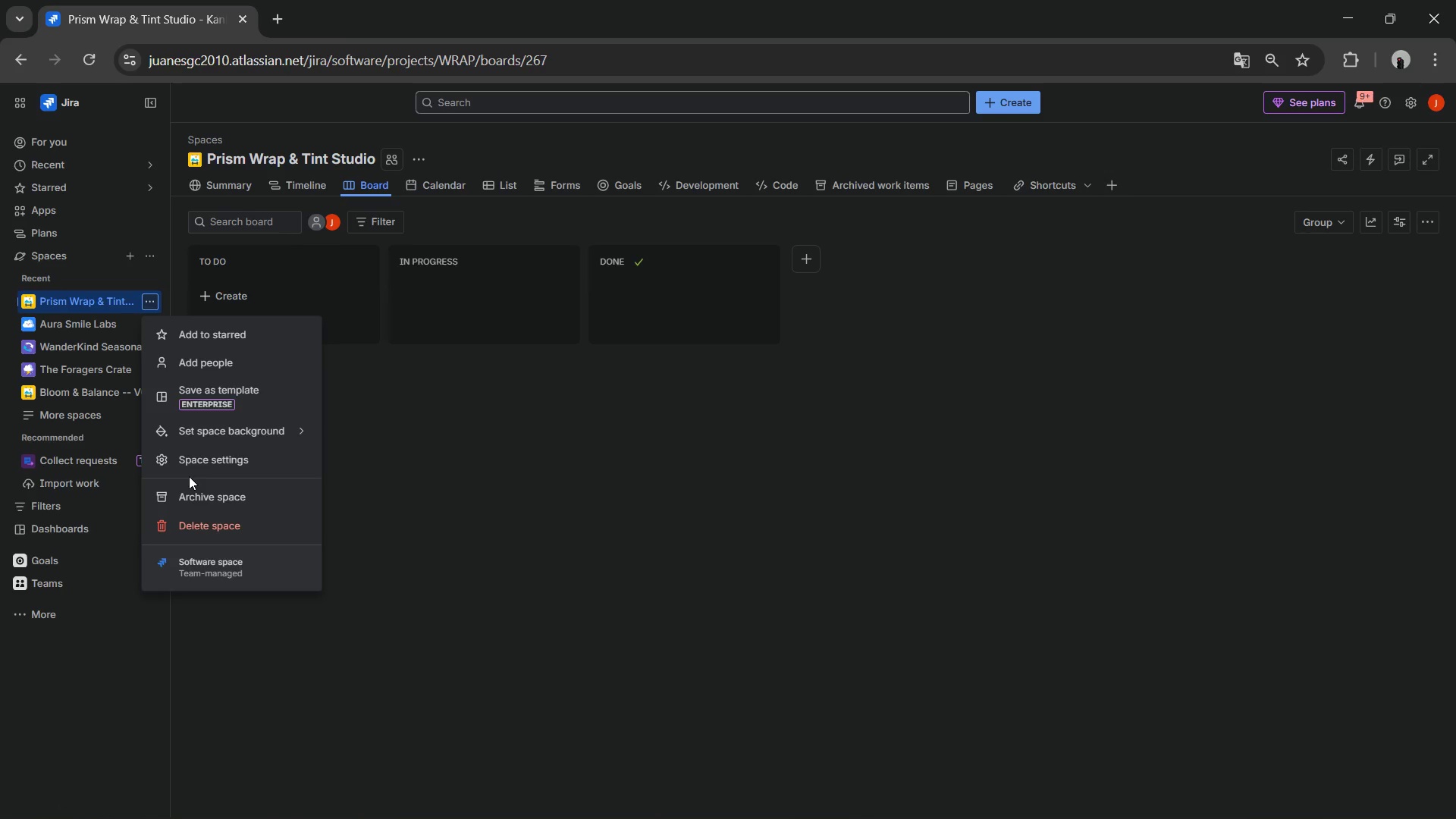 
left_click([198, 457])
 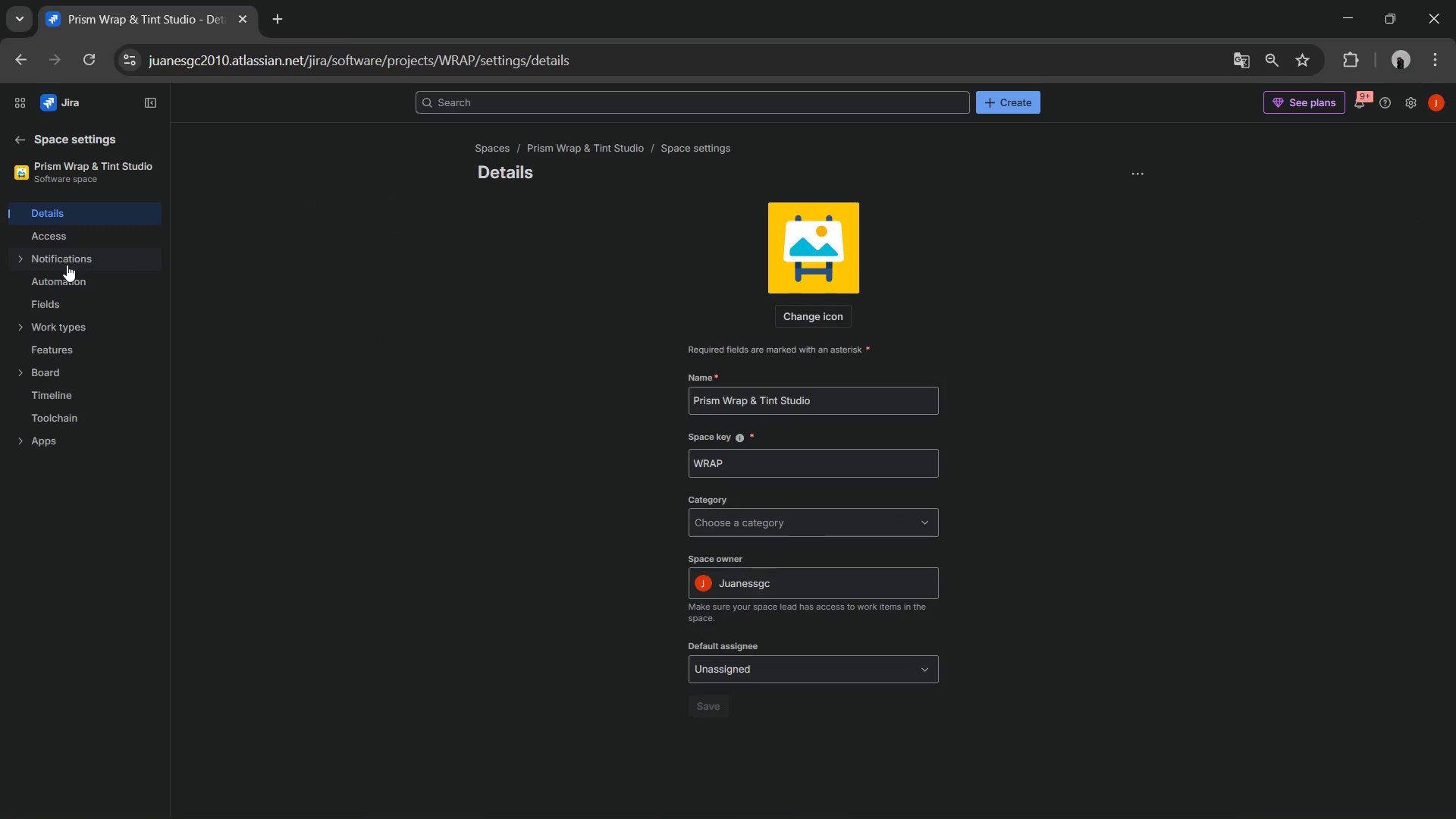 
wait(5.89)
 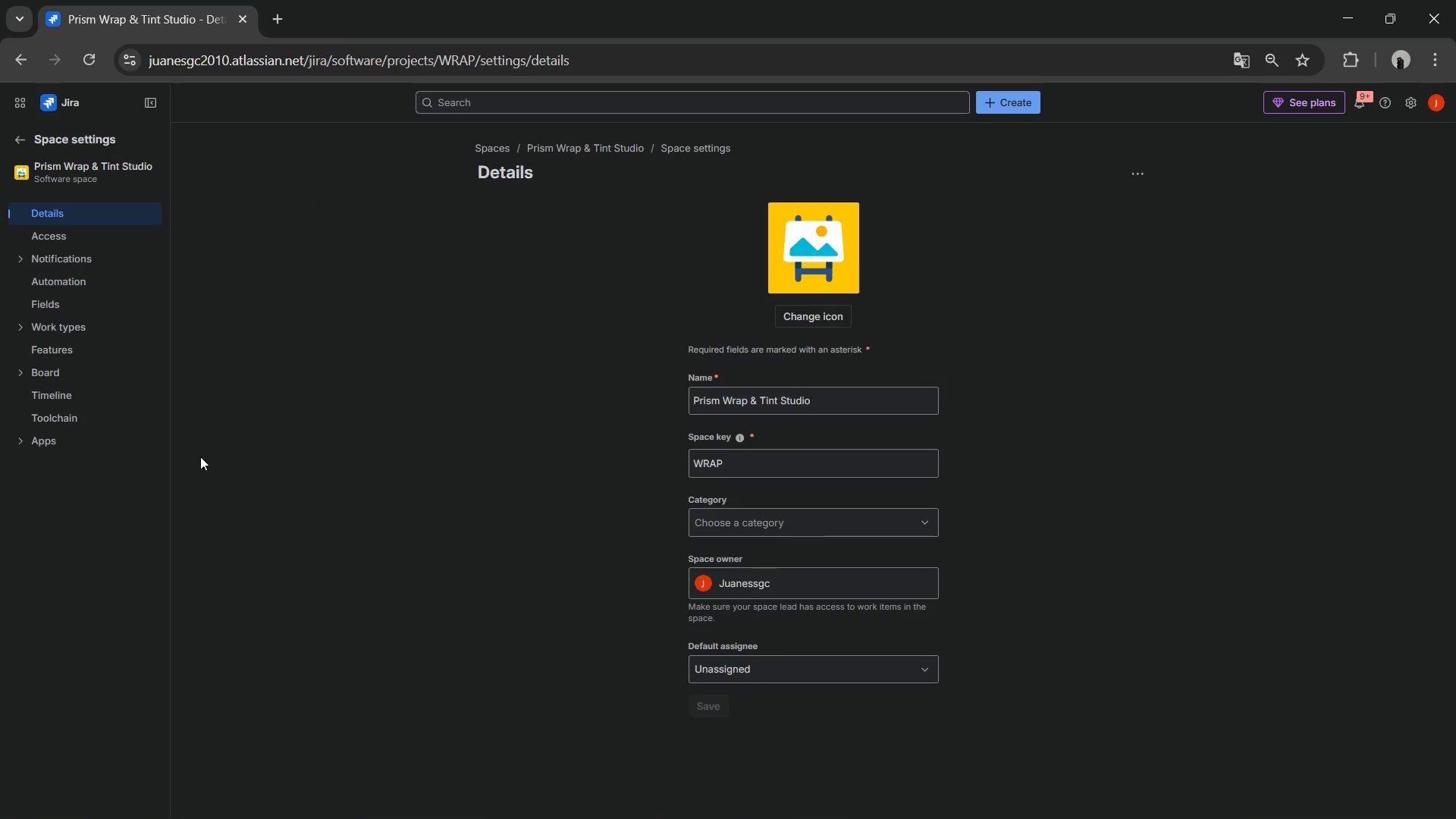 
left_click([22, 328])
 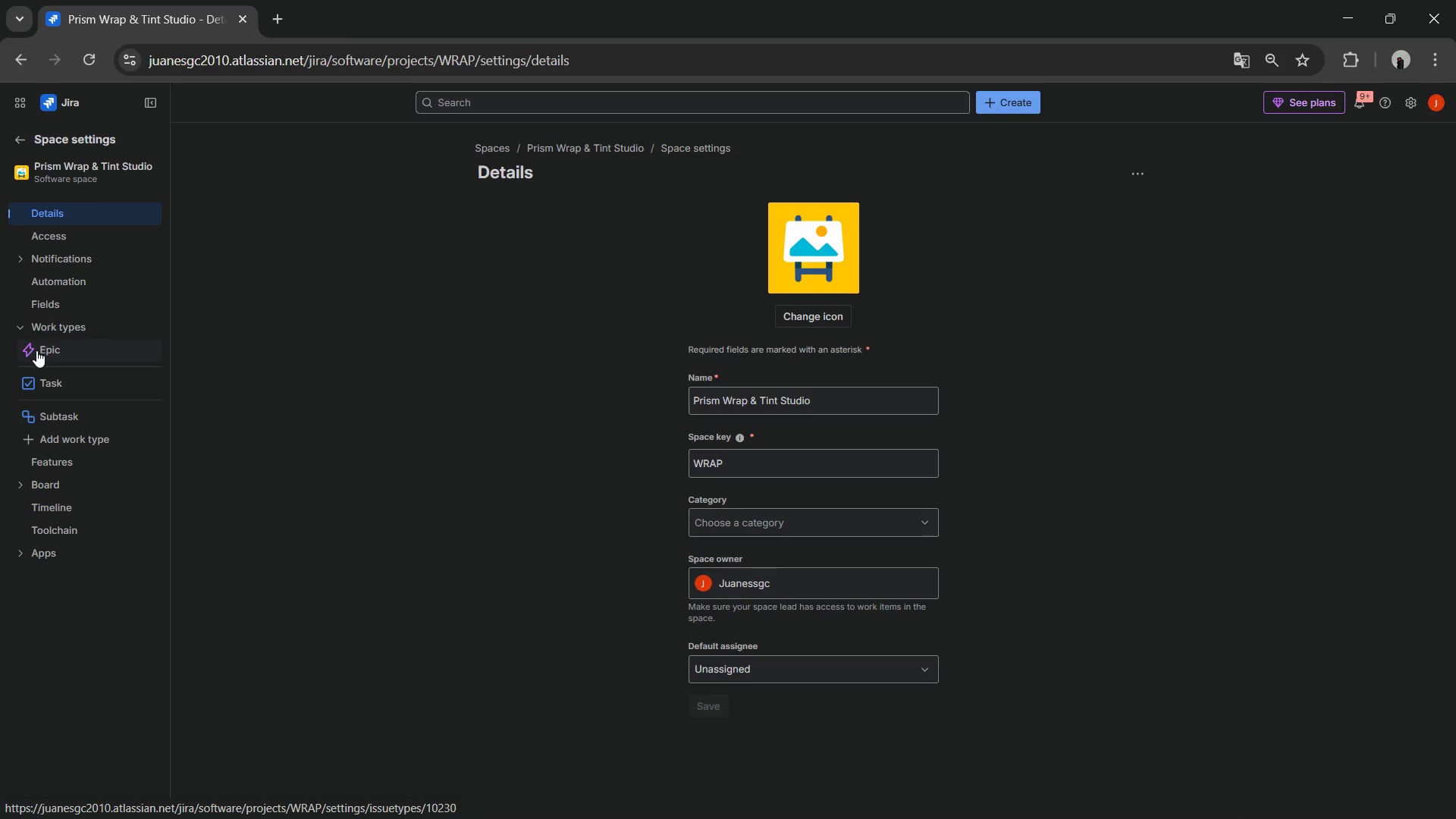 
wait(6.91)
 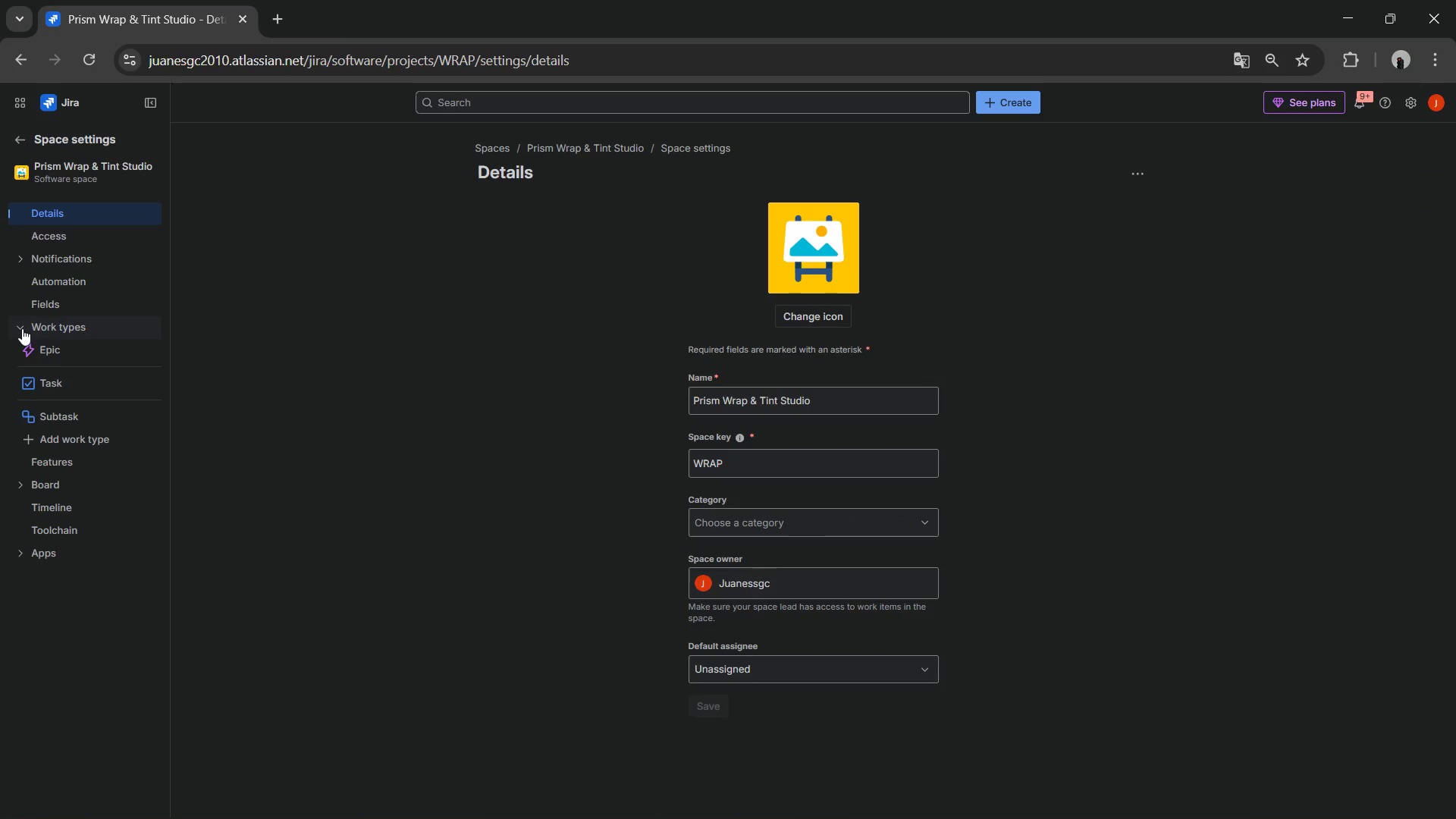 
left_click([24, 259])
 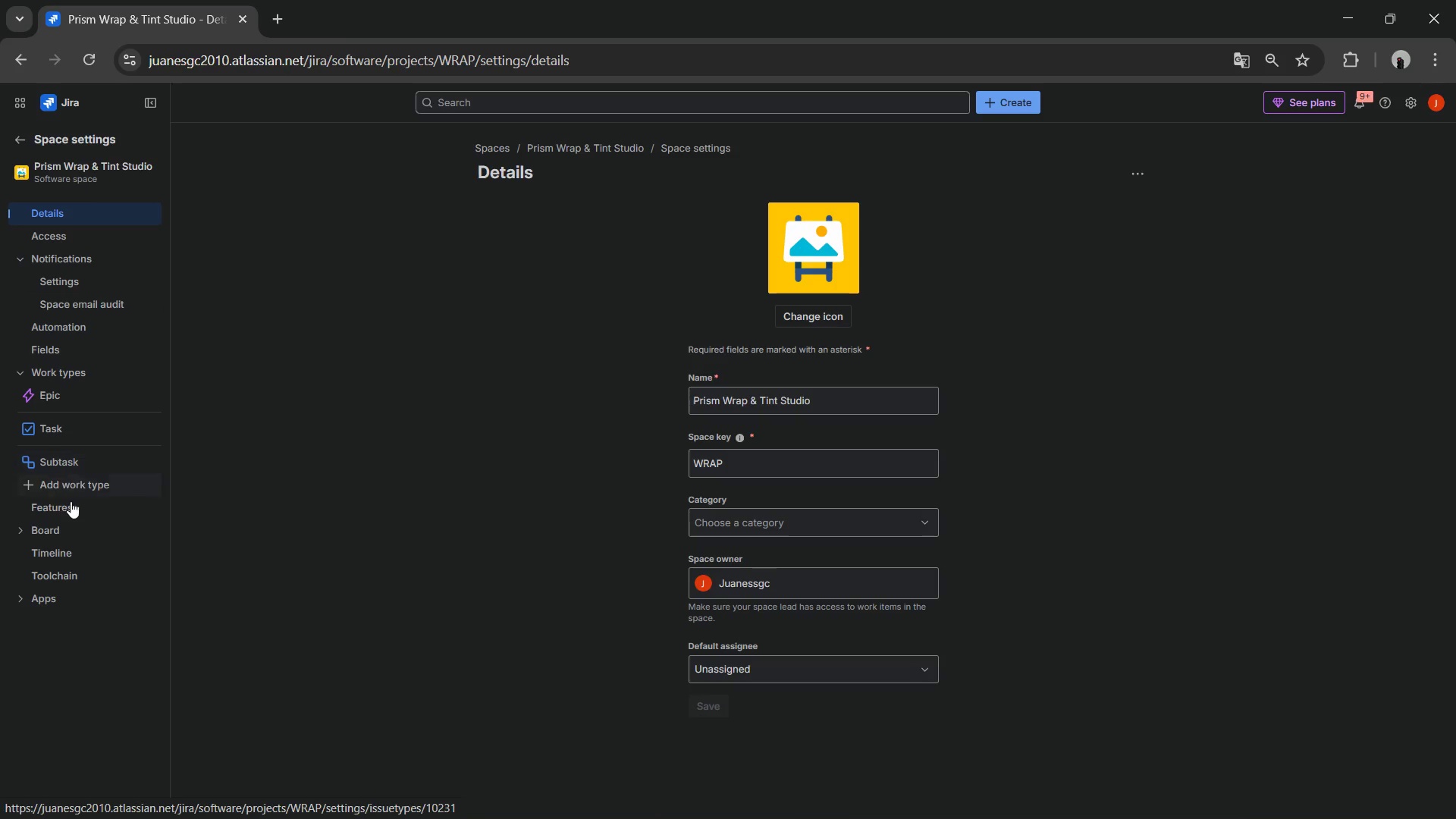 
wait(5.09)
 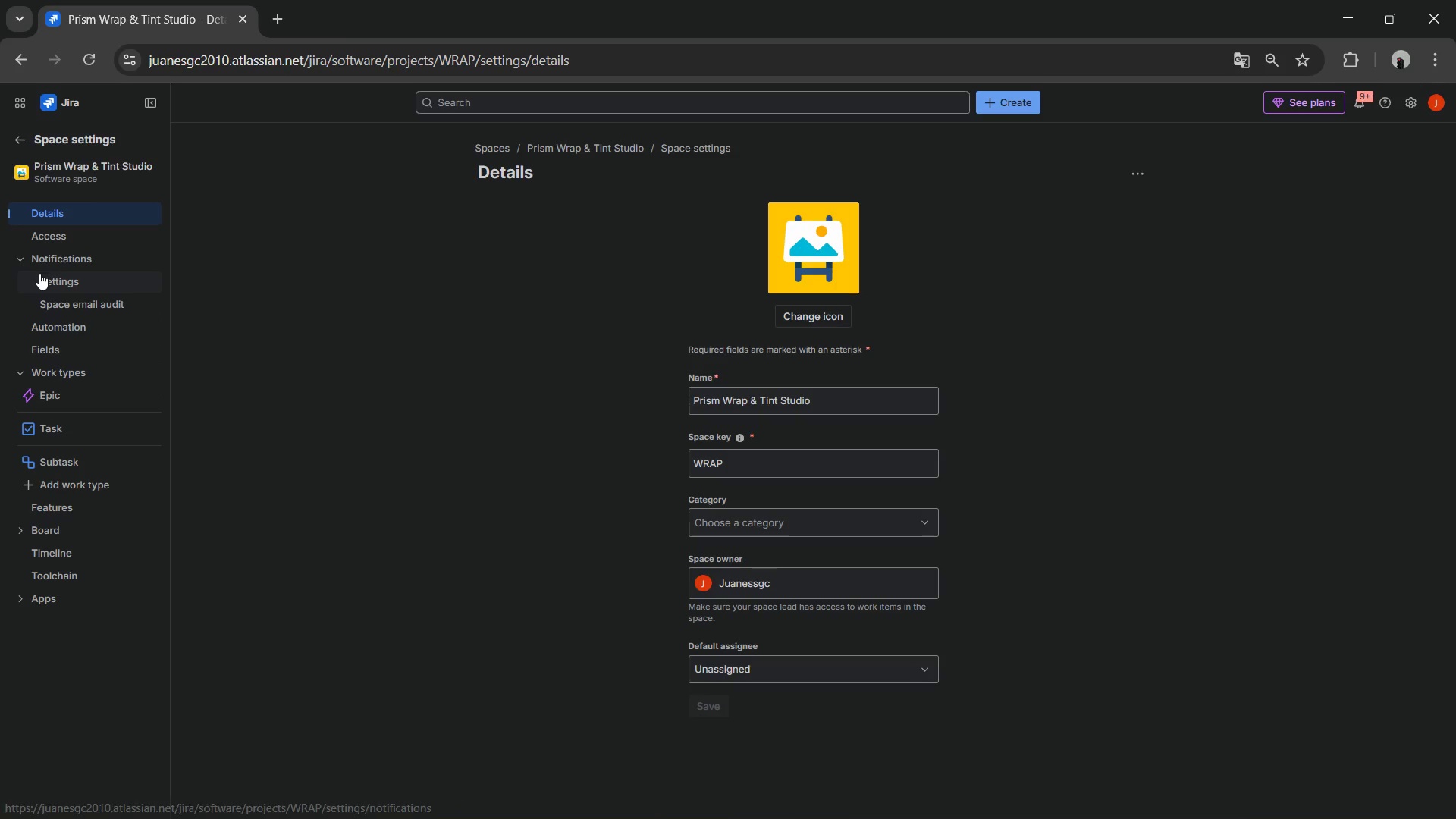 
left_click([18, 534])
 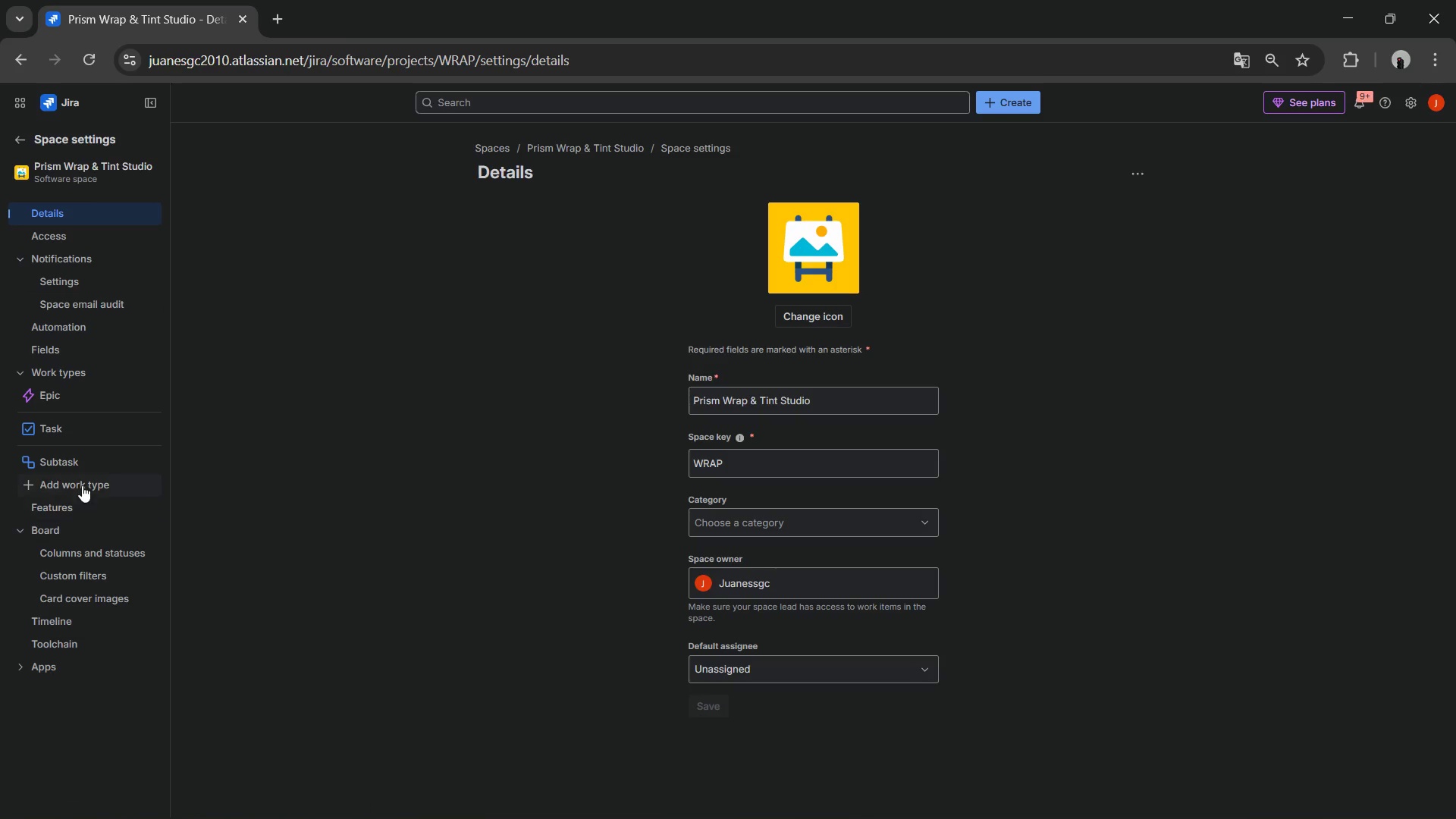 
scroll: coordinate [82, 485], scroll_direction: down, amount: 1.0
 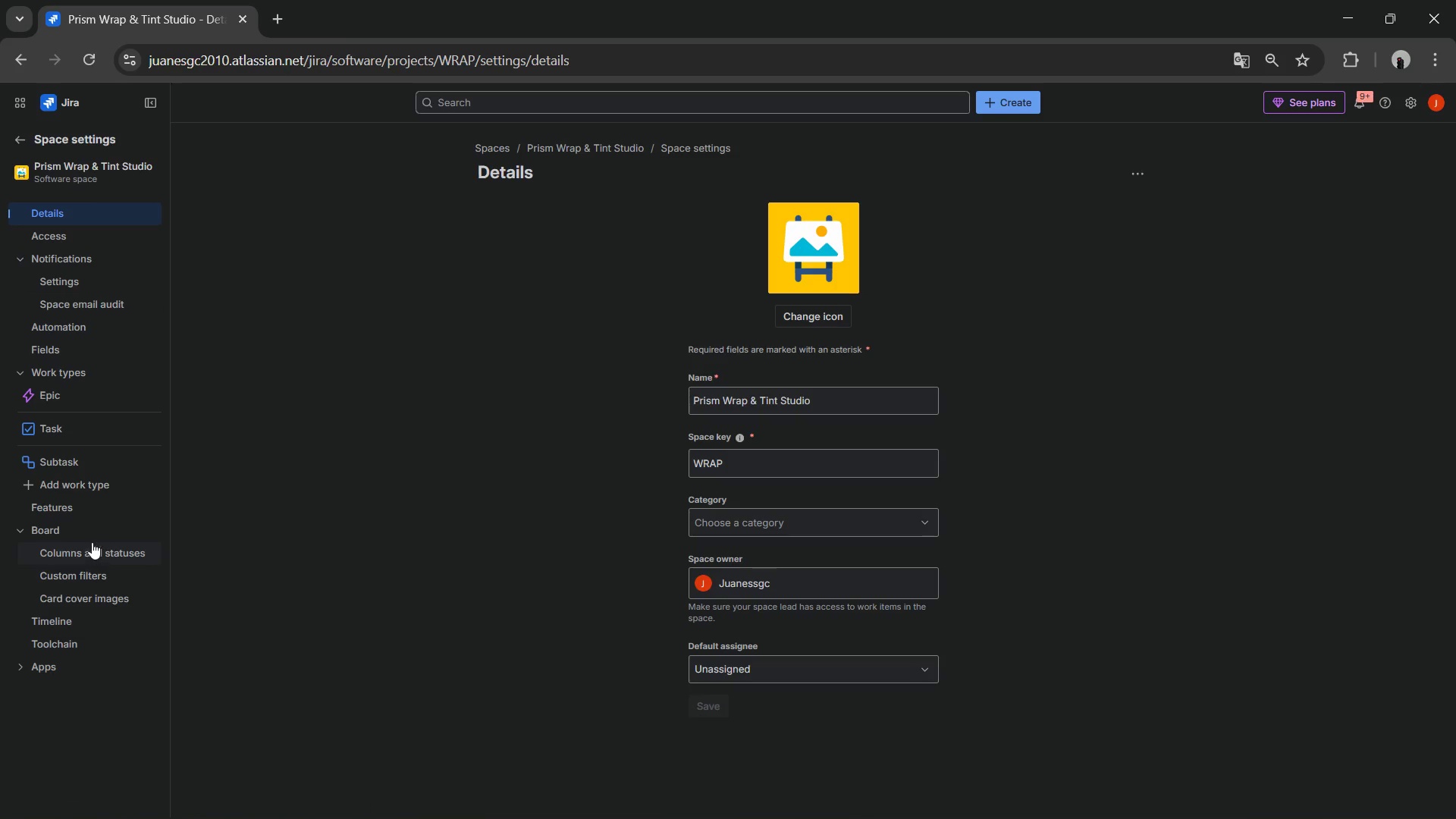 
left_click([84, 529])
 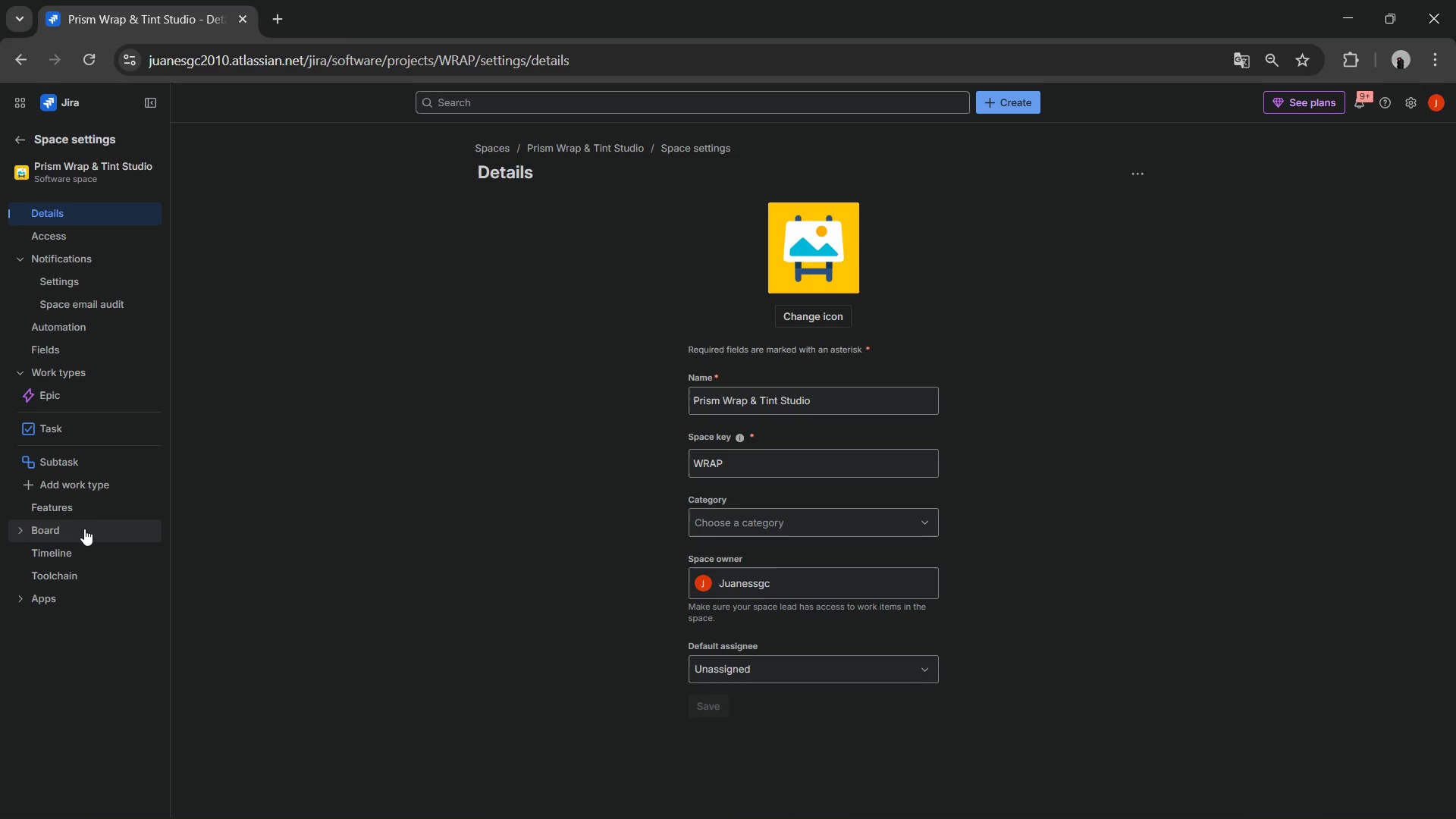 
left_click([84, 529])
 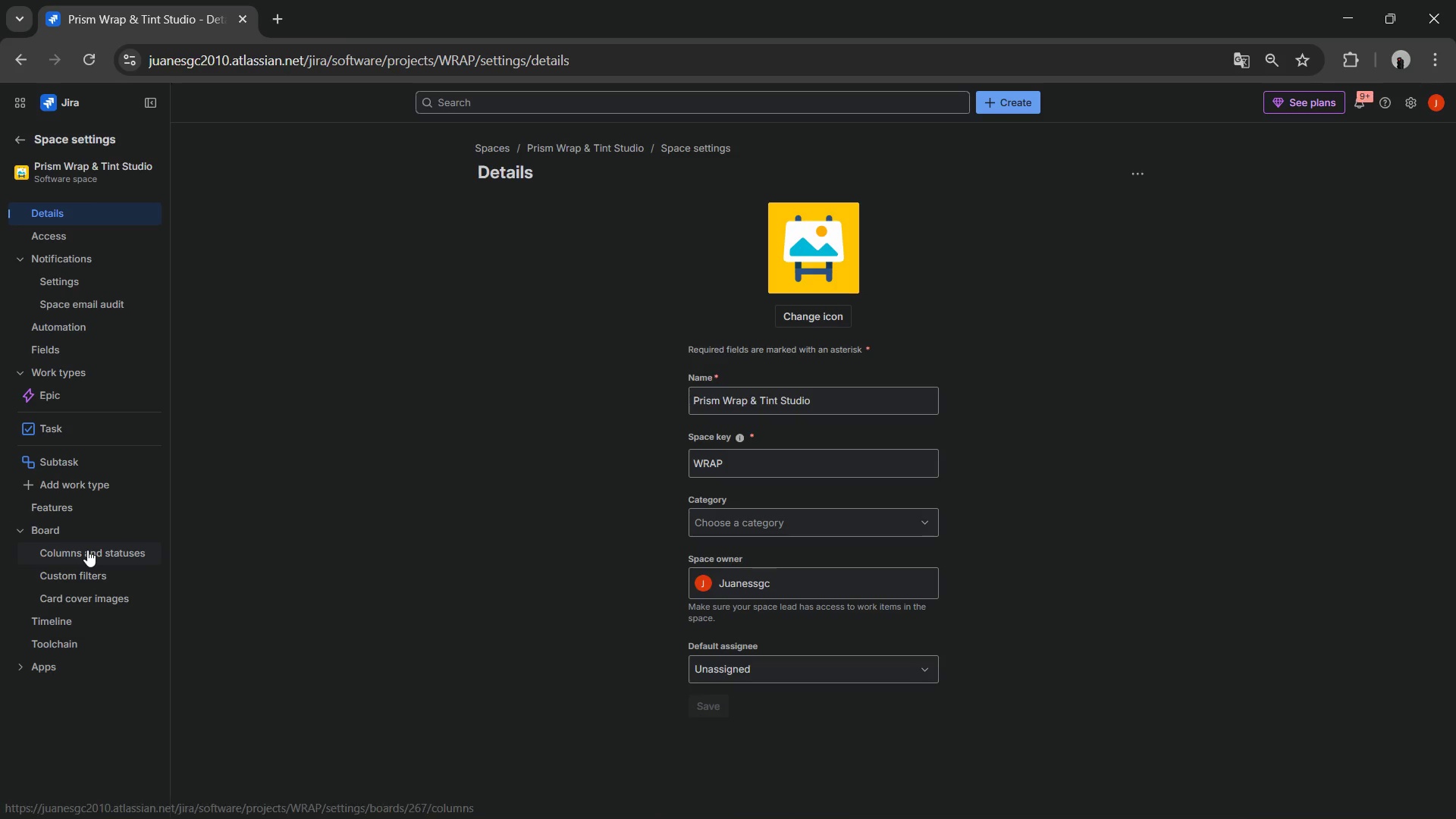 
left_click([87, 550])
 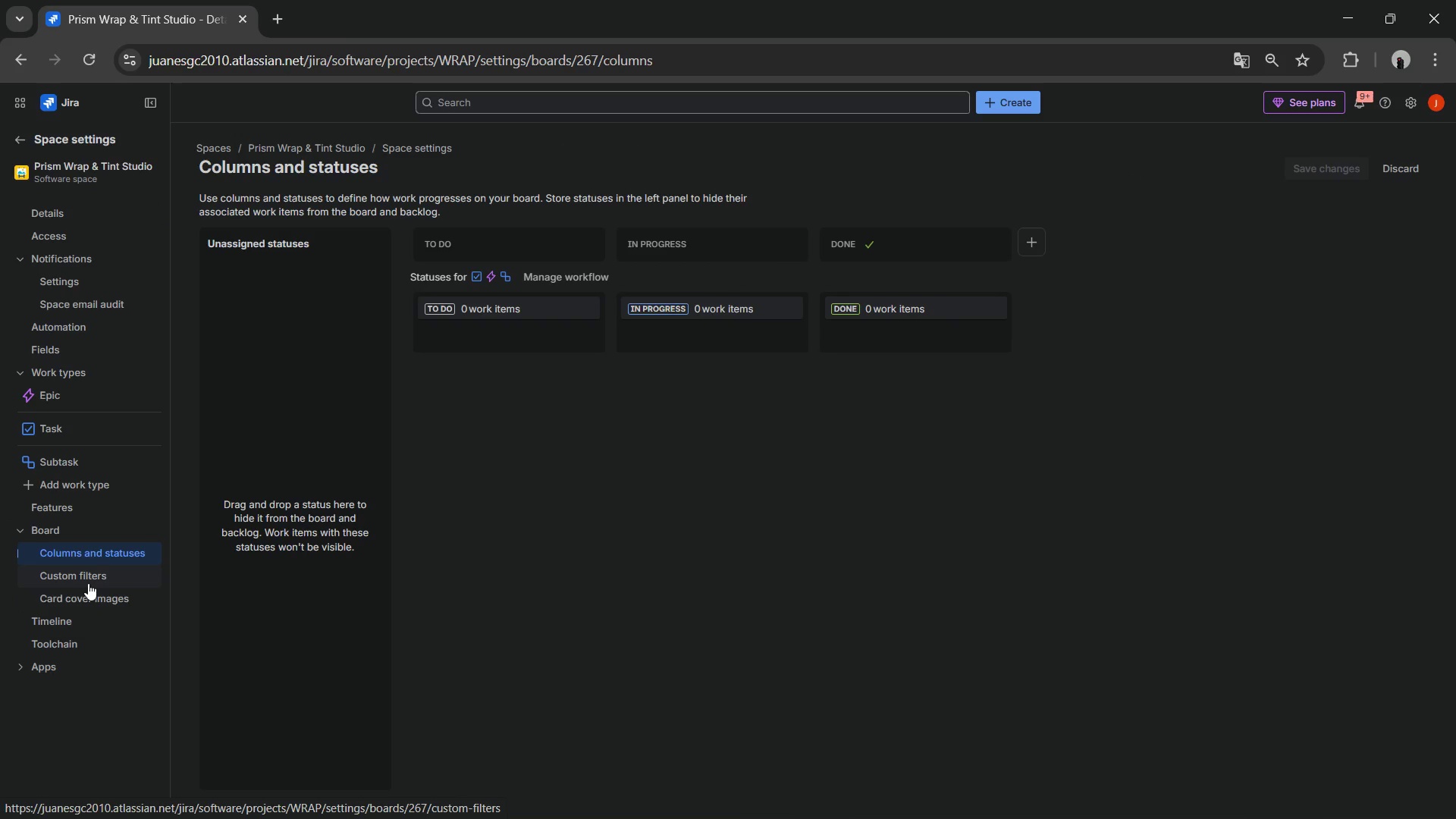 
wait(5.64)
 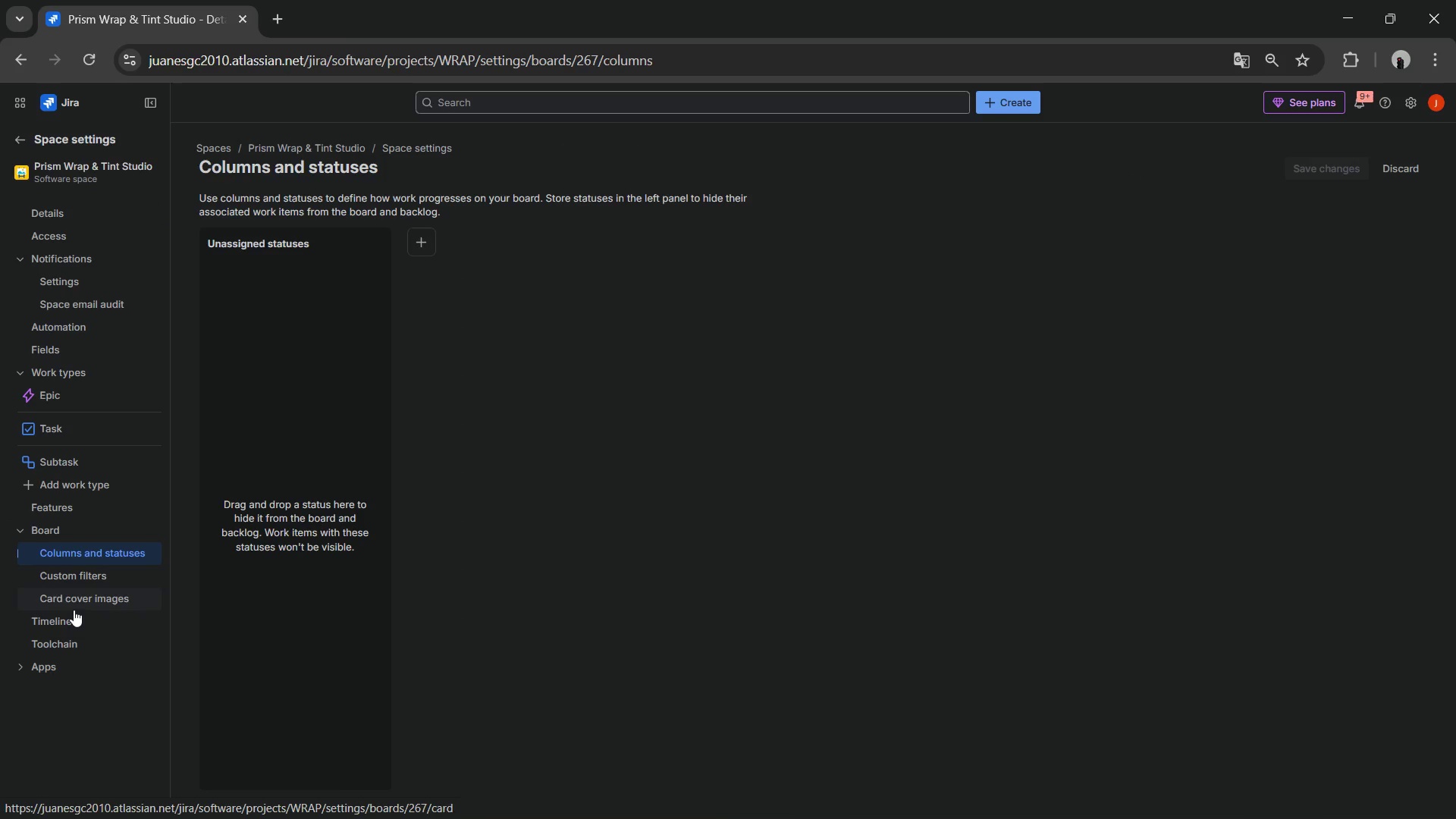 
left_click([88, 583])
 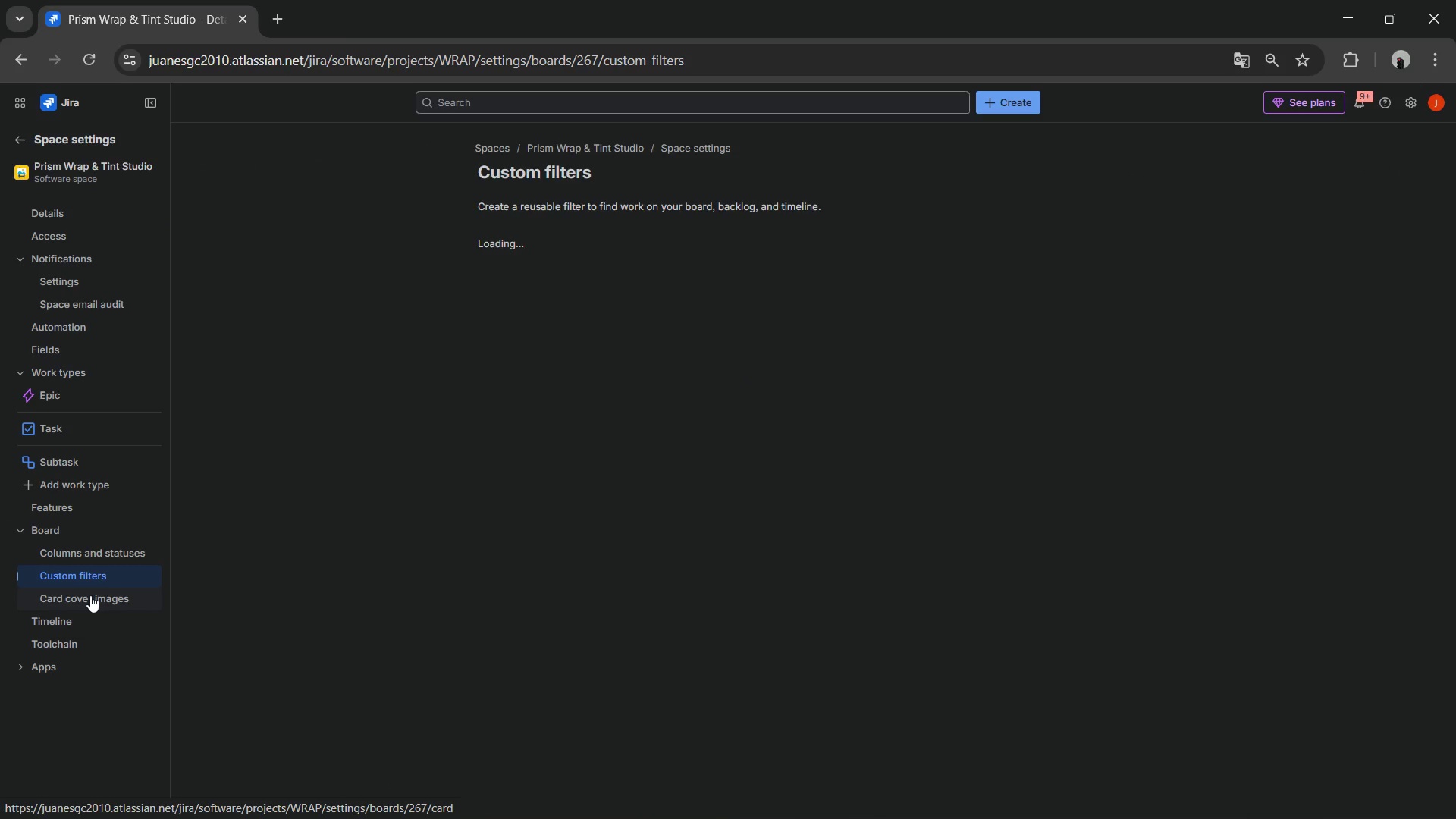 
left_click([90, 595])
 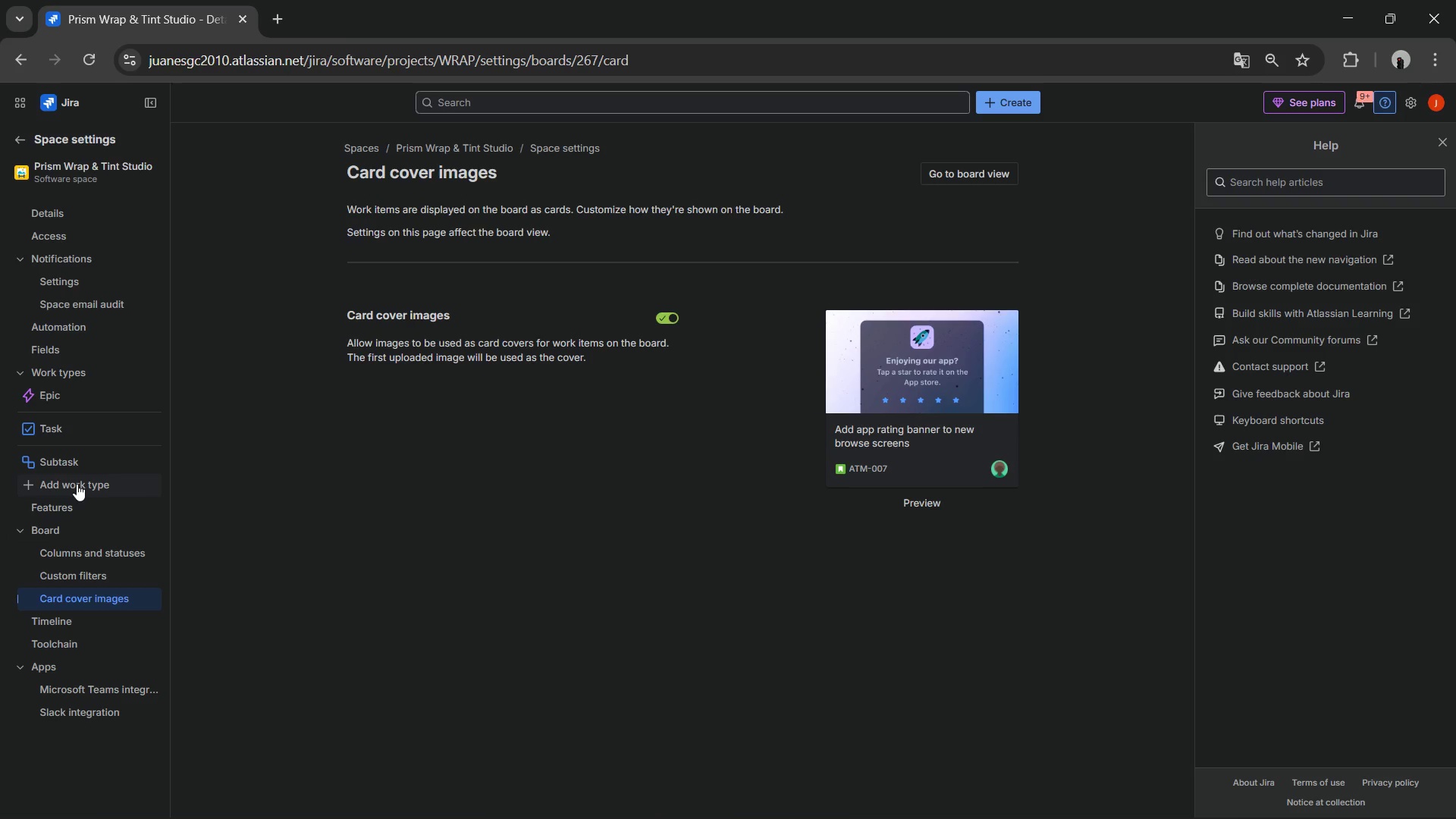 
wait(21.61)
 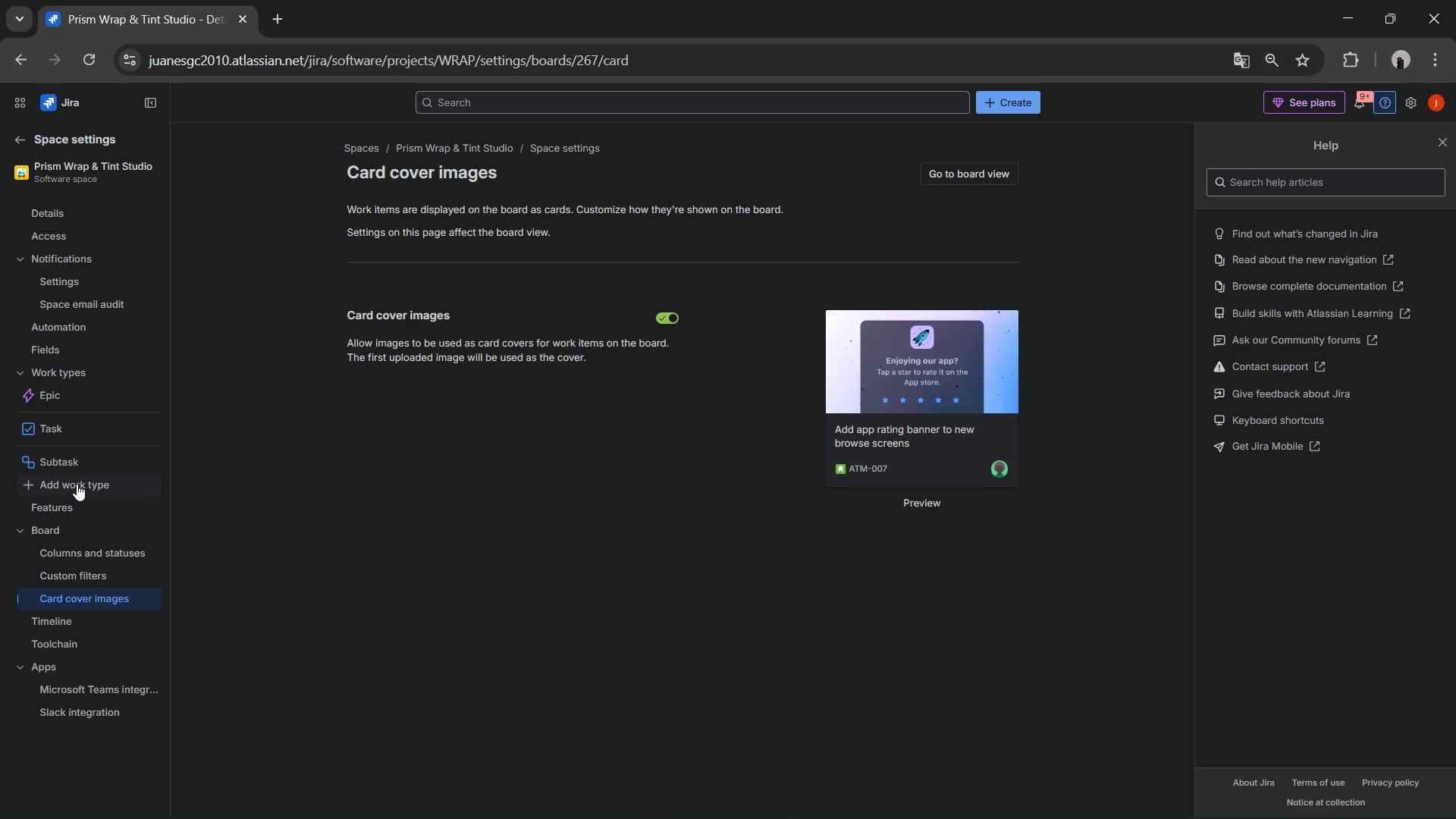 
scroll: coordinate [61, 483], scroll_direction: up, amount: 3.0
 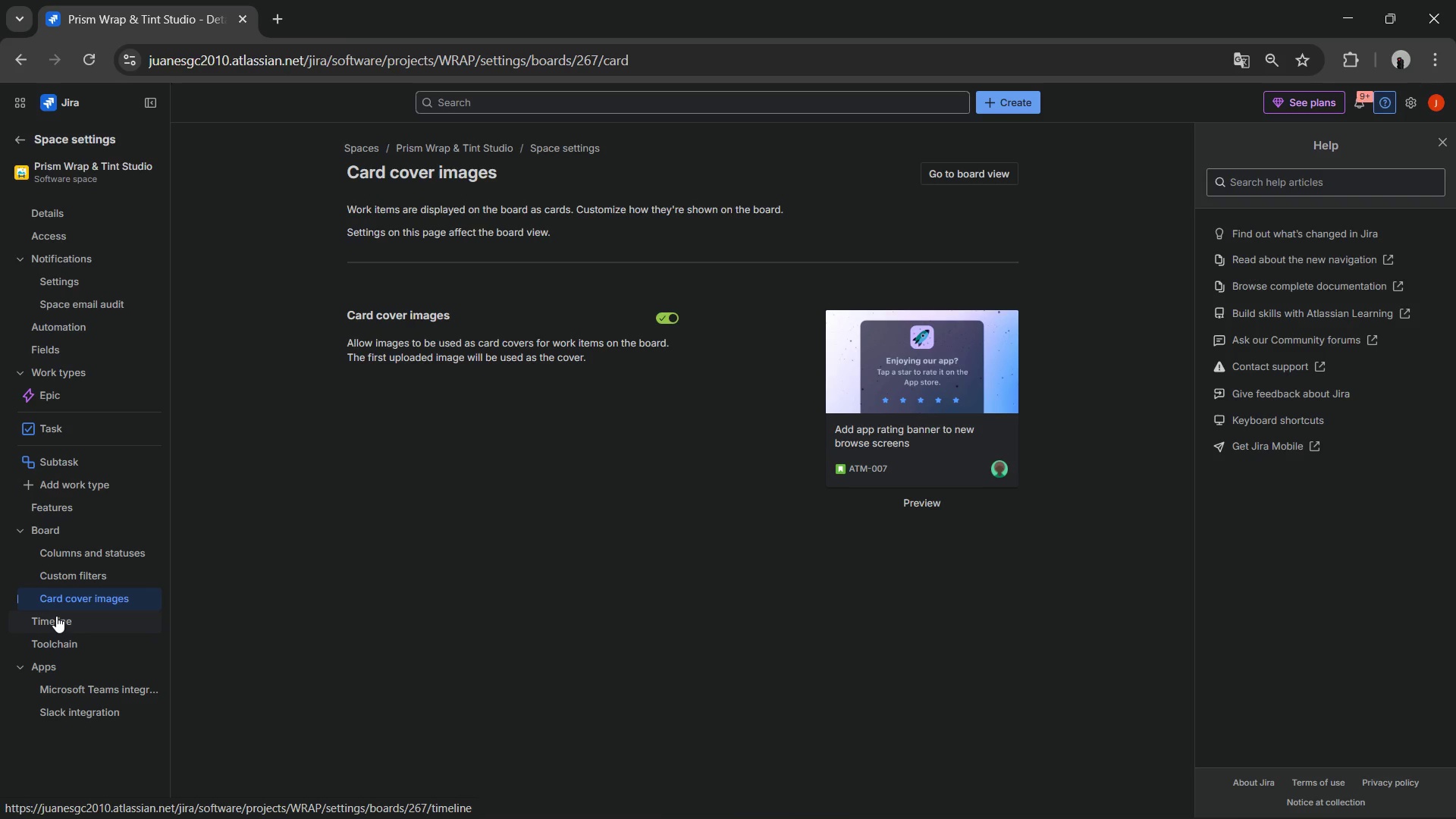 
wait(9.68)
 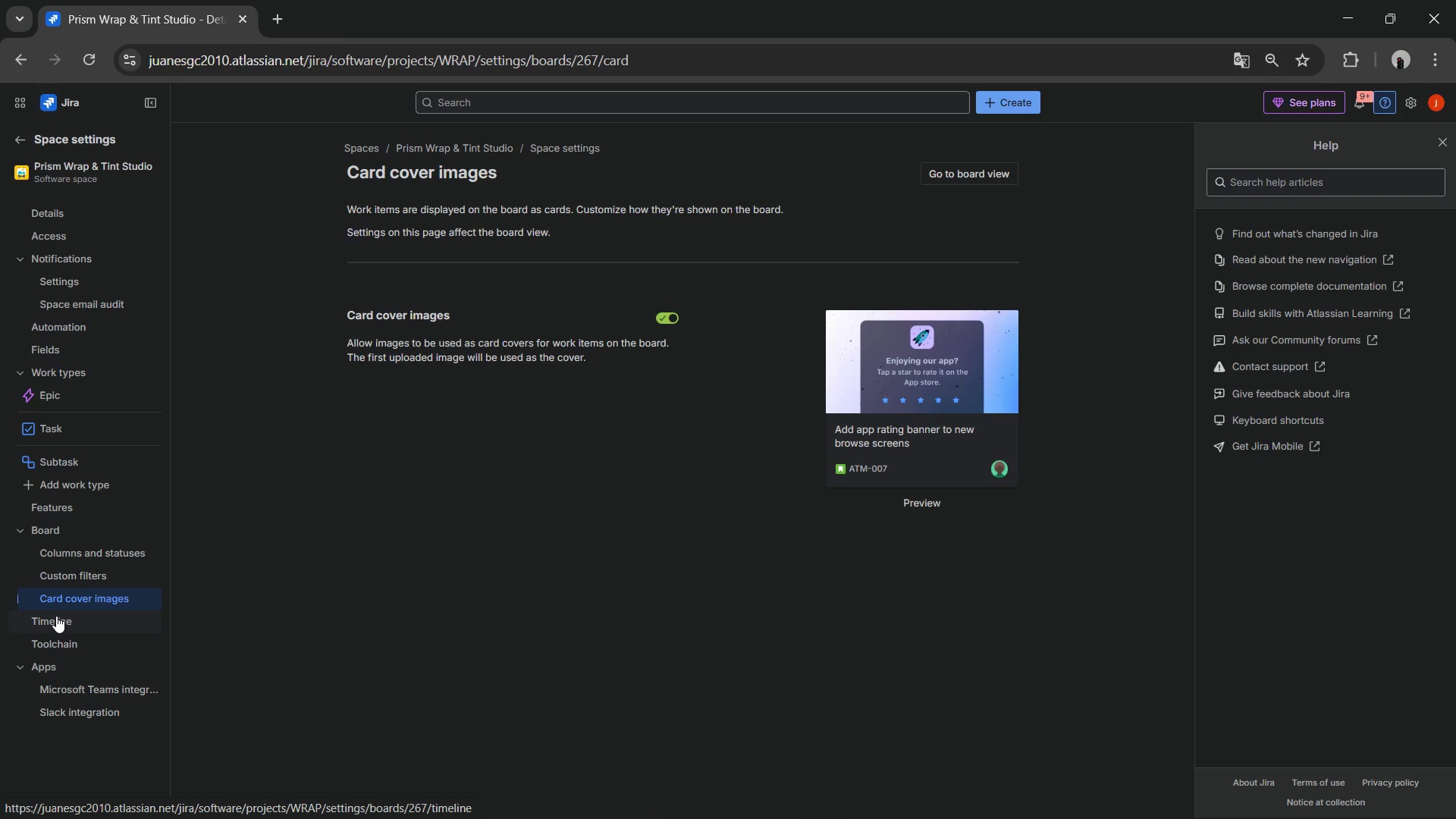 
left_click([45, 425])
 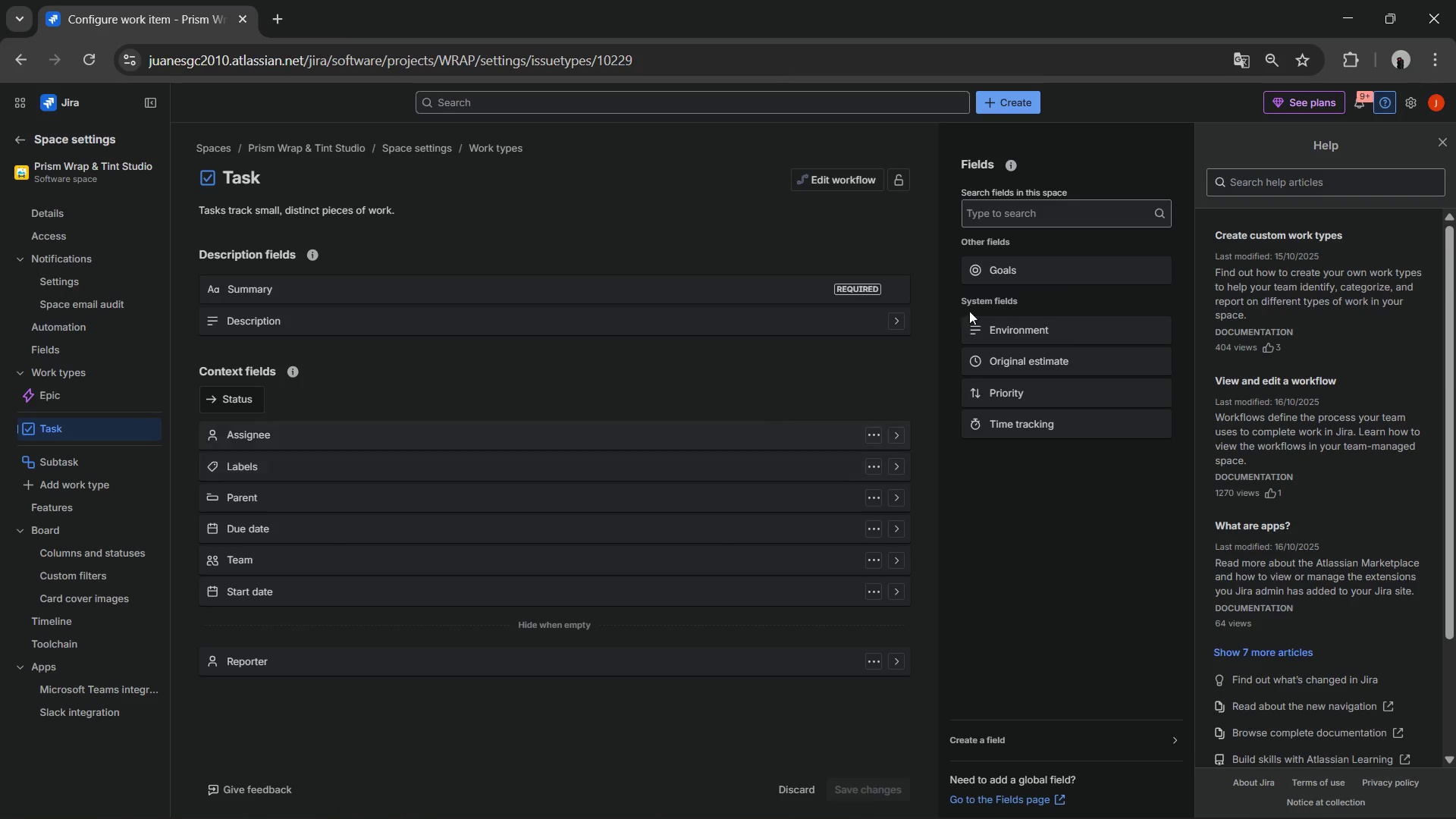 
wait(6.16)
 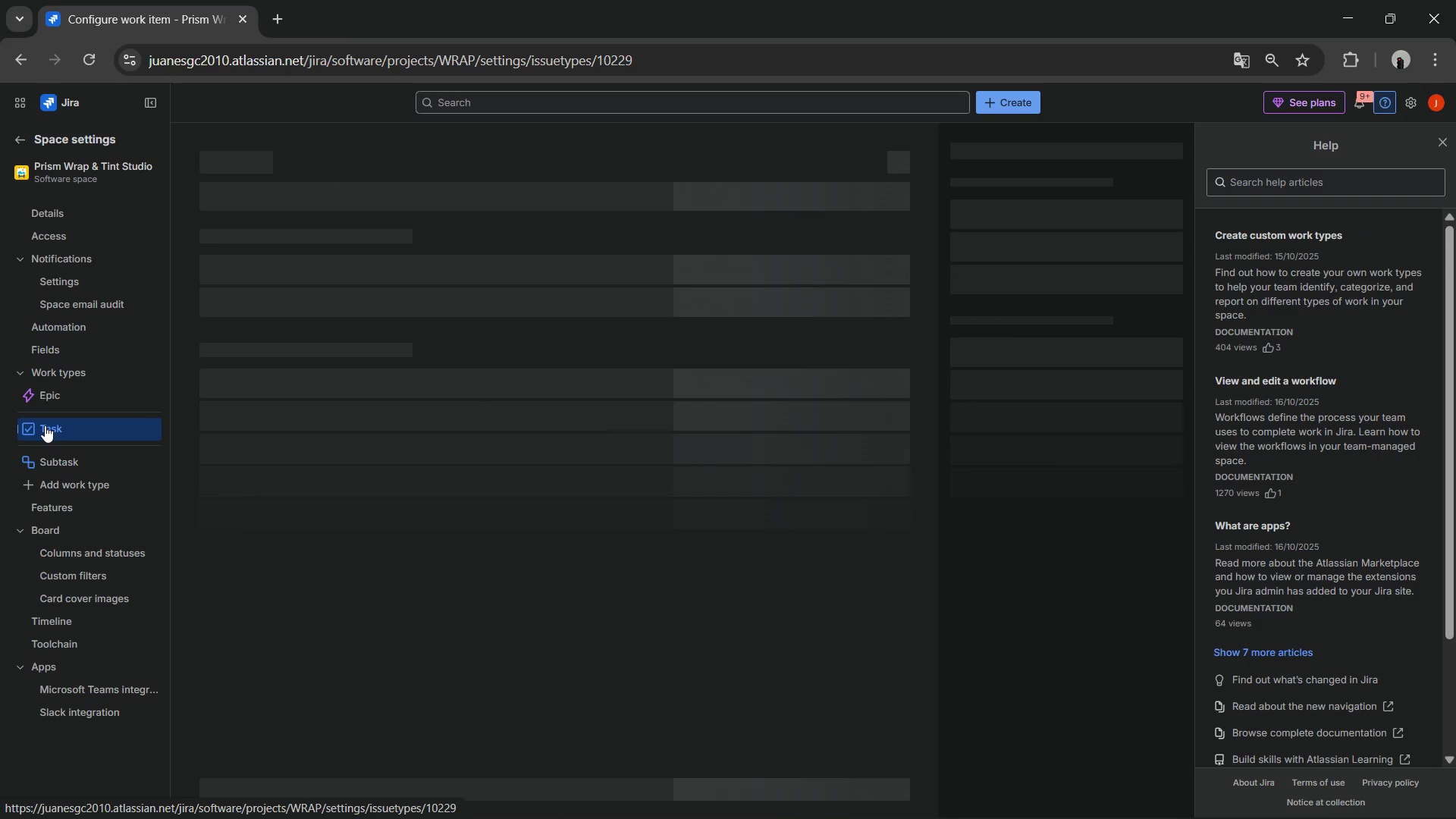 
left_click([845, 179])
 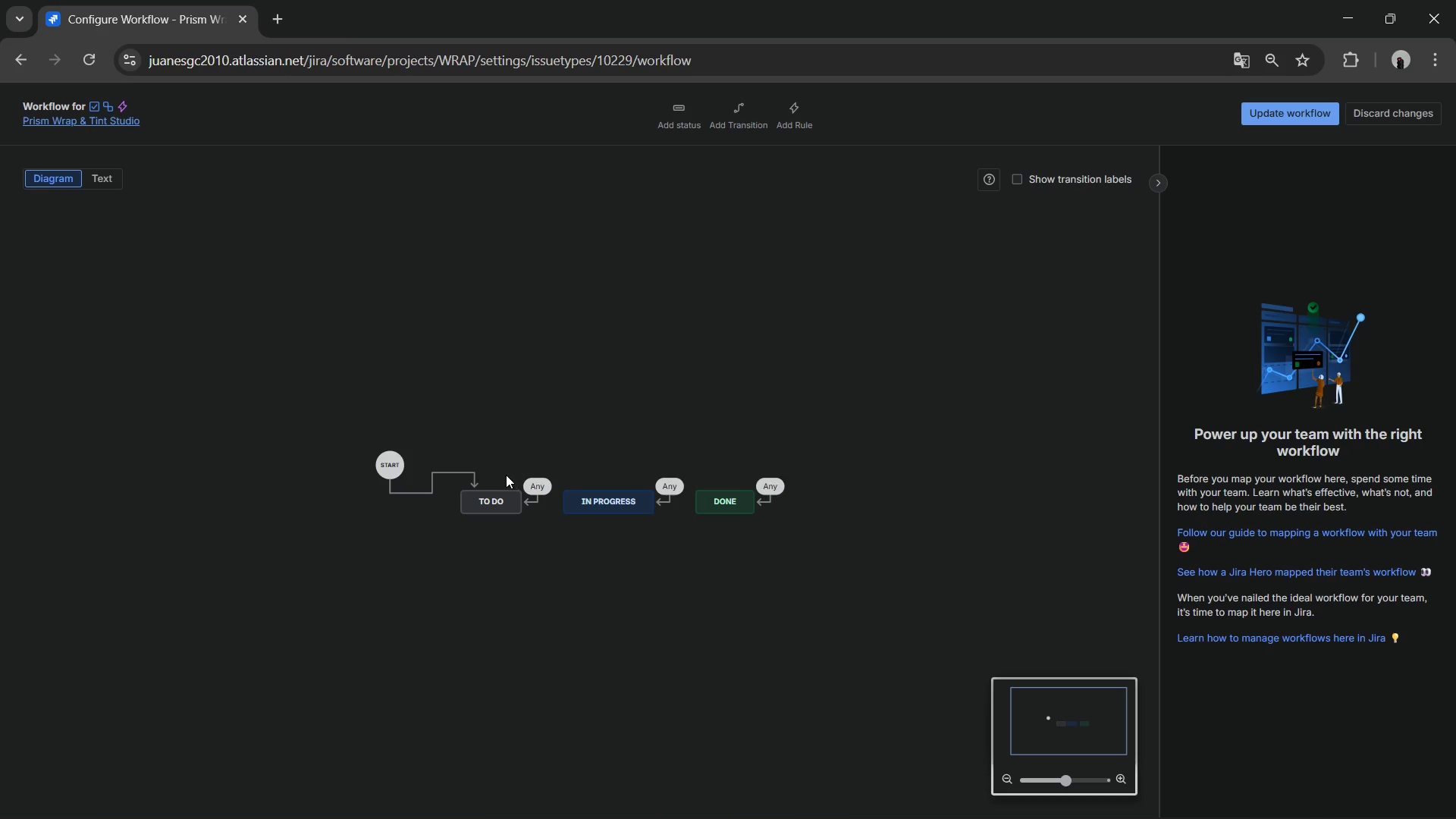 
wait(14.38)
 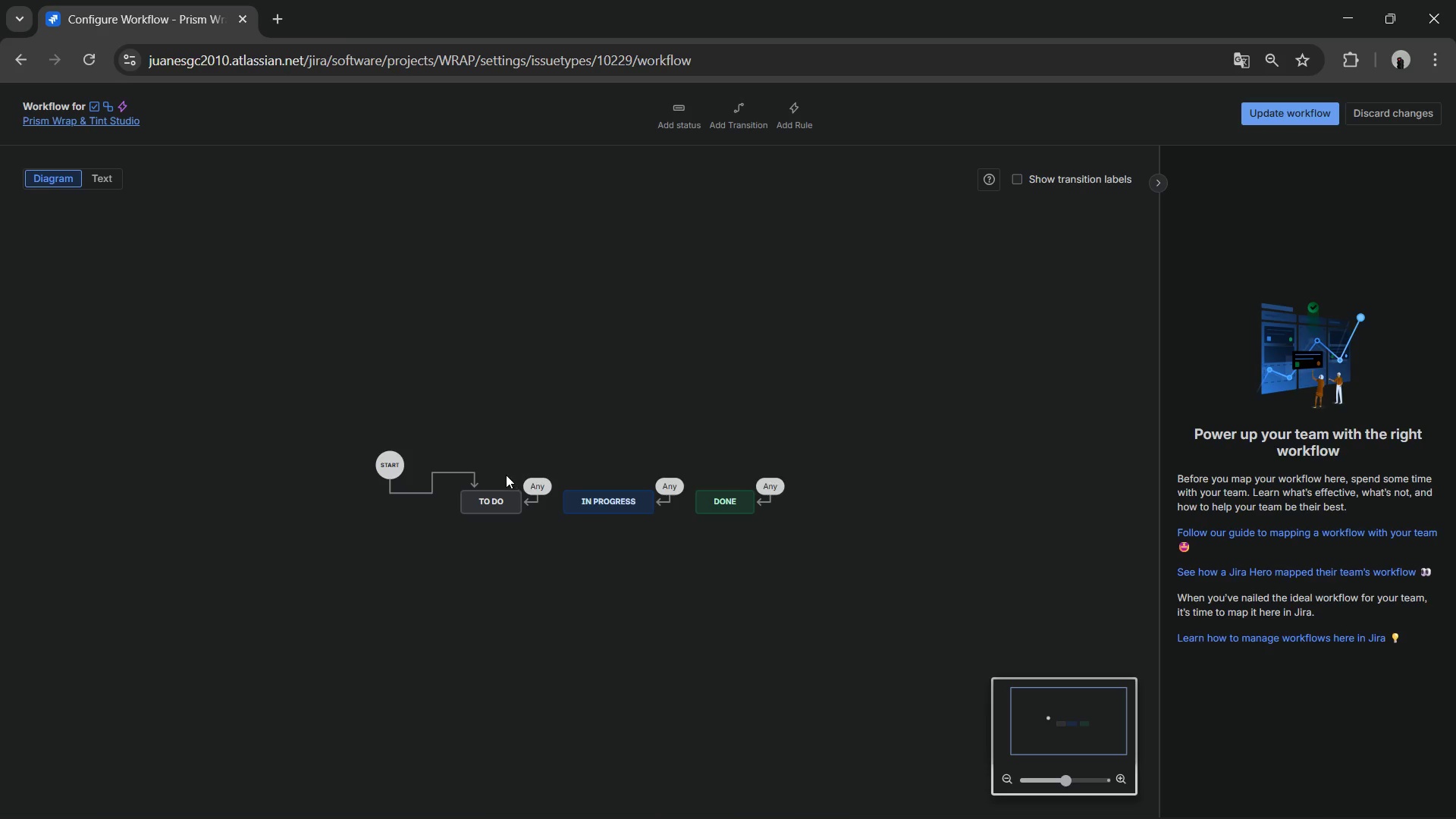 
left_click_drag(start_coordinate=[344, 428], to_coordinate=[390, 379])
 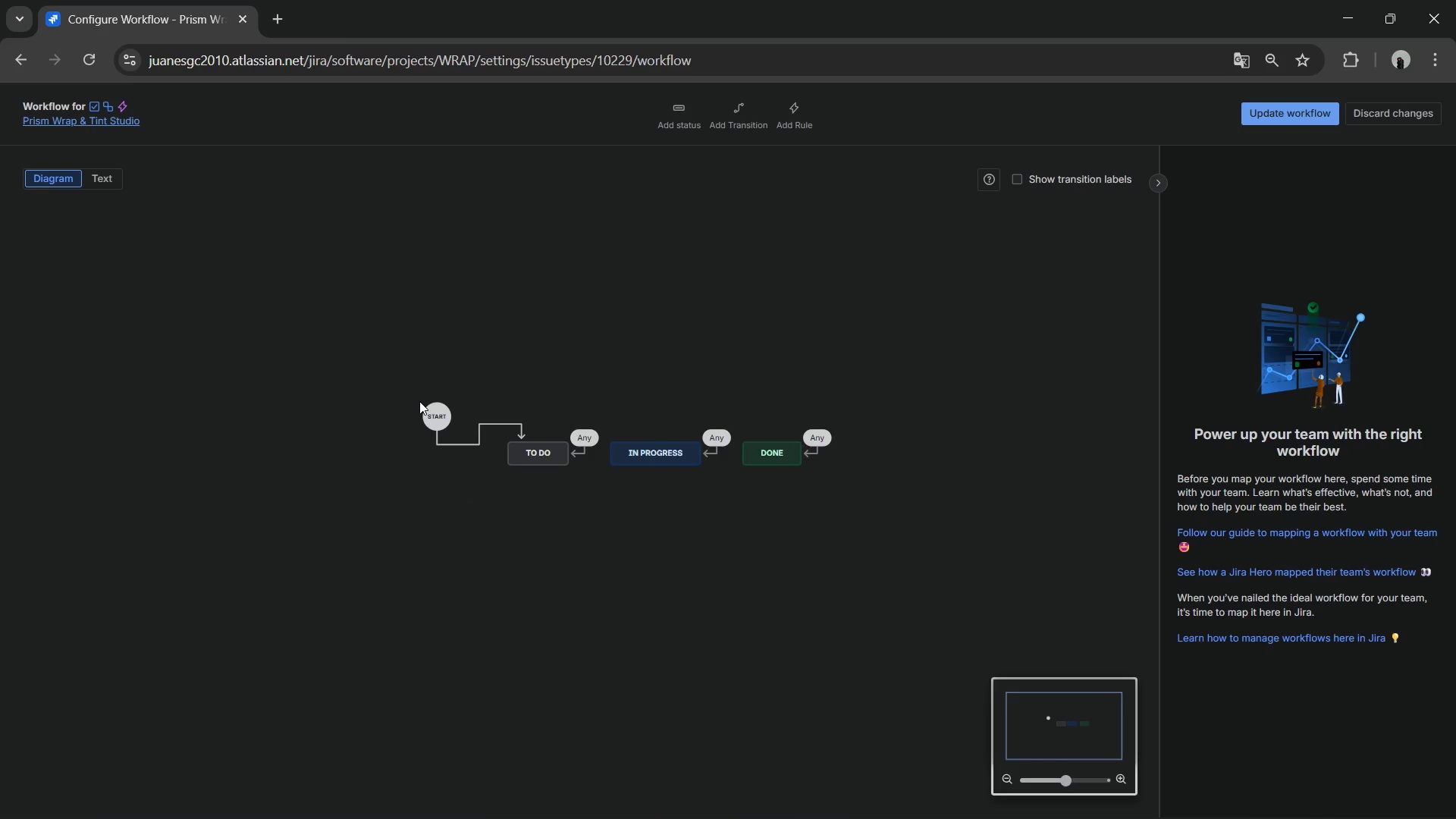 
left_click([419, 401])
 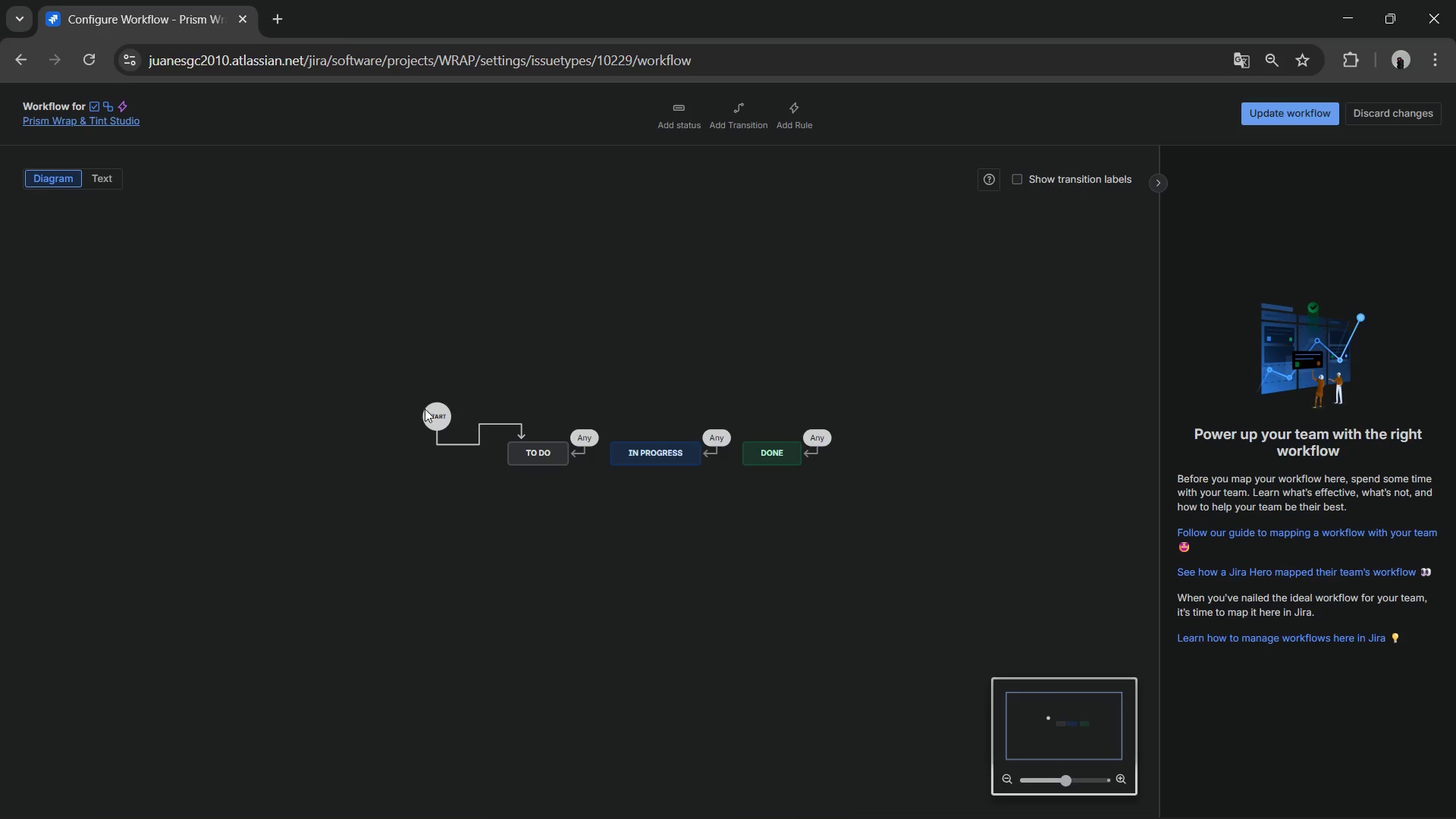 
left_click([425, 410])
 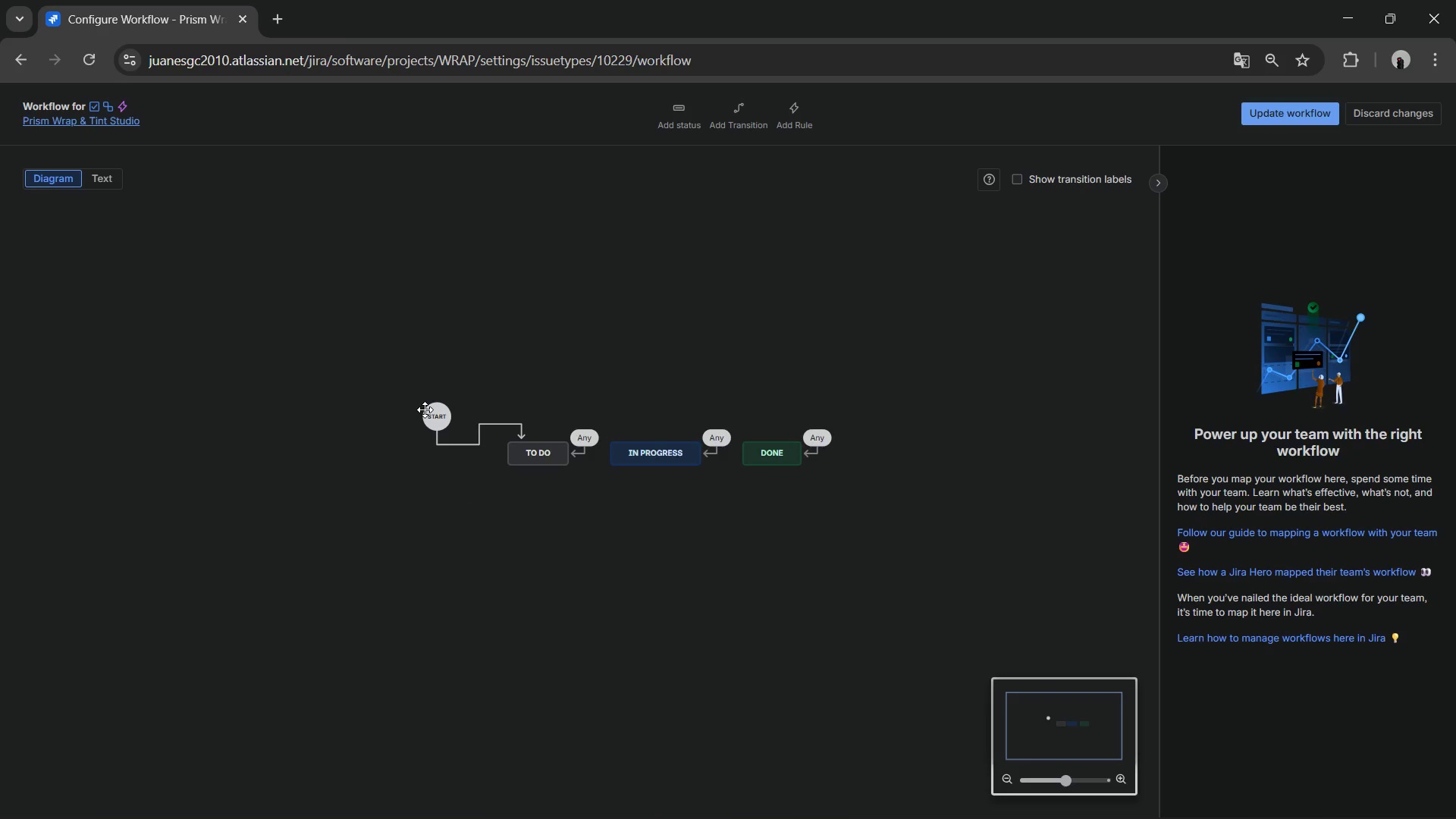 
key(Delete)
 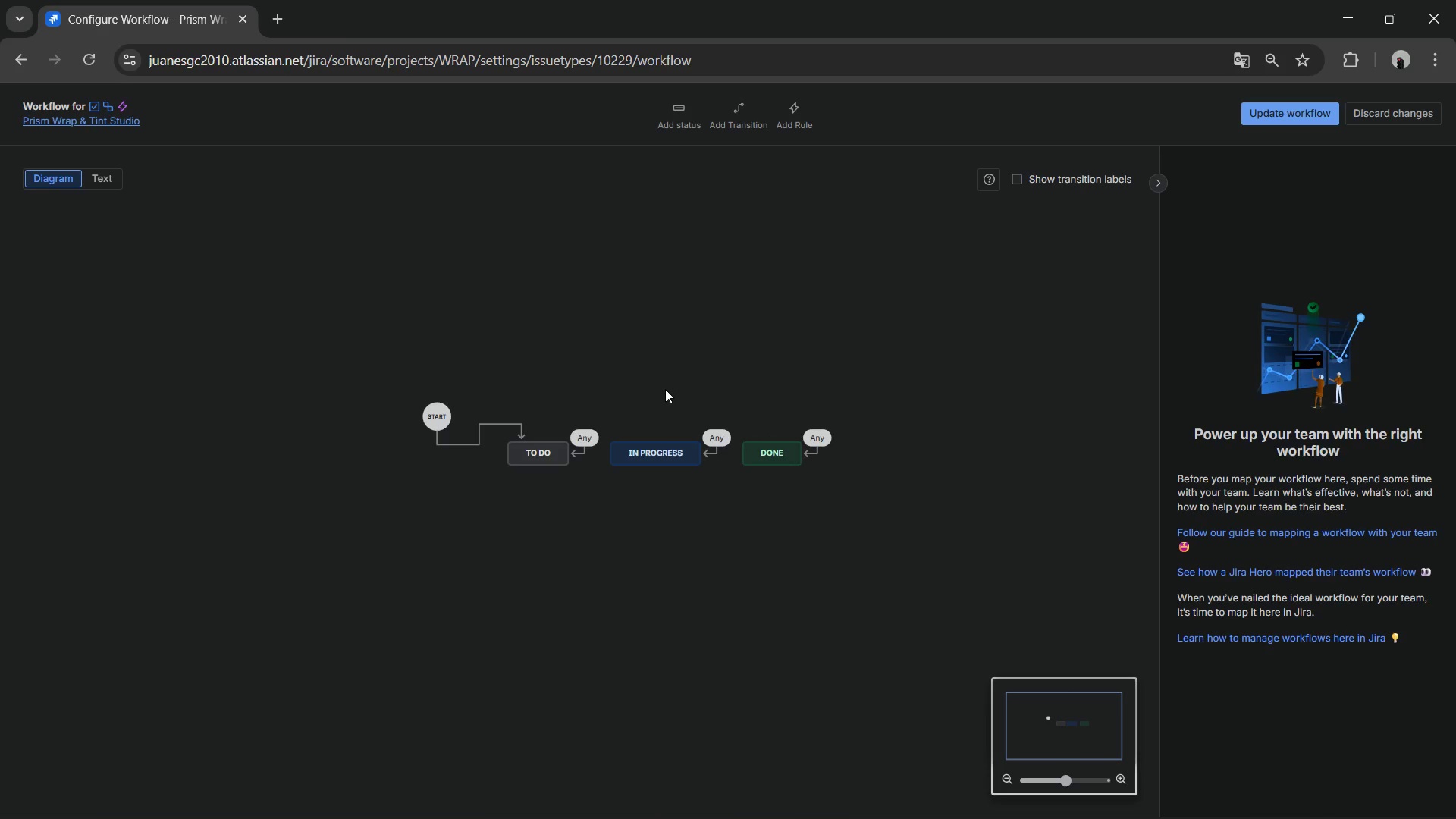 
key(Delete)
 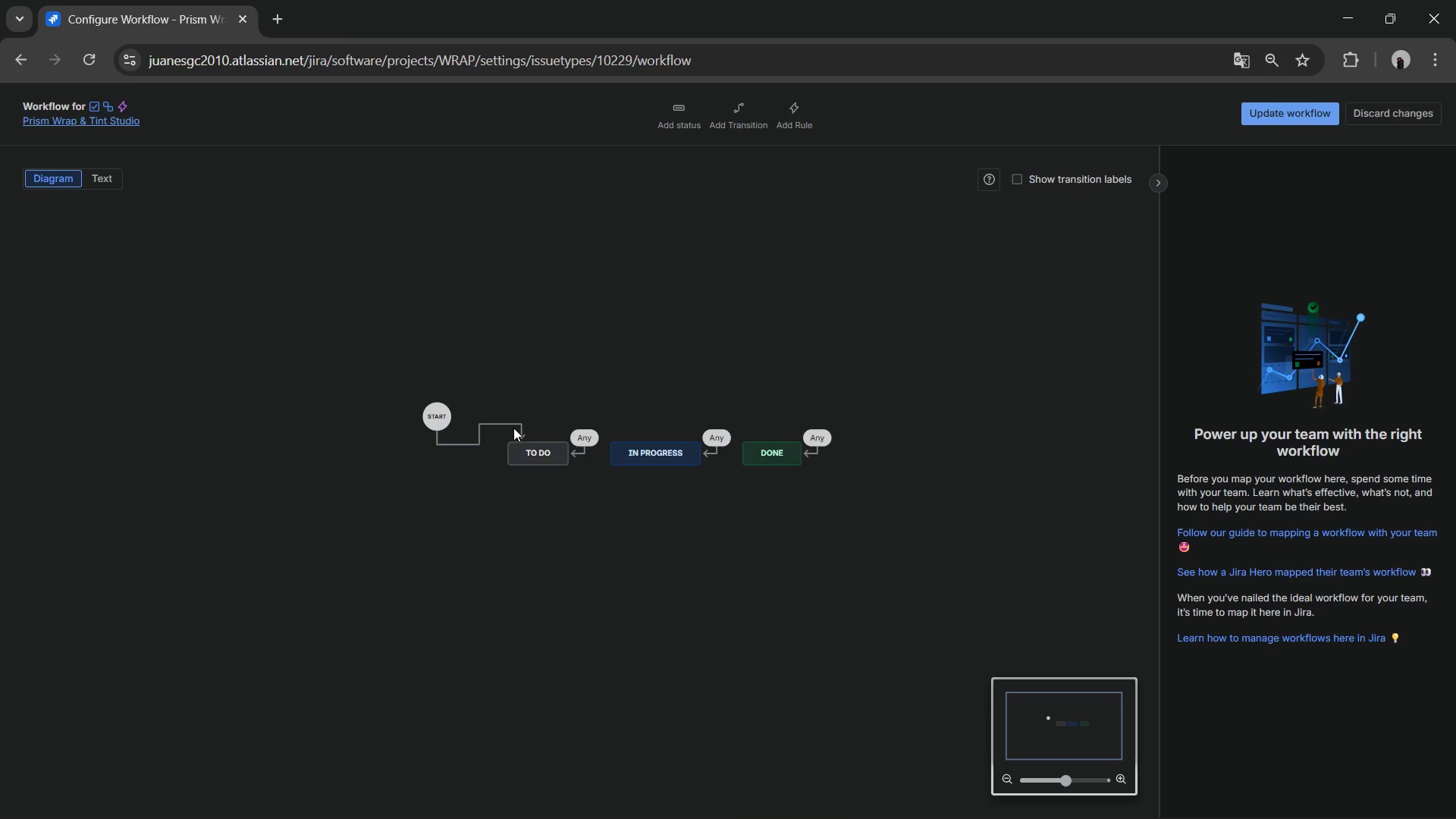 
left_click([542, 460])
 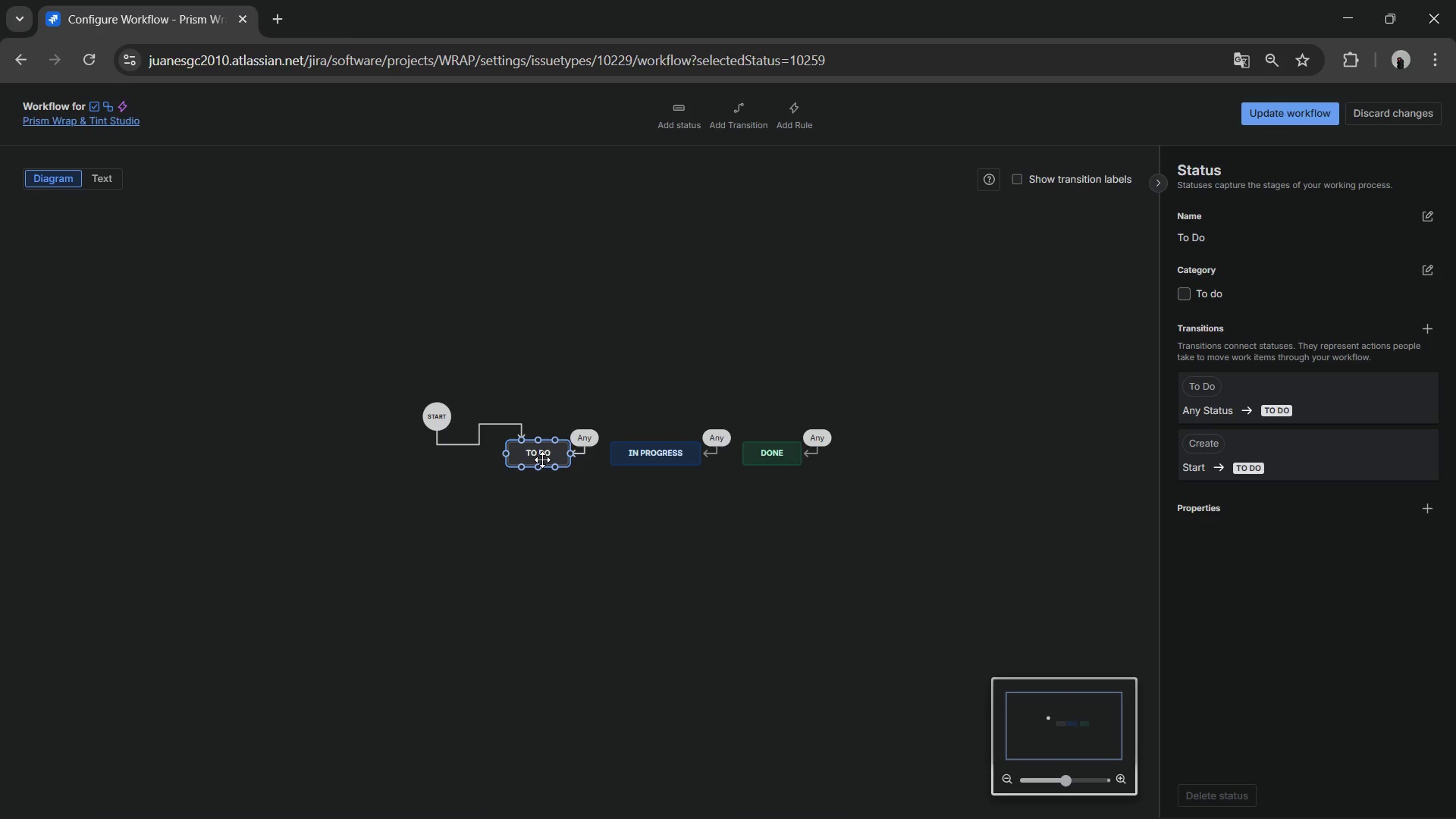 
key(Delete)
 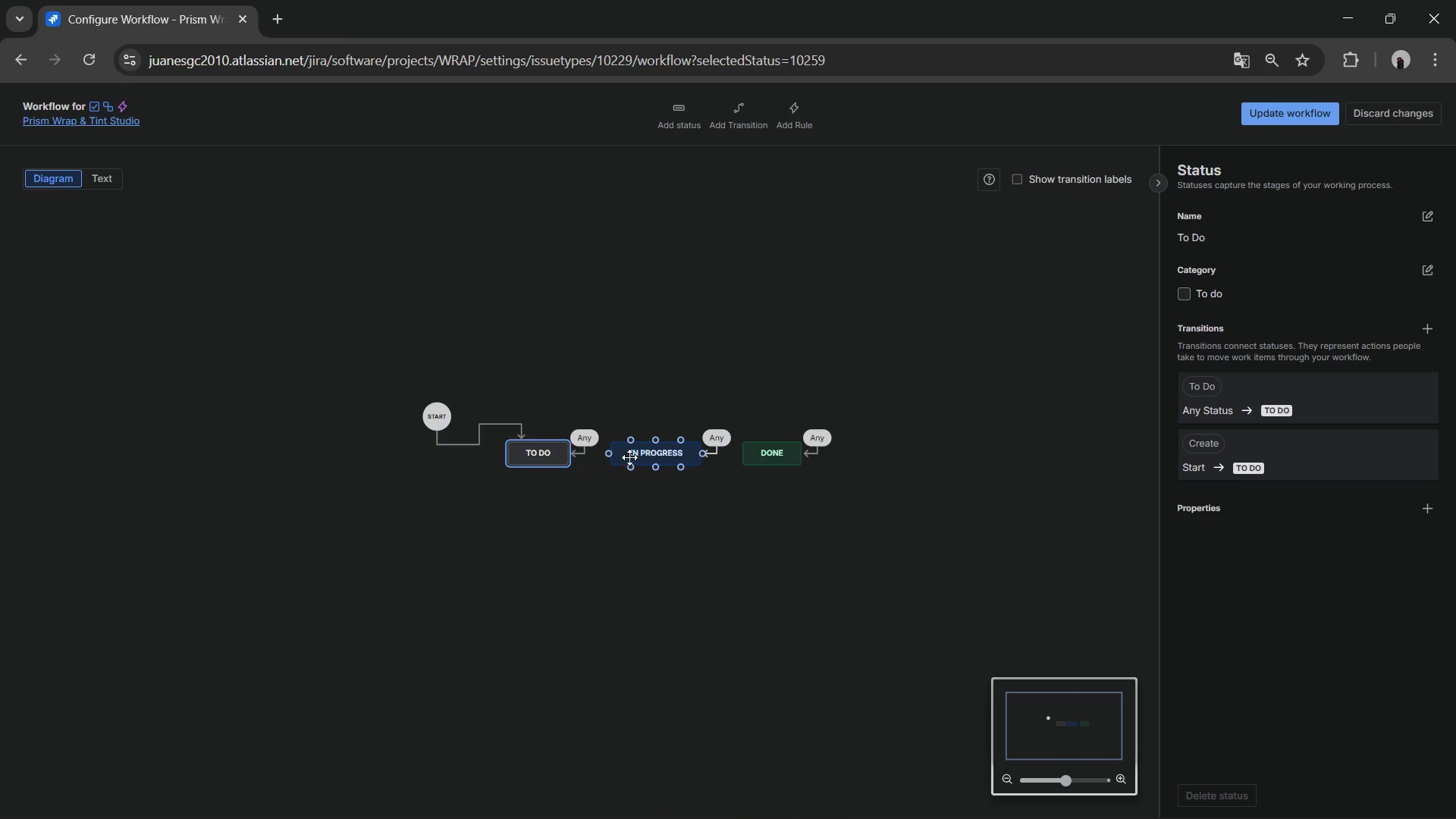 
left_click([632, 455])
 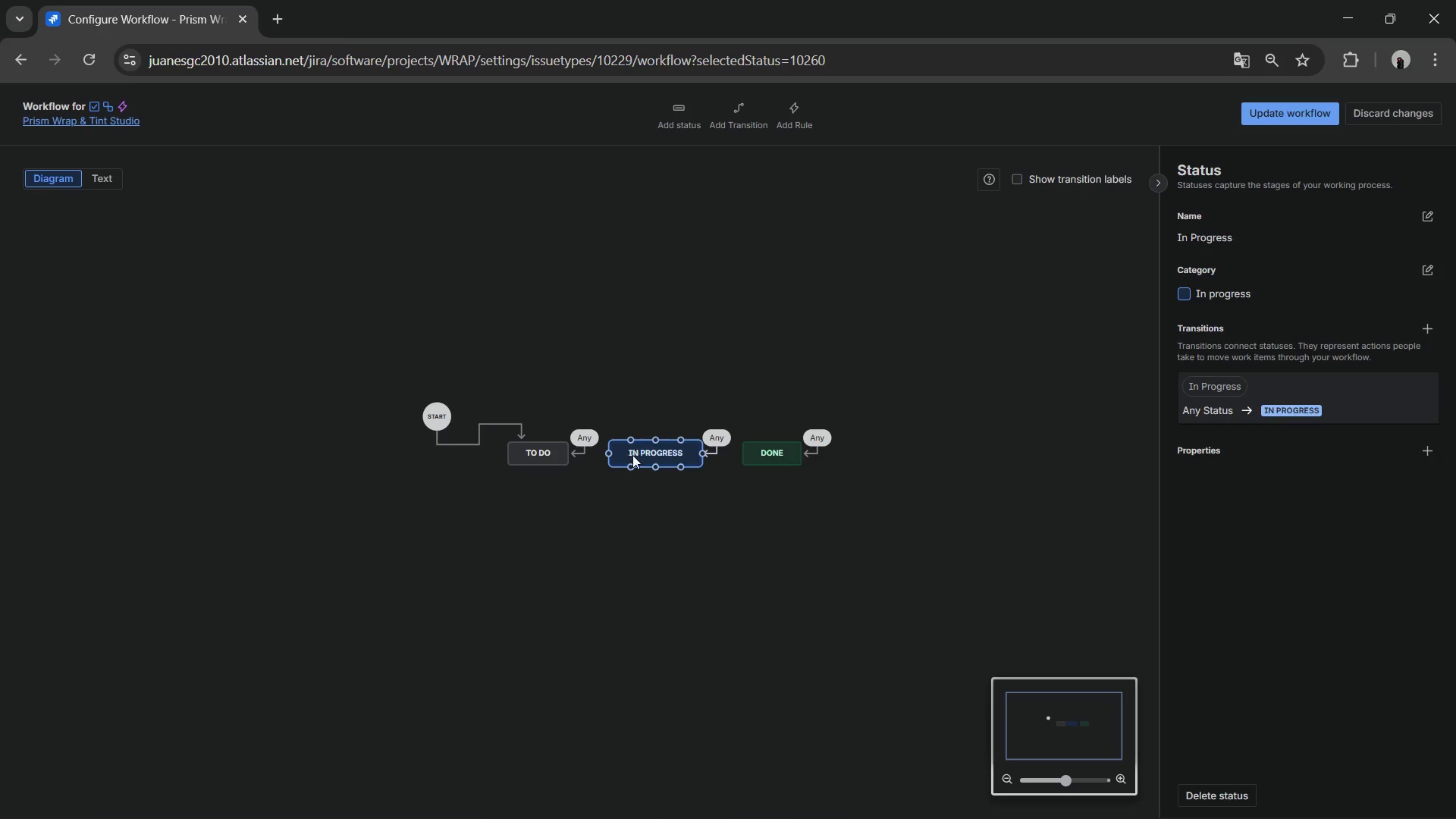 
key(Delete)
 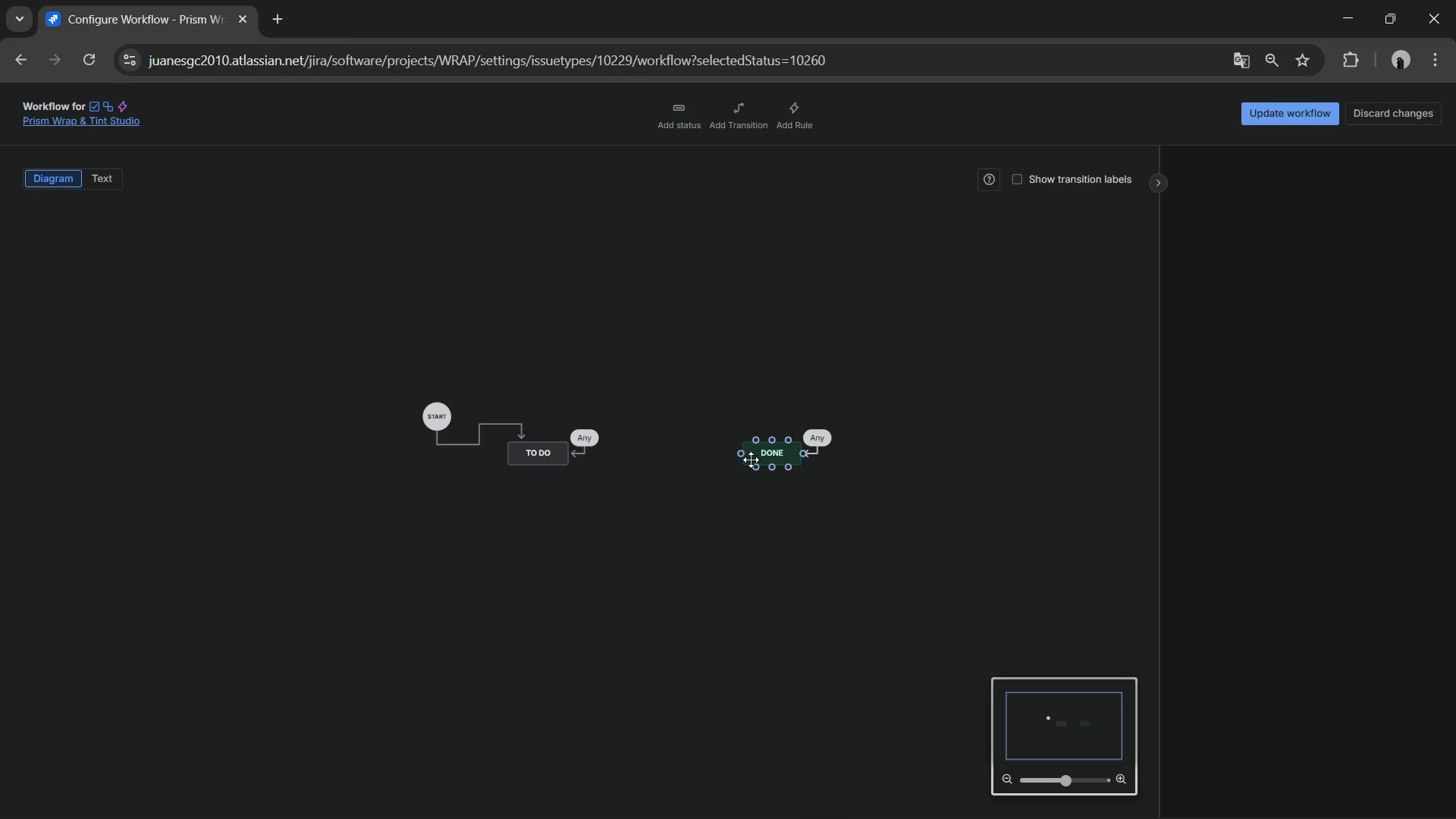 
left_click([757, 451])
 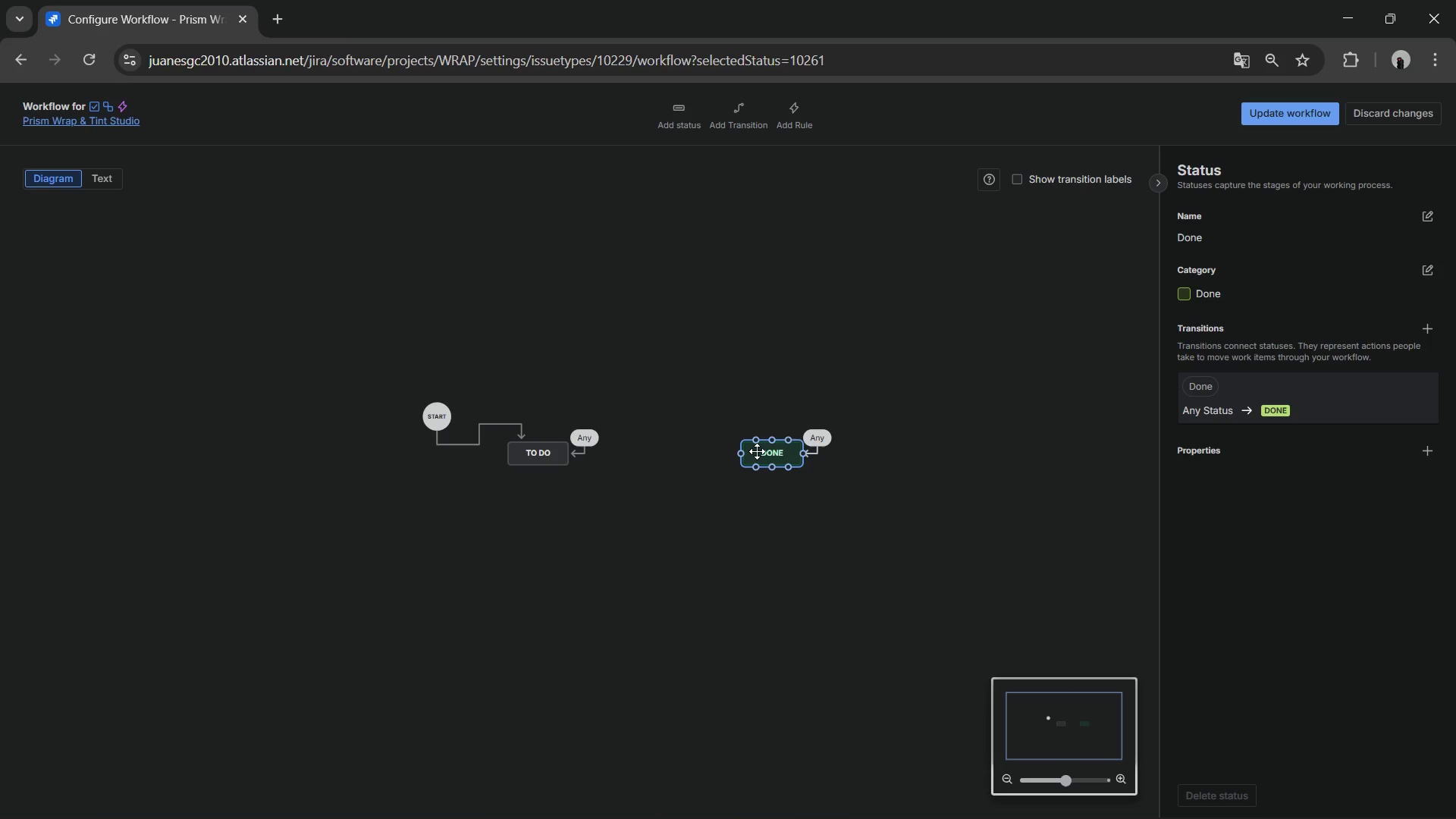 
key(Delete)
 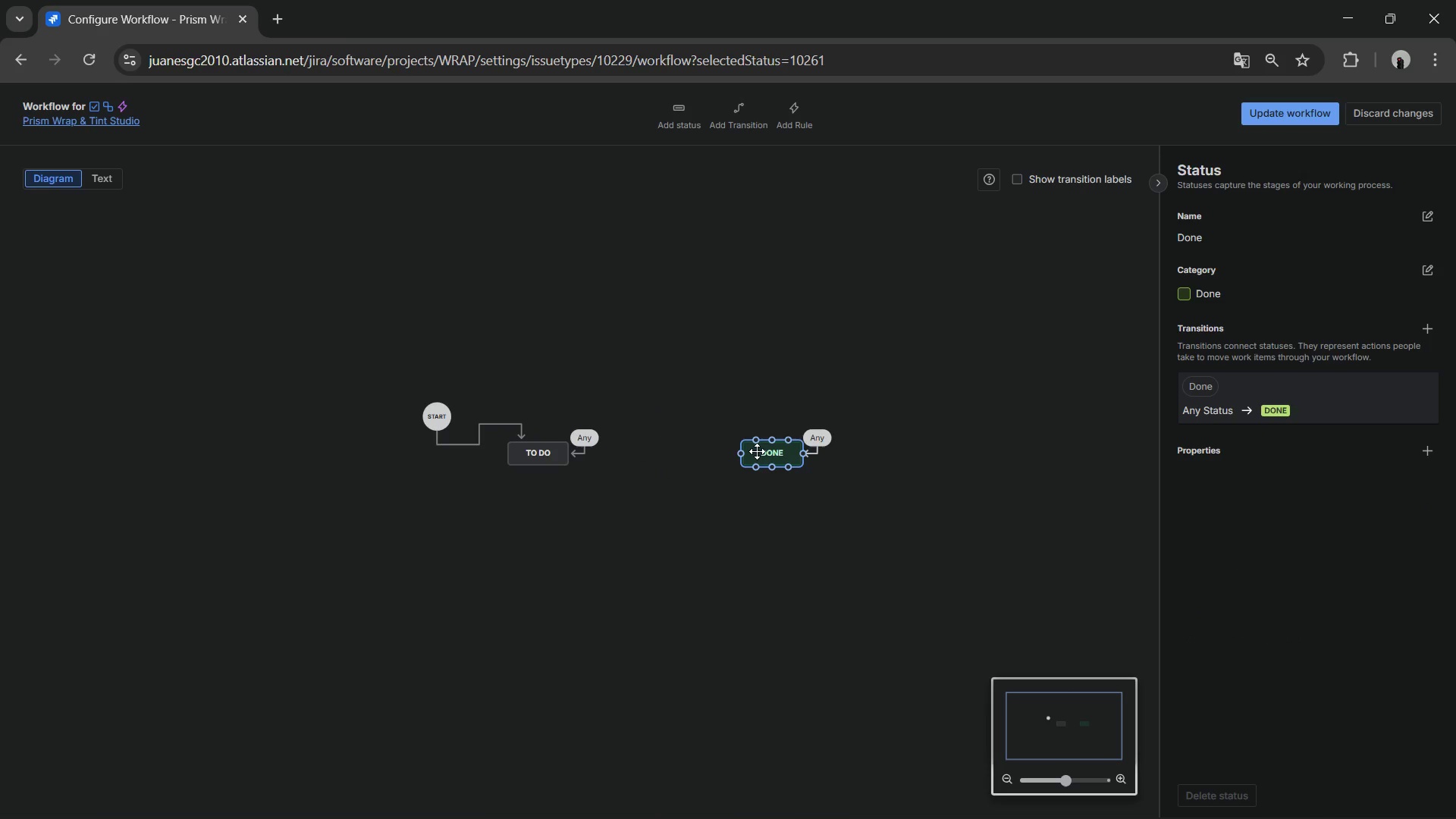 
key(Delete)
 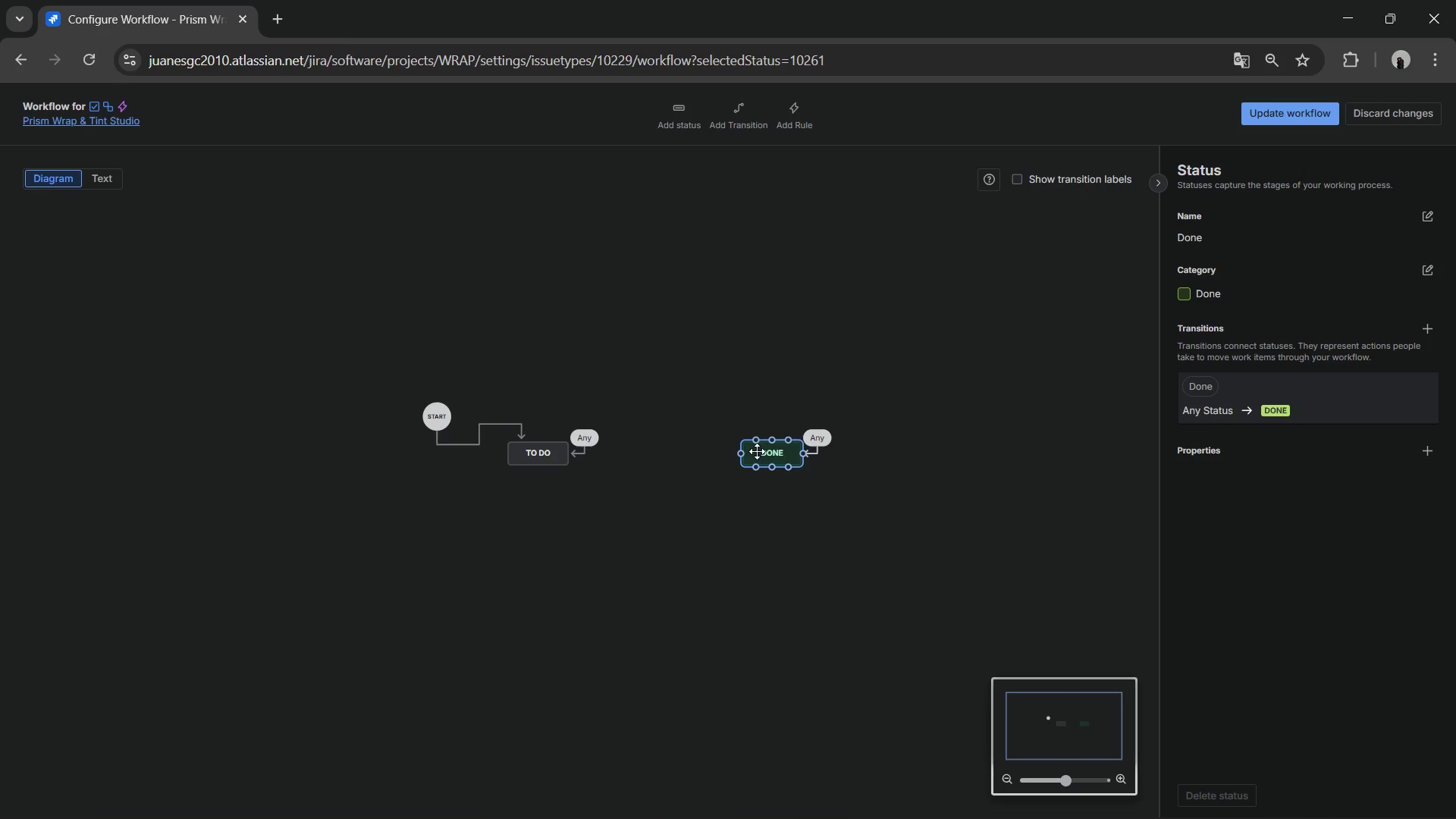 
key(Delete)
 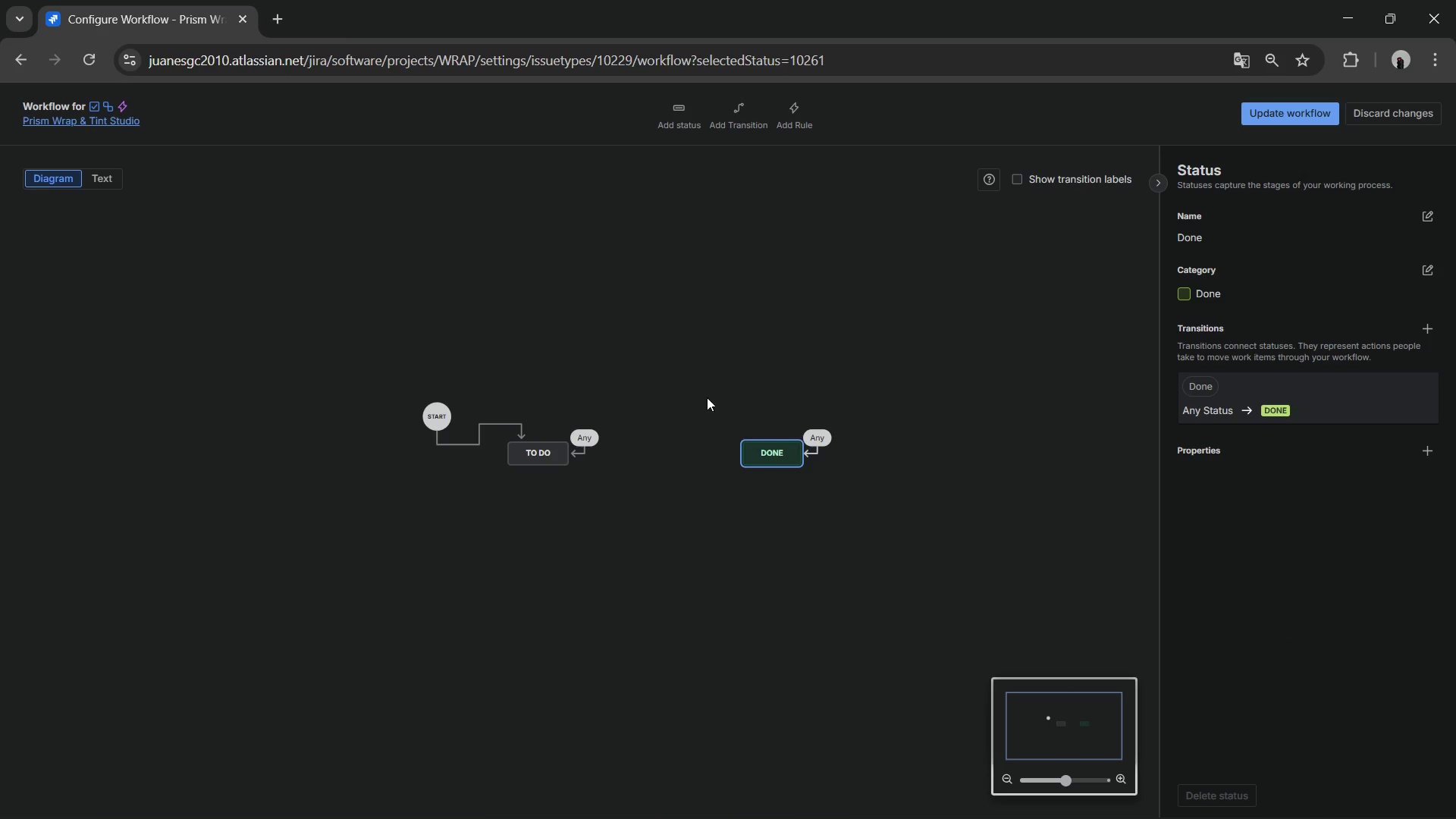 
key(Delete)
 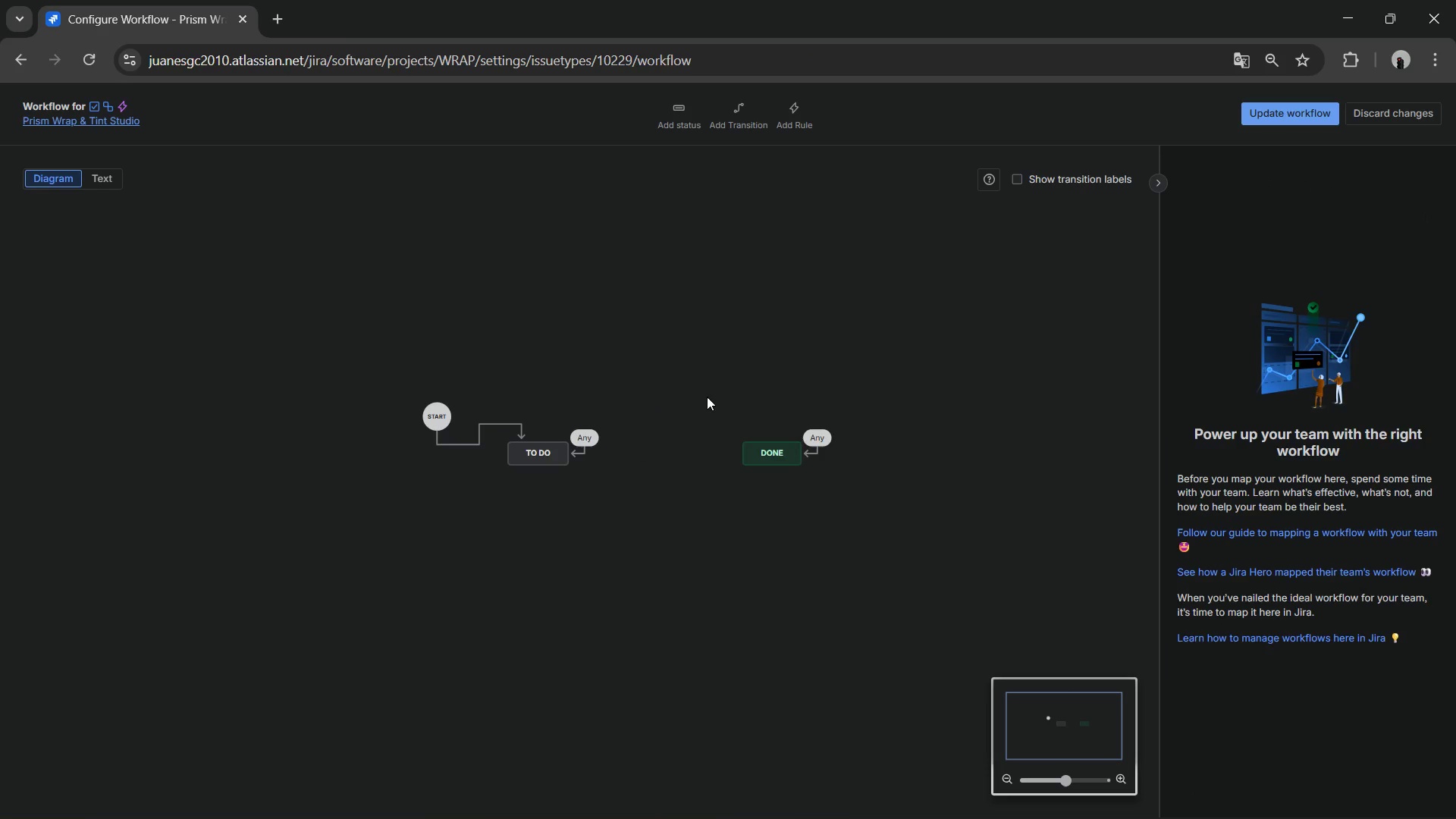 
left_click([707, 397])
 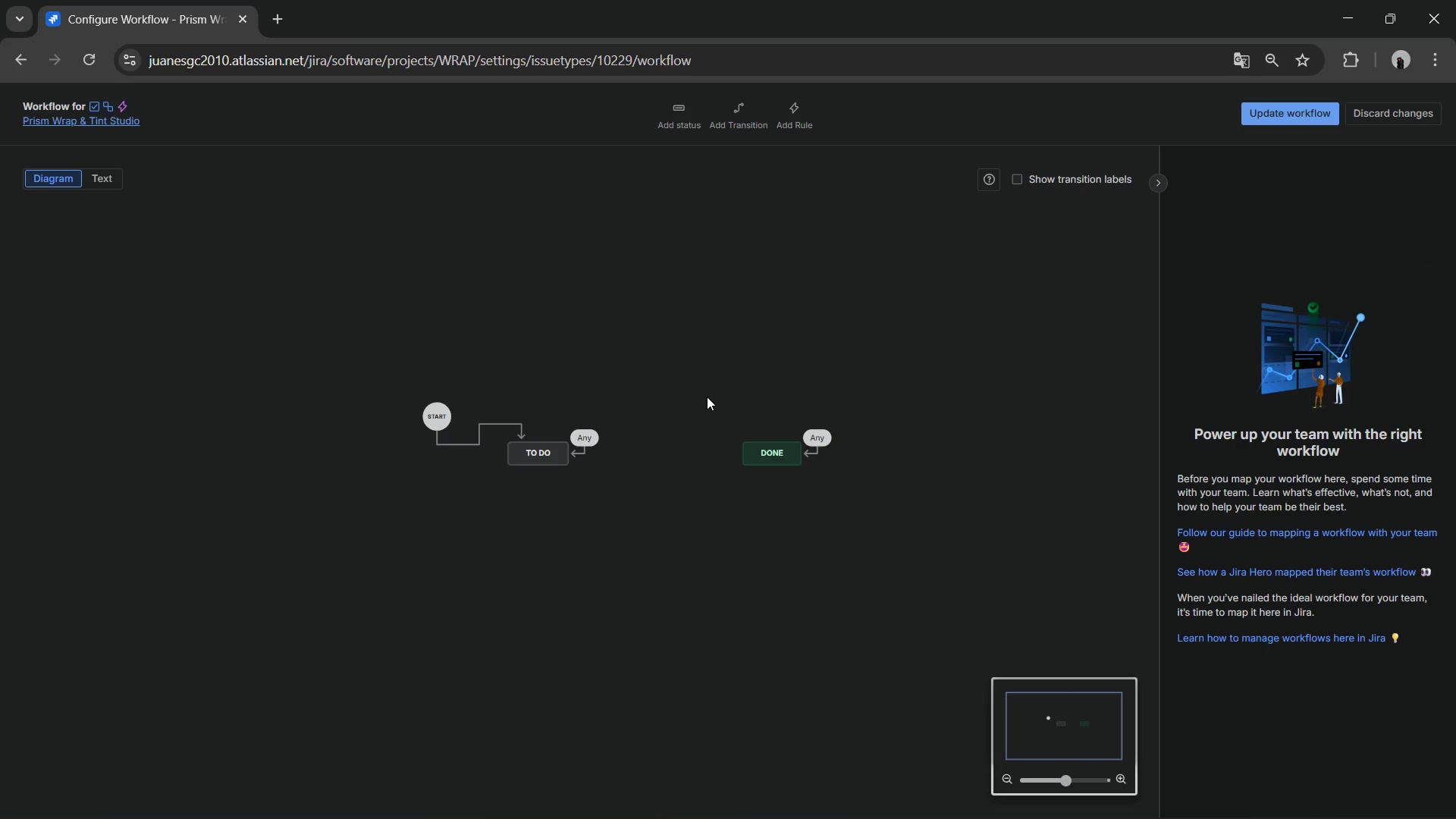 
key(Control+Z)
 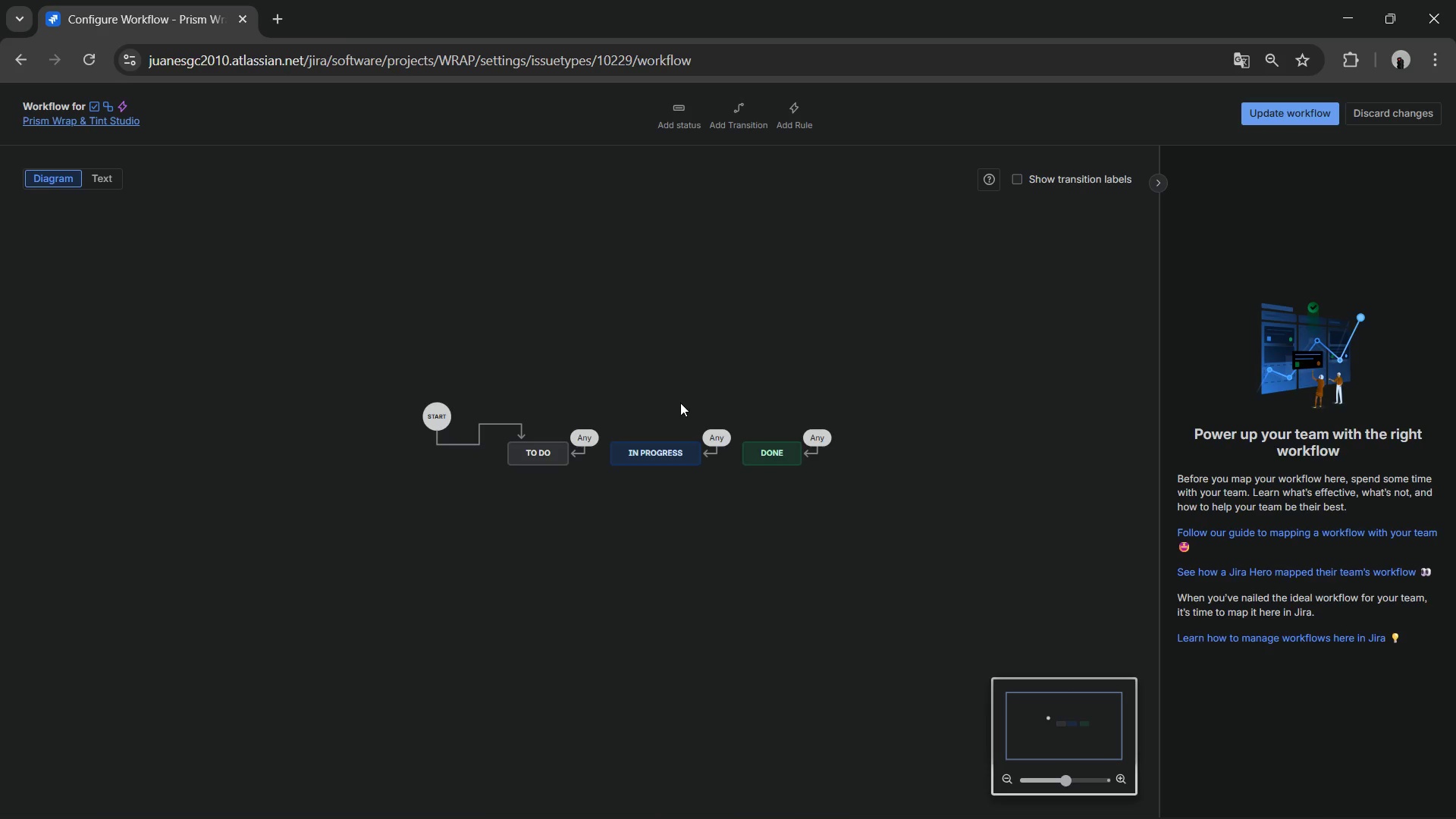 
left_click([679, 399])
 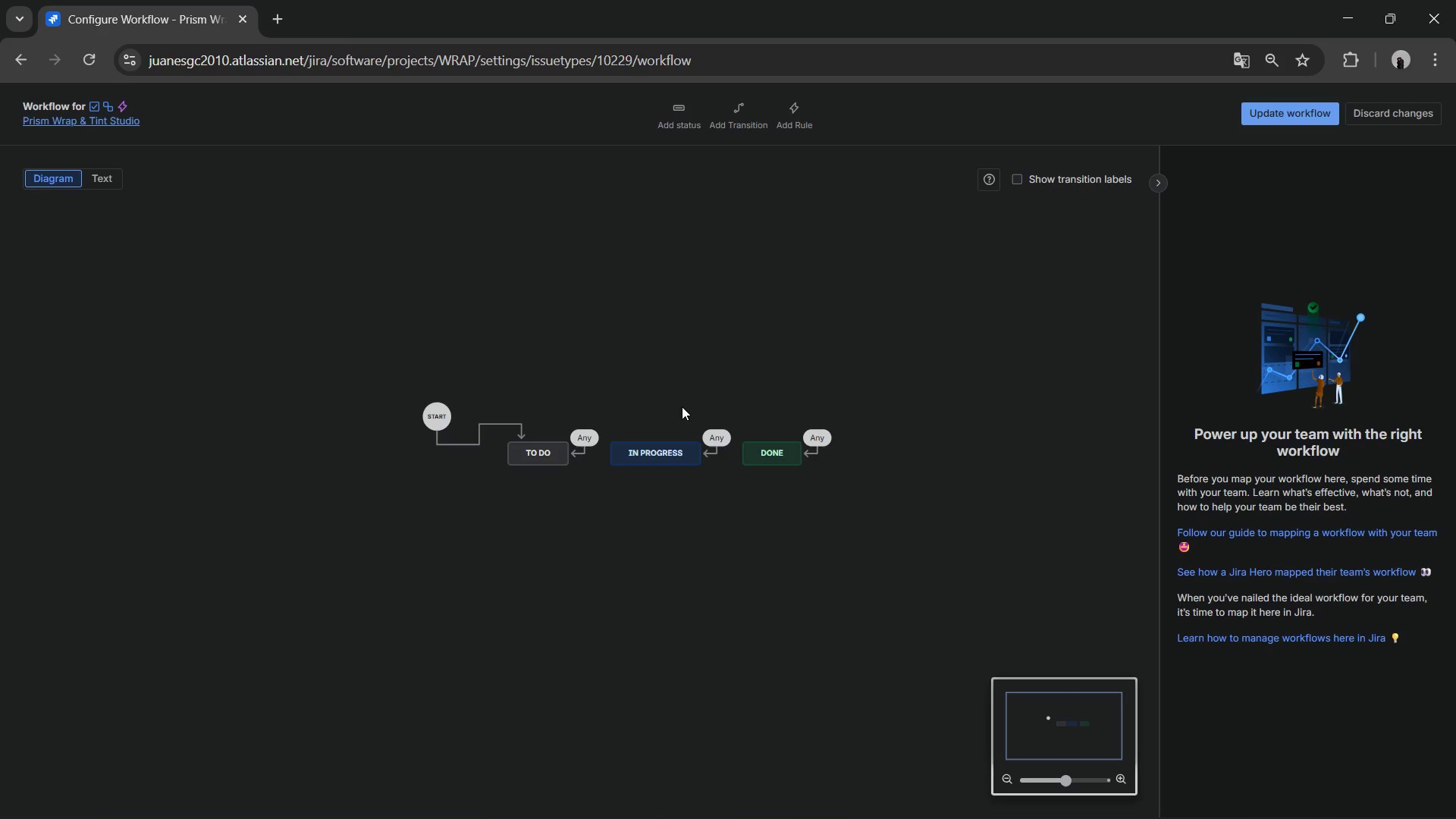 
key(Control+Z)
 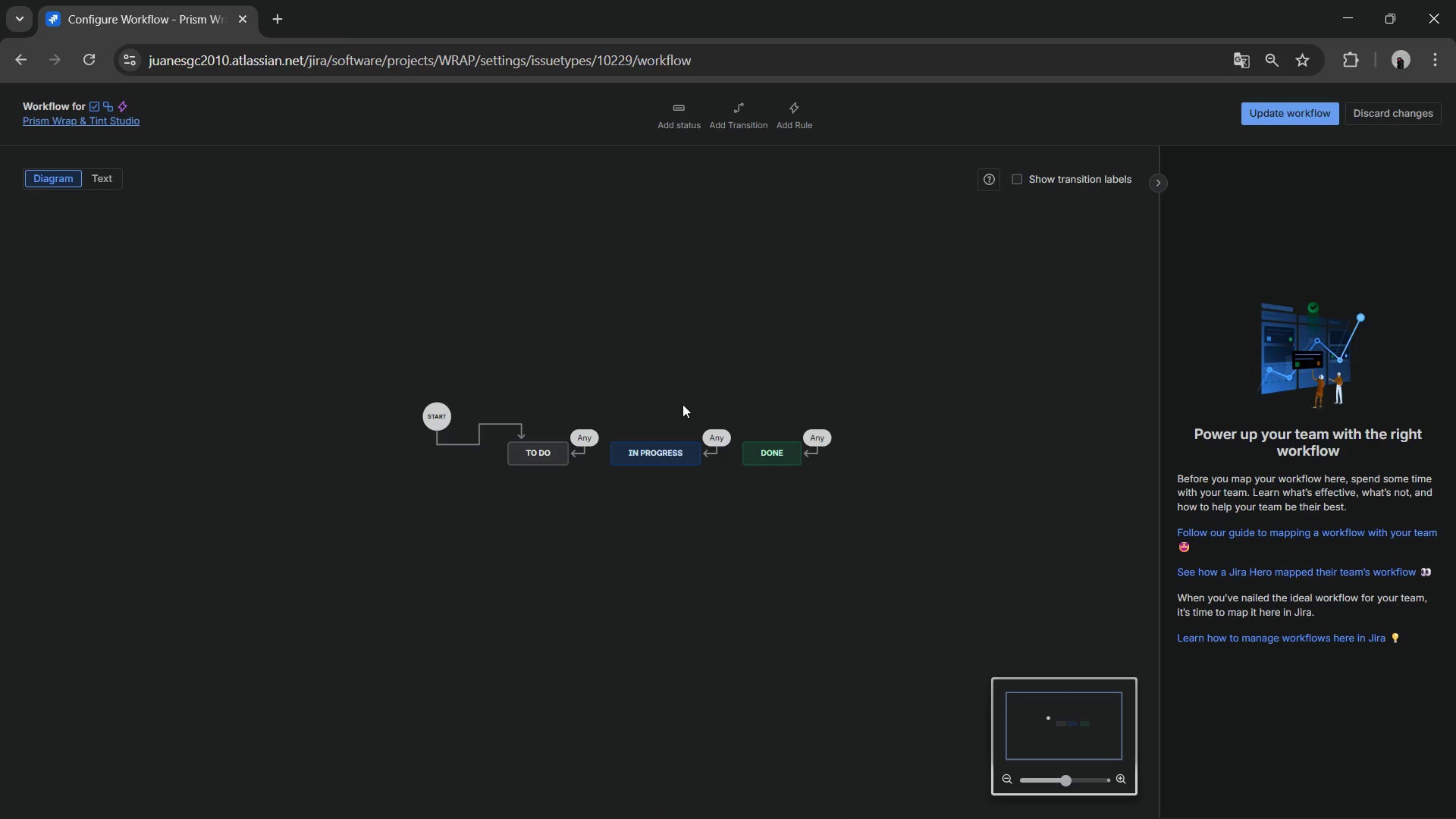 
key(Control+Z)
 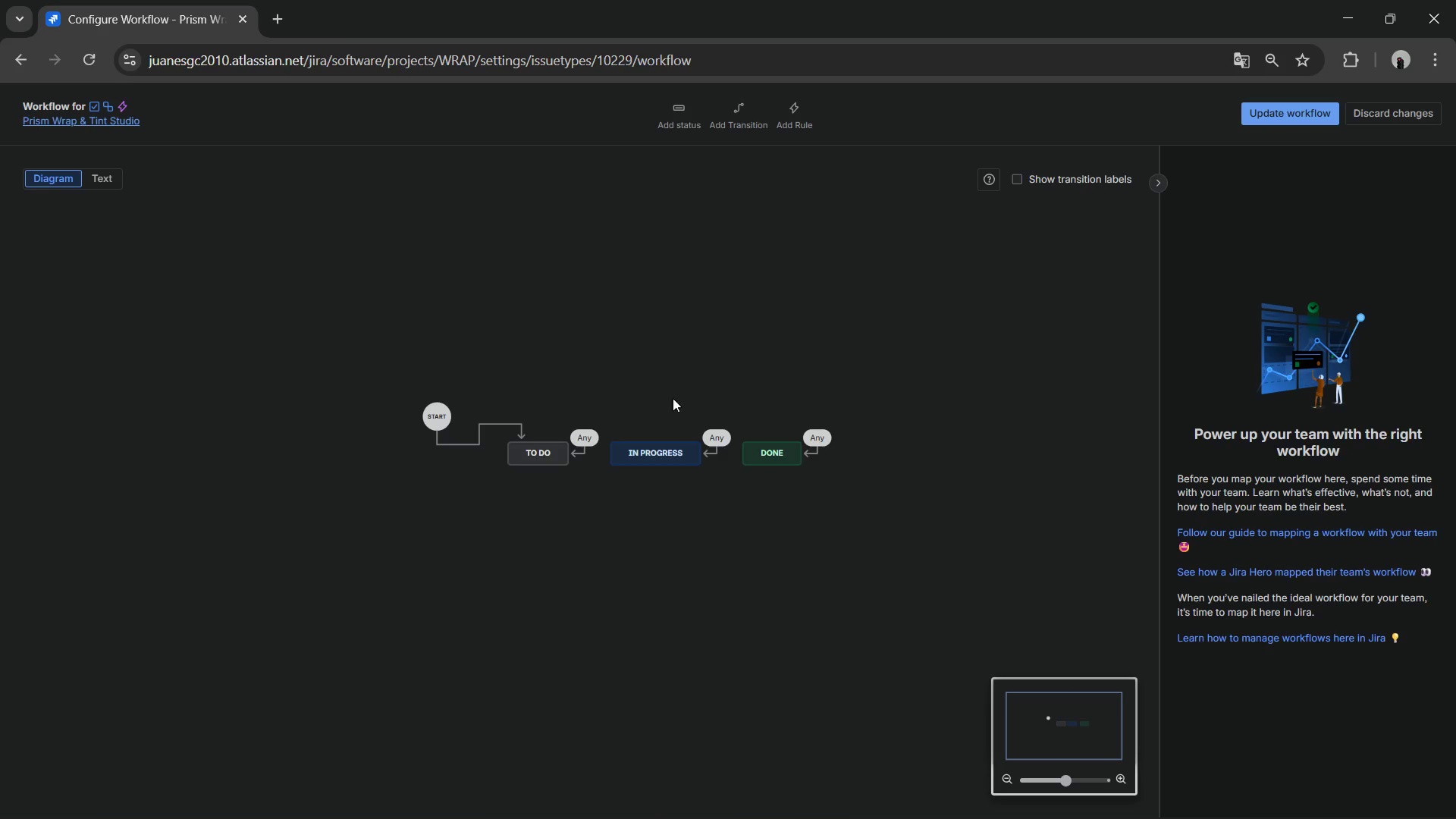 
key(Control+Z)
 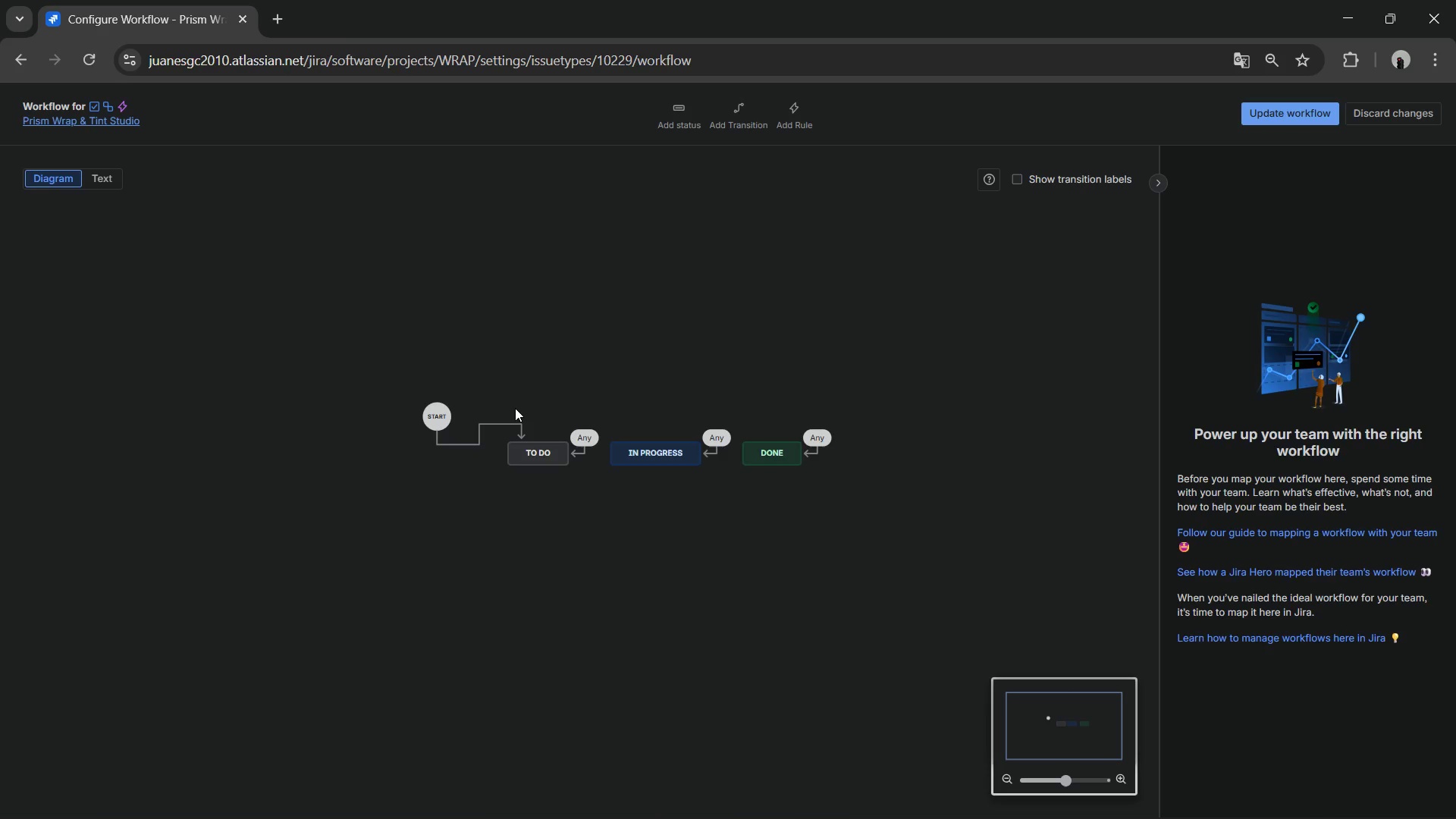 
wait(5.56)
 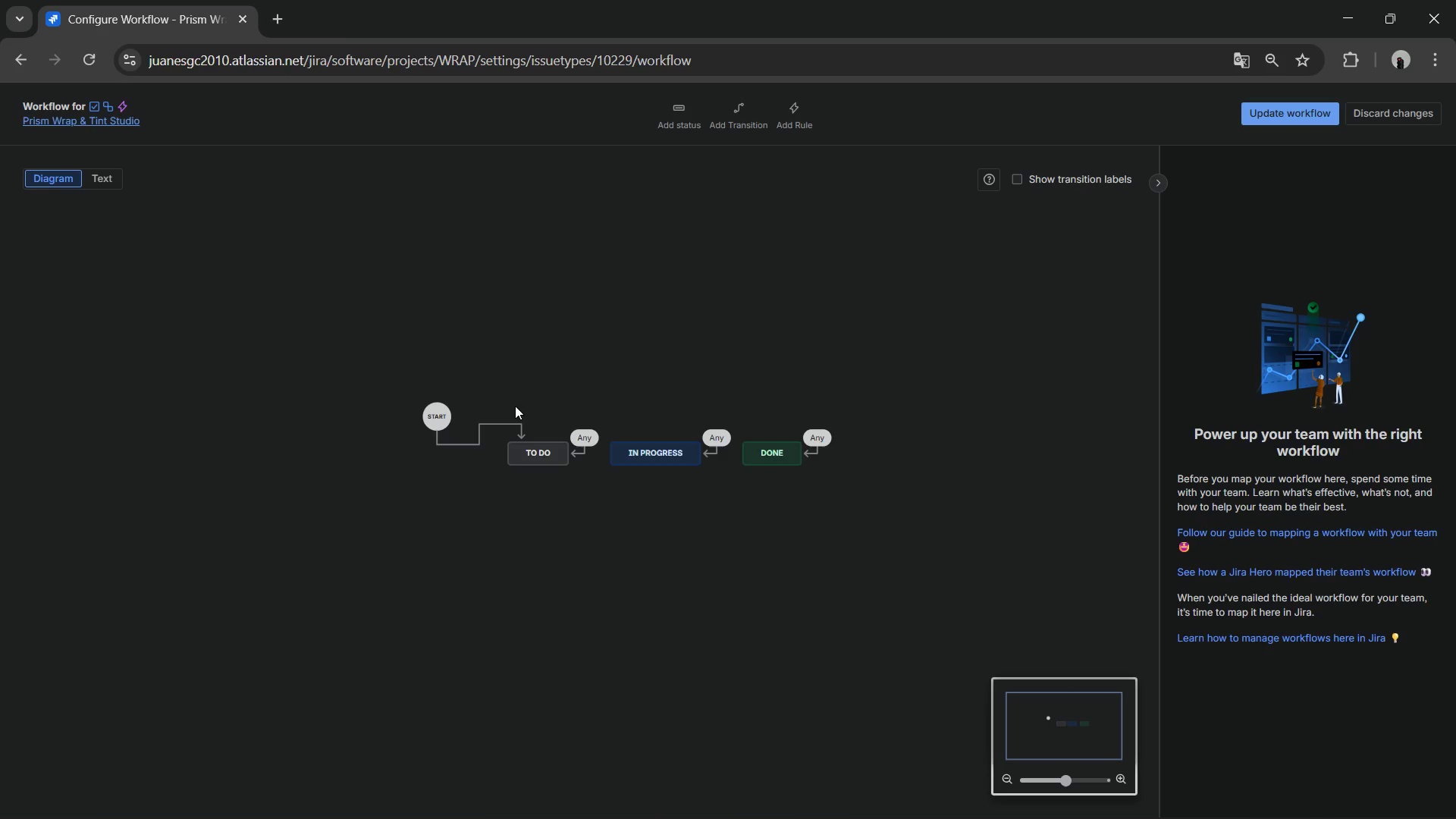 
left_click([683, 122])
 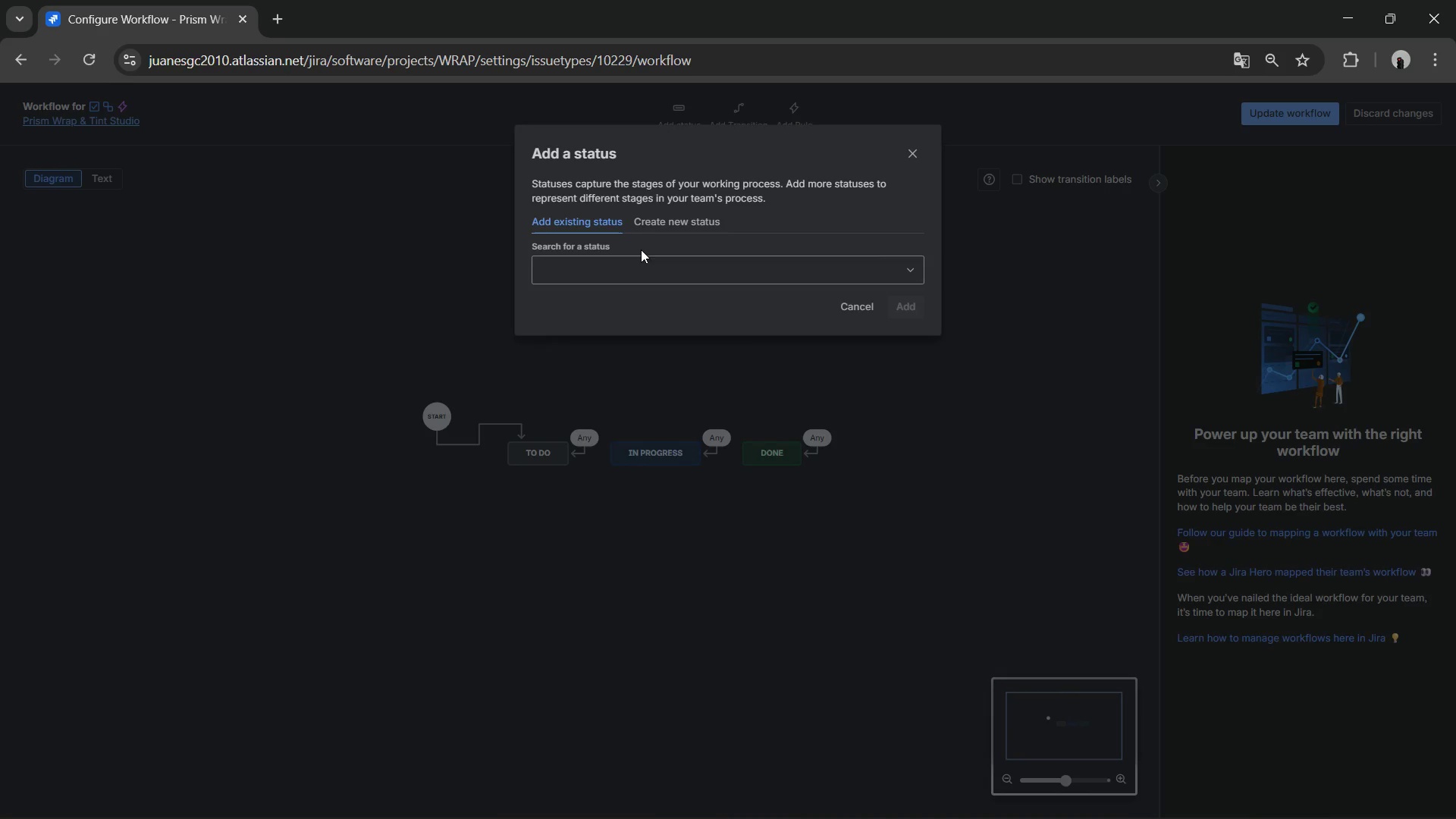 
double_click([669, 223])
 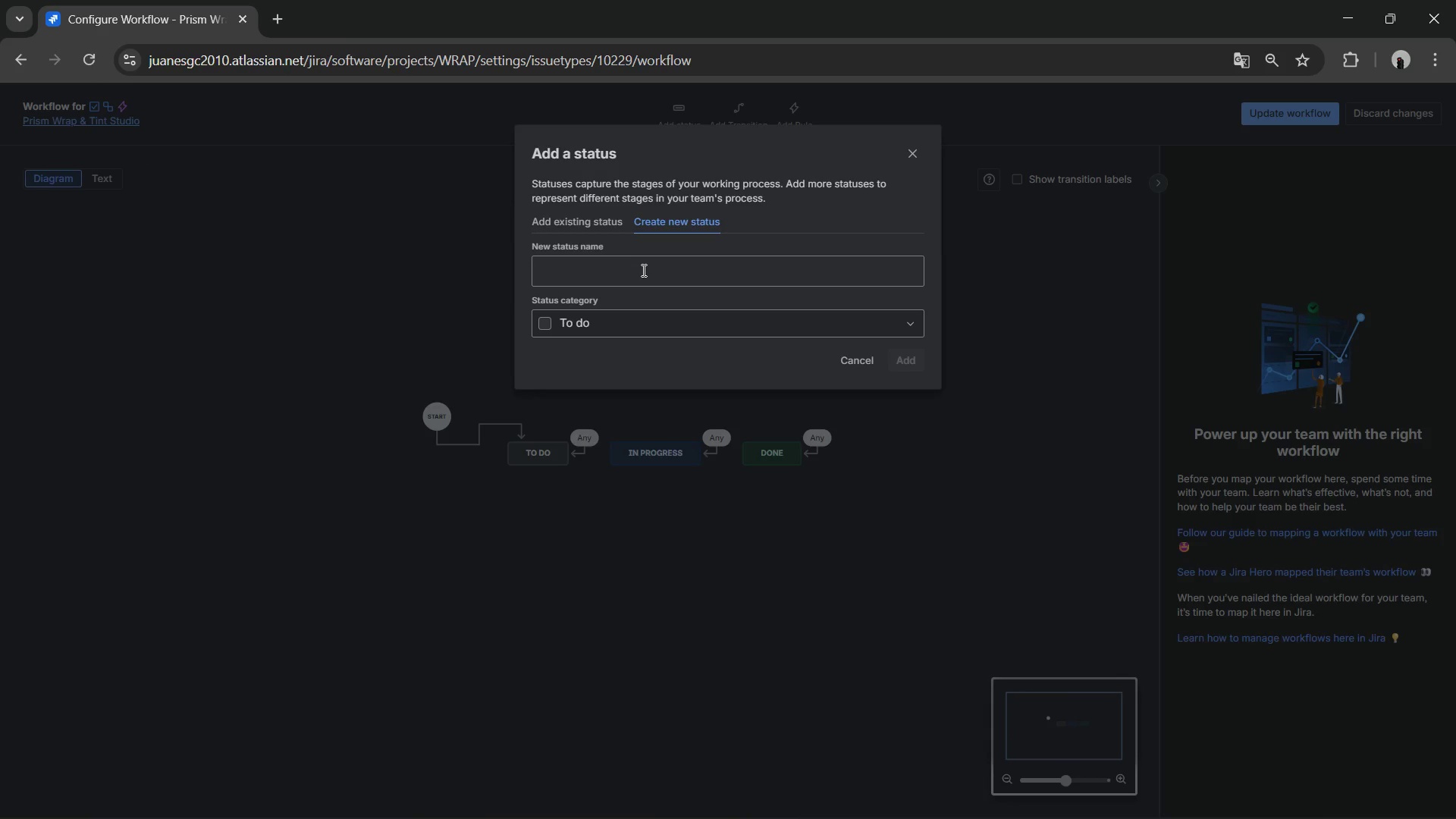 
left_click([642, 270])
 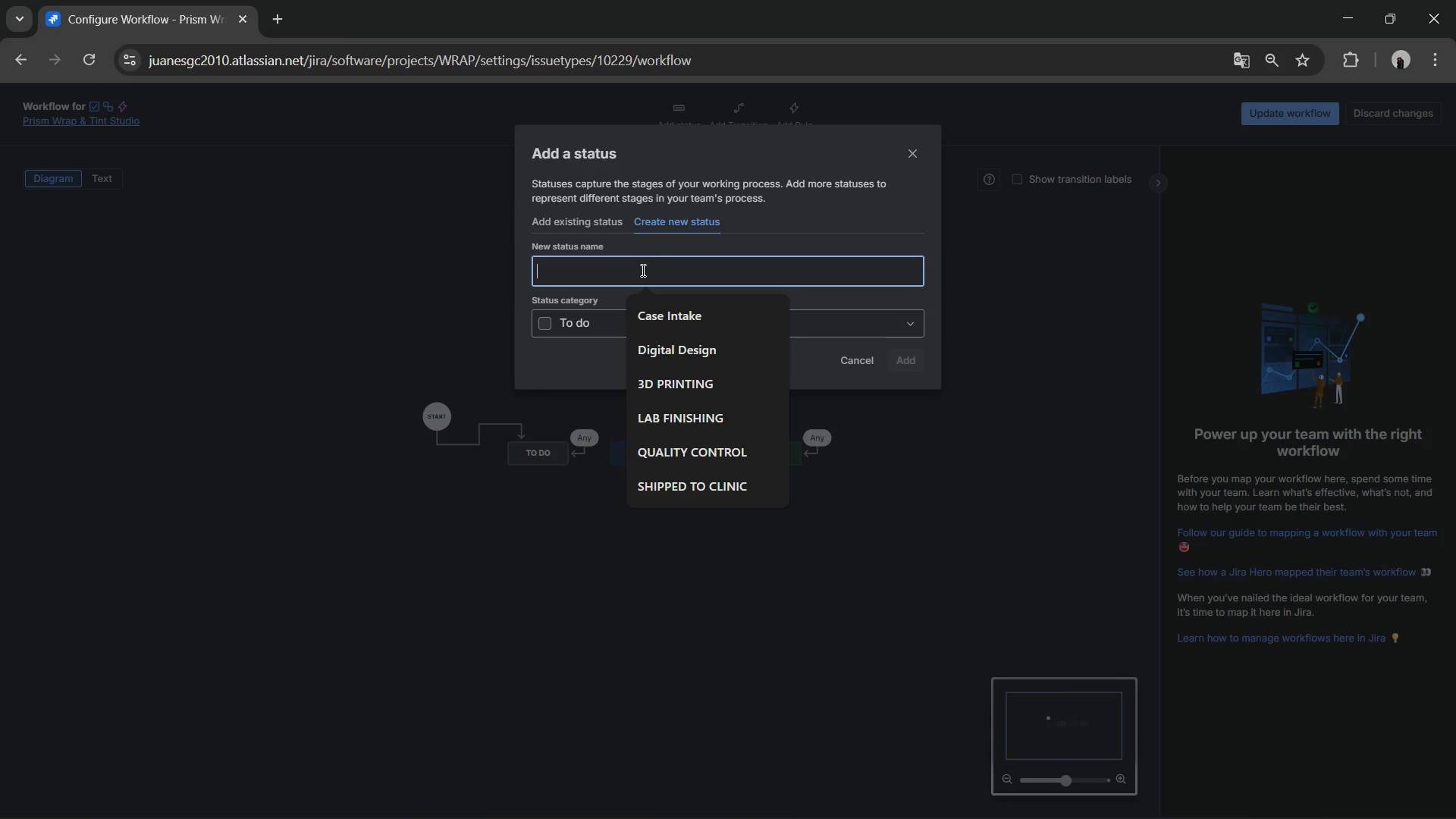 
type(Drafting&Design)
 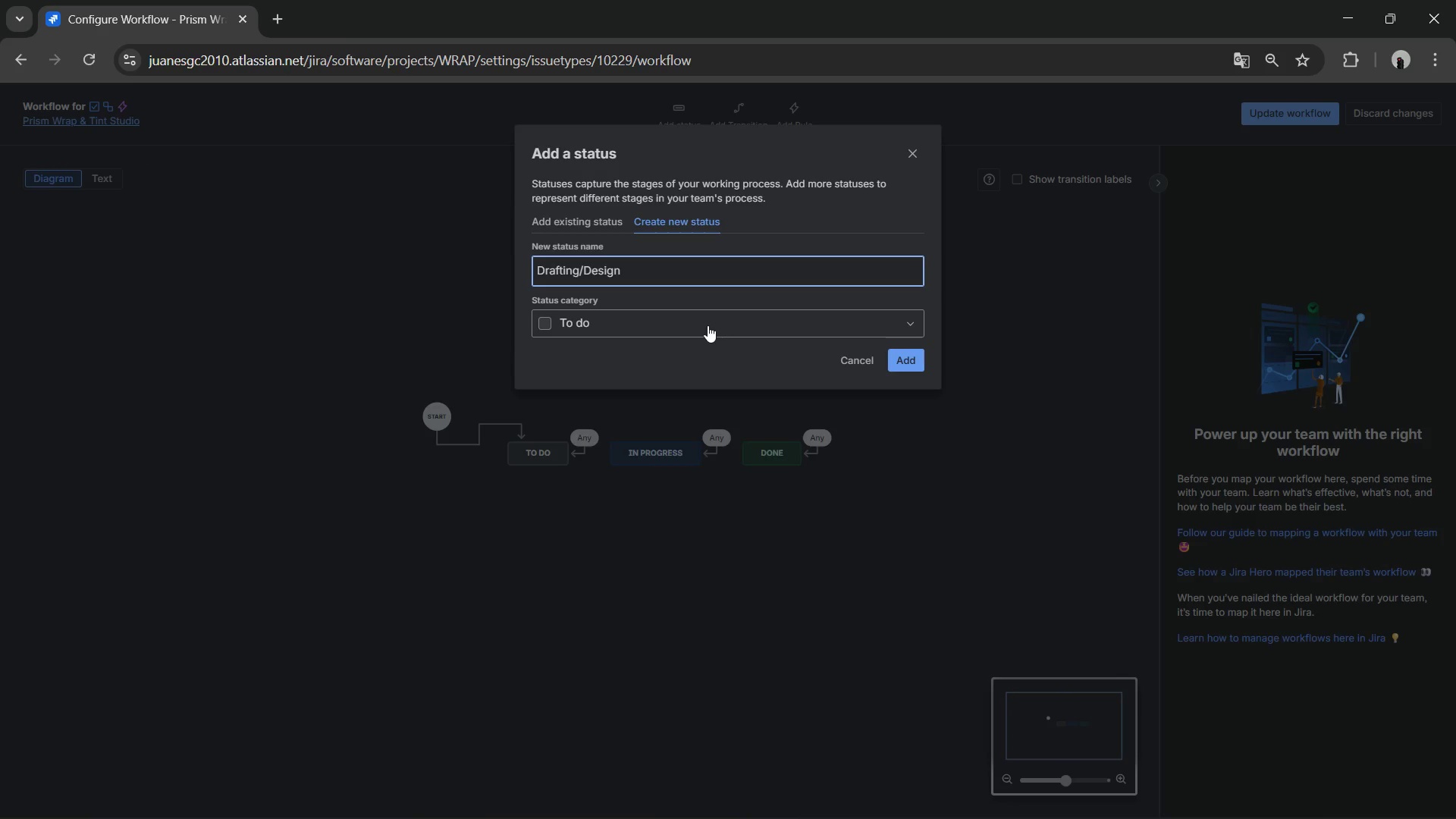 
left_click([907, 356])
 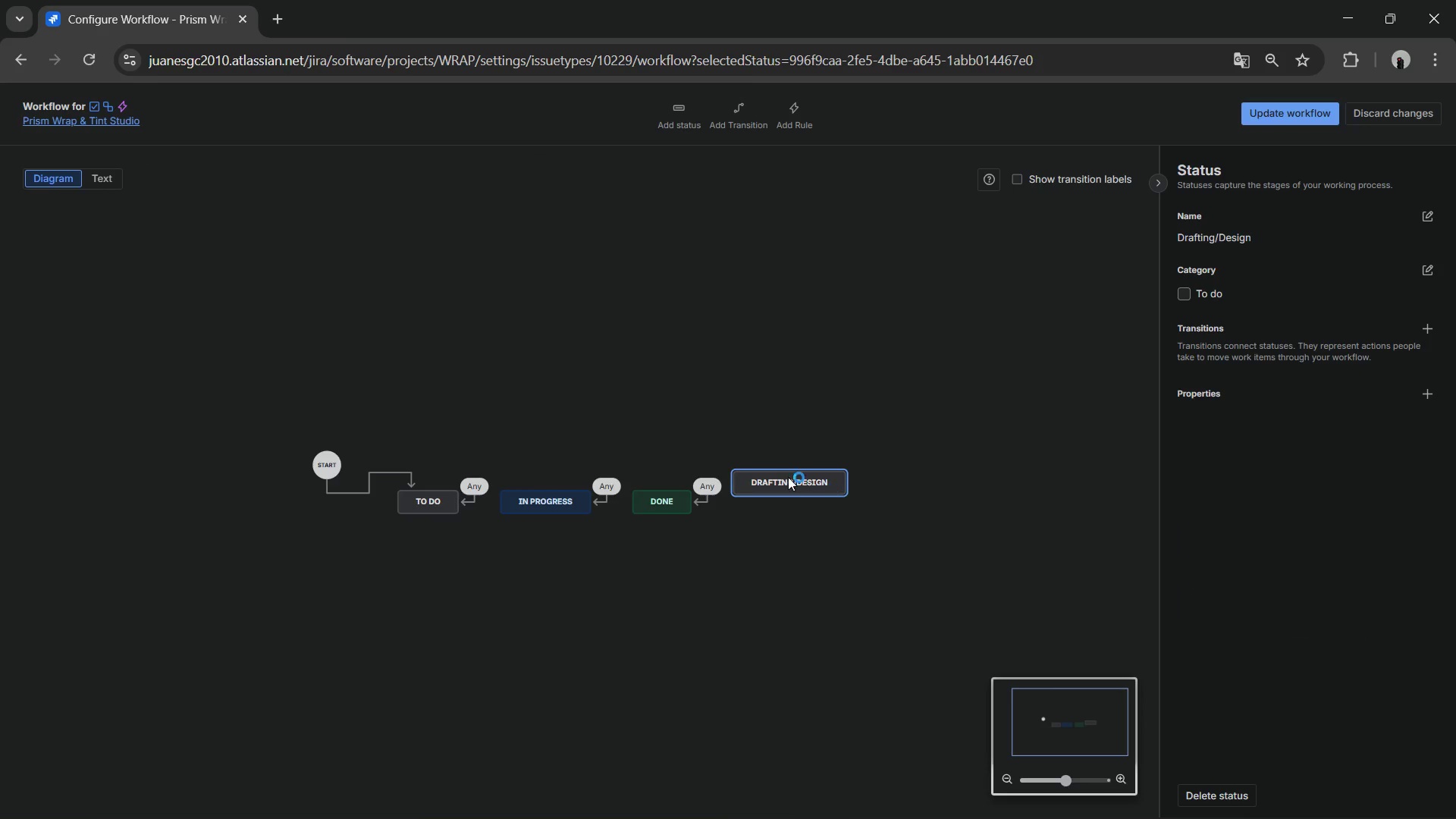 
left_click_drag(start_coordinate=[788, 476], to_coordinate=[479, 368])
 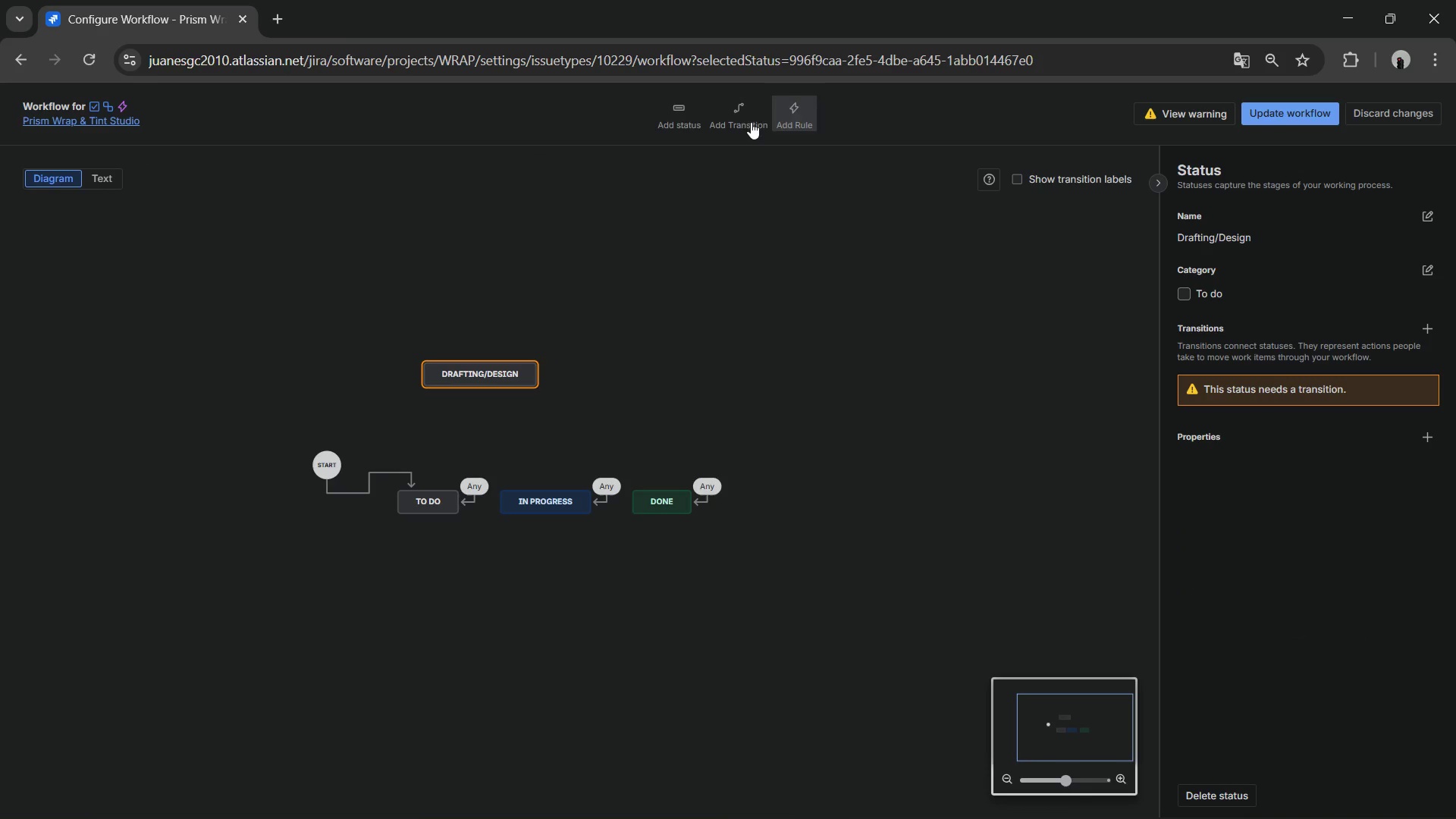 
left_click([679, 117])
 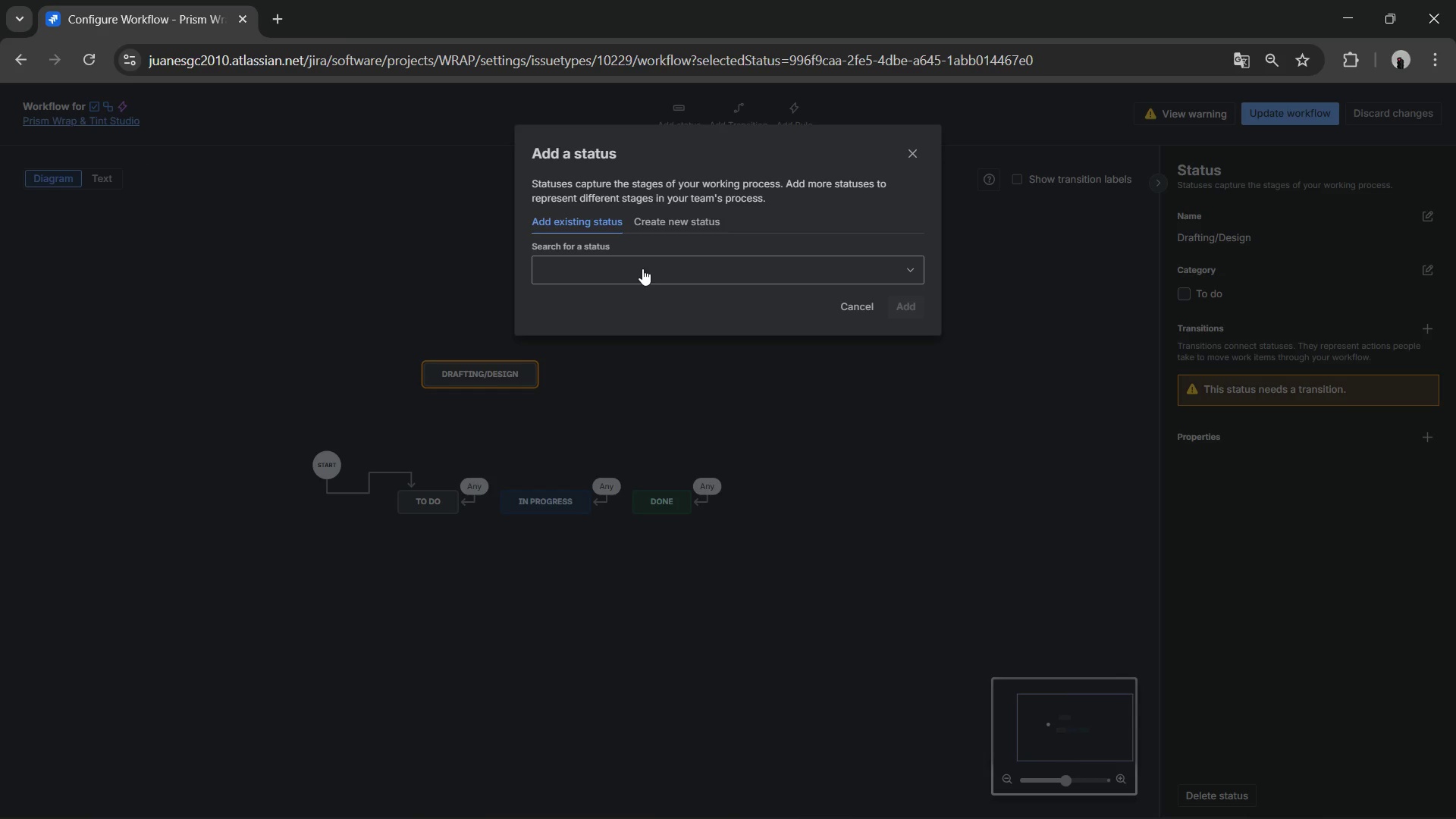 
wait(6.44)
 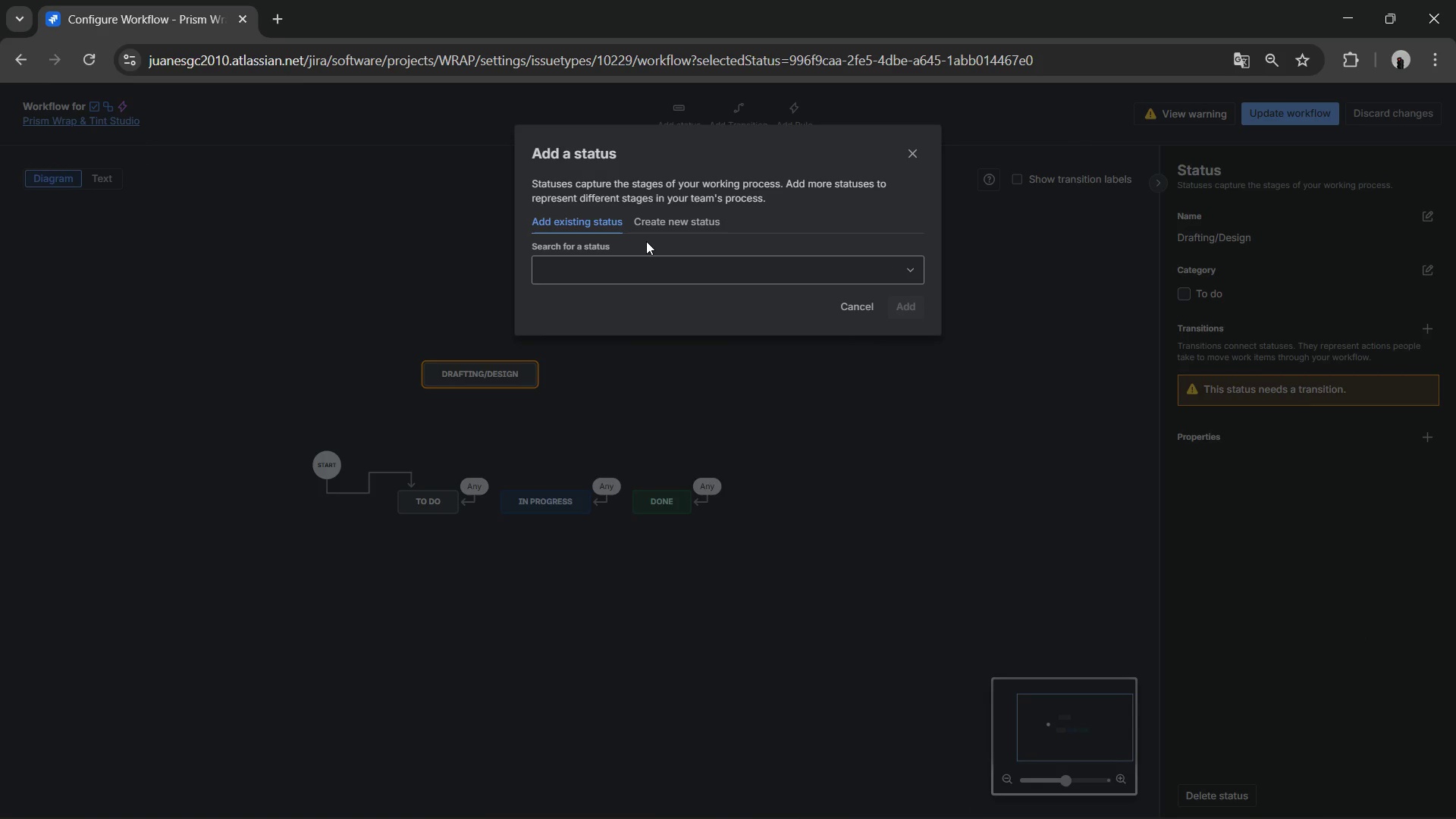 
hold_key(key=ShiftLeft, duration=0.62)
 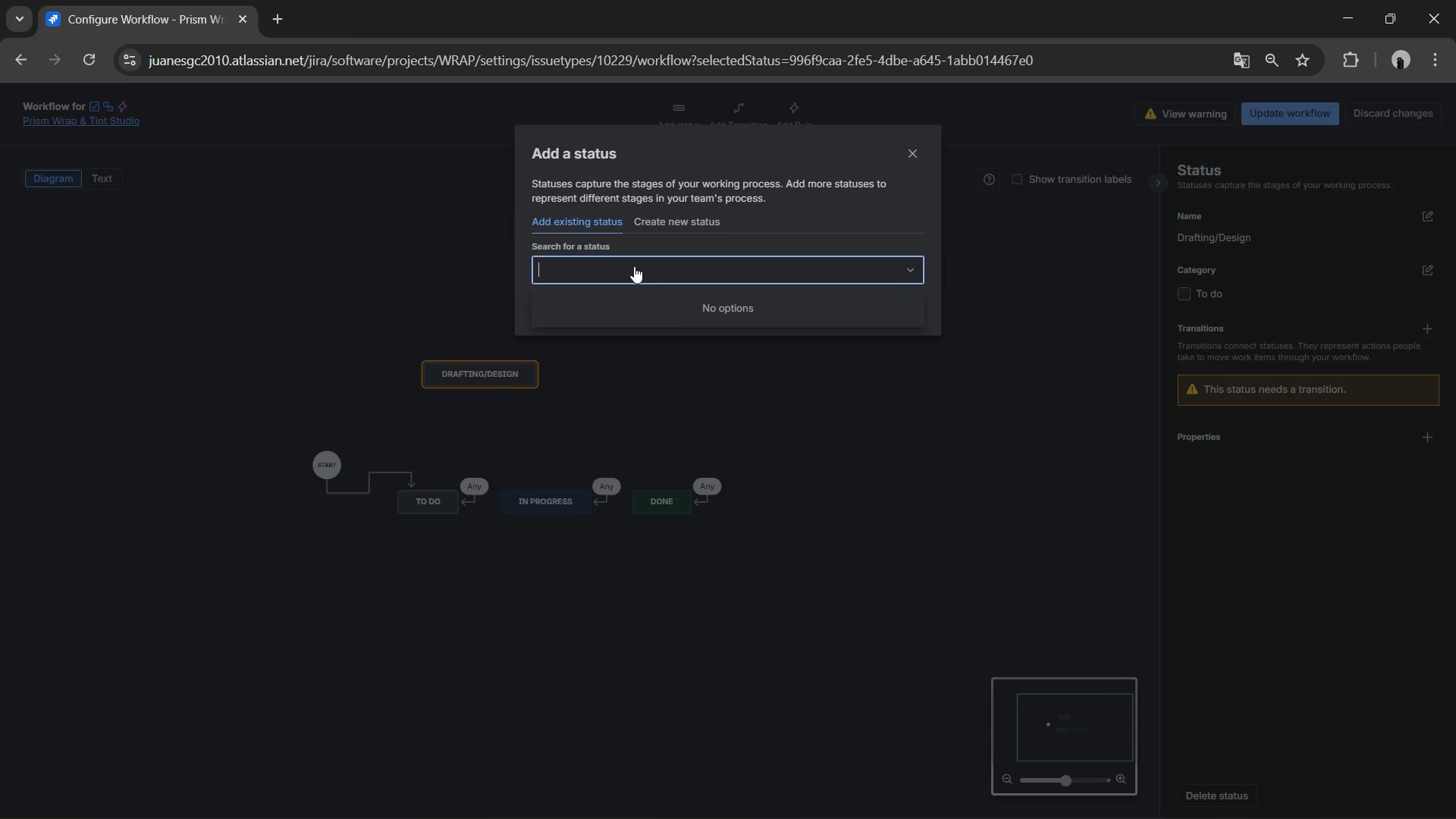 
hold_key(key=ShiftLeft, duration=0.47)
 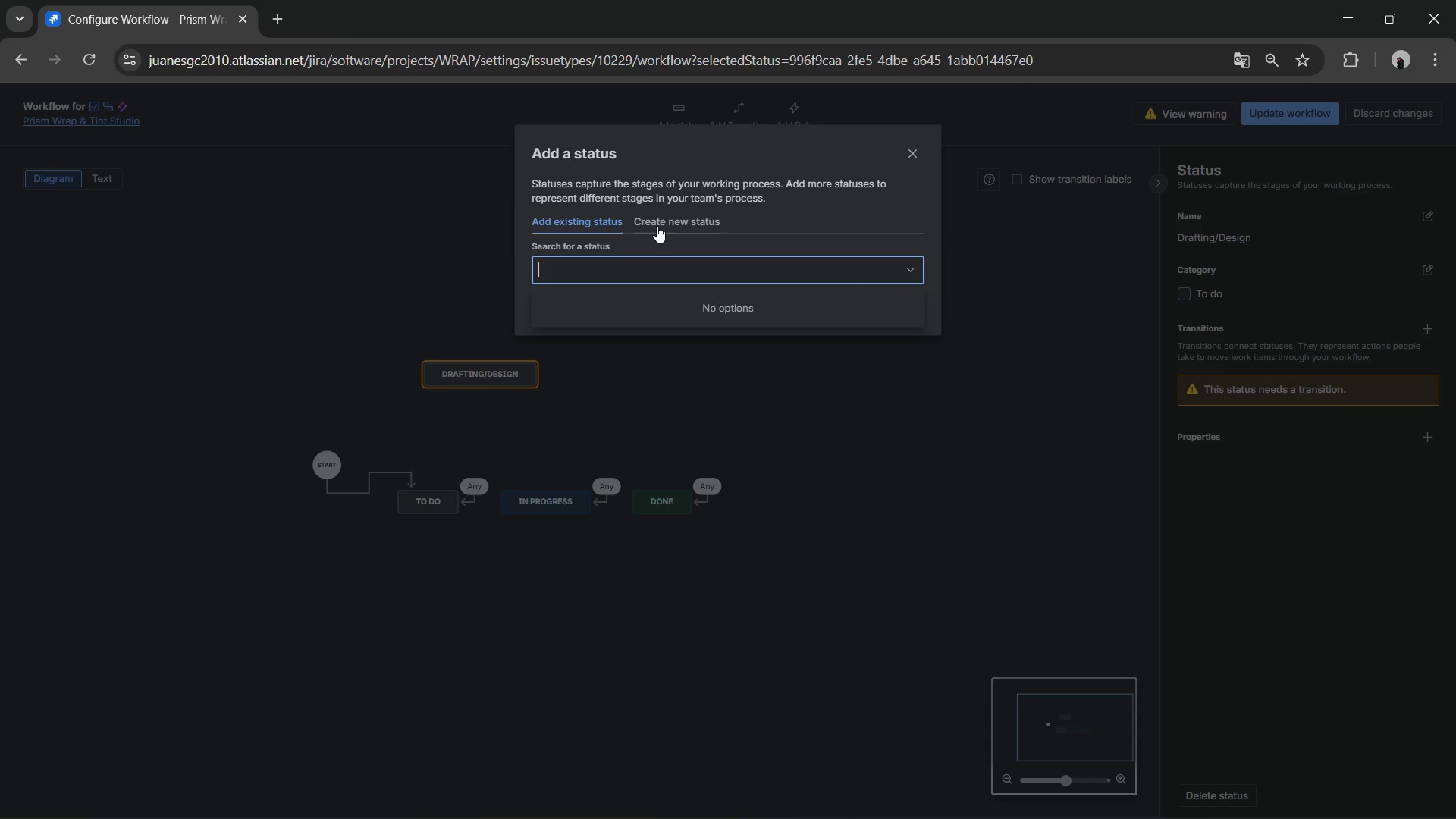 
left_click([657, 226])
 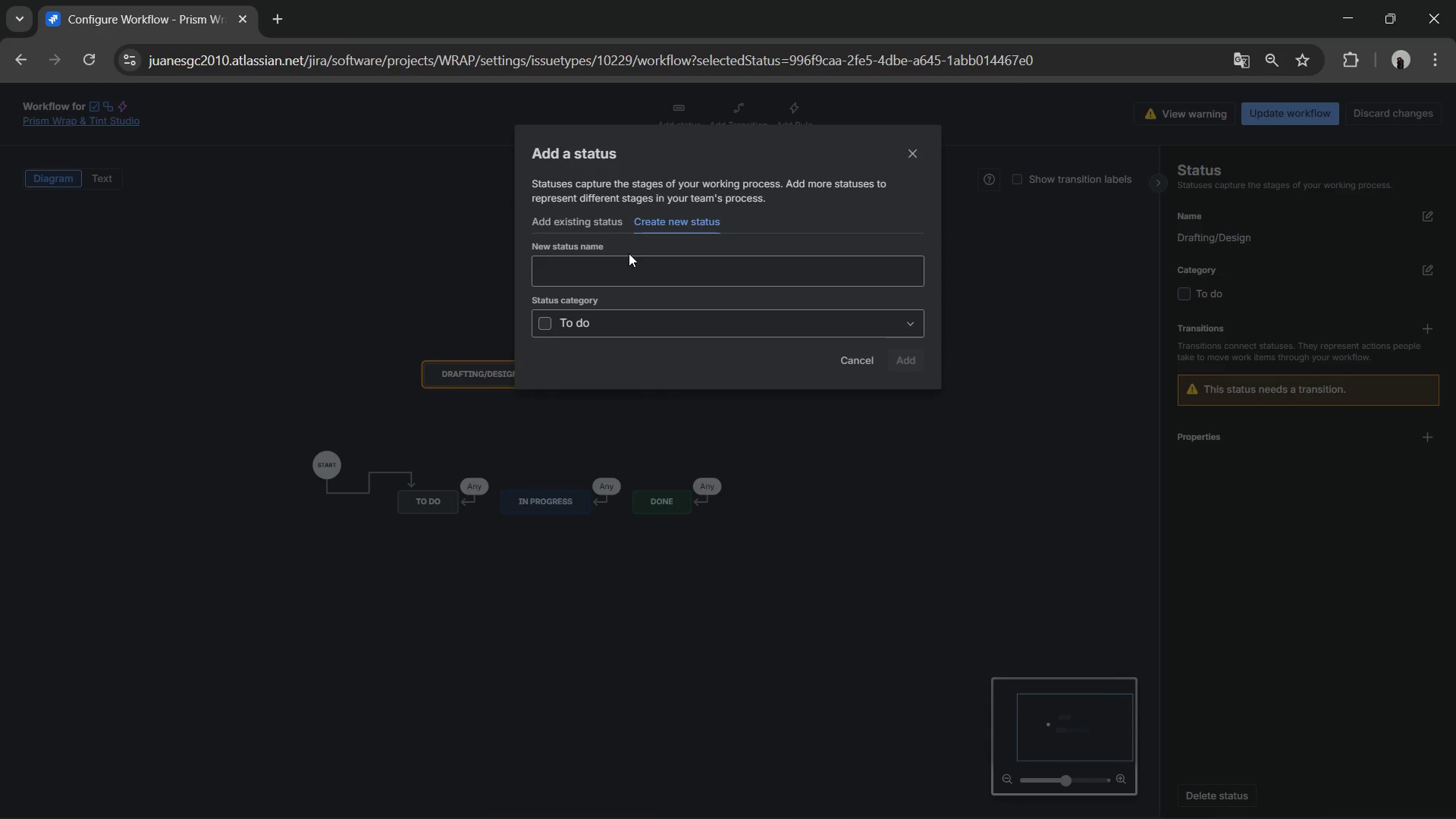 
key(Shift+ShiftLeft)
 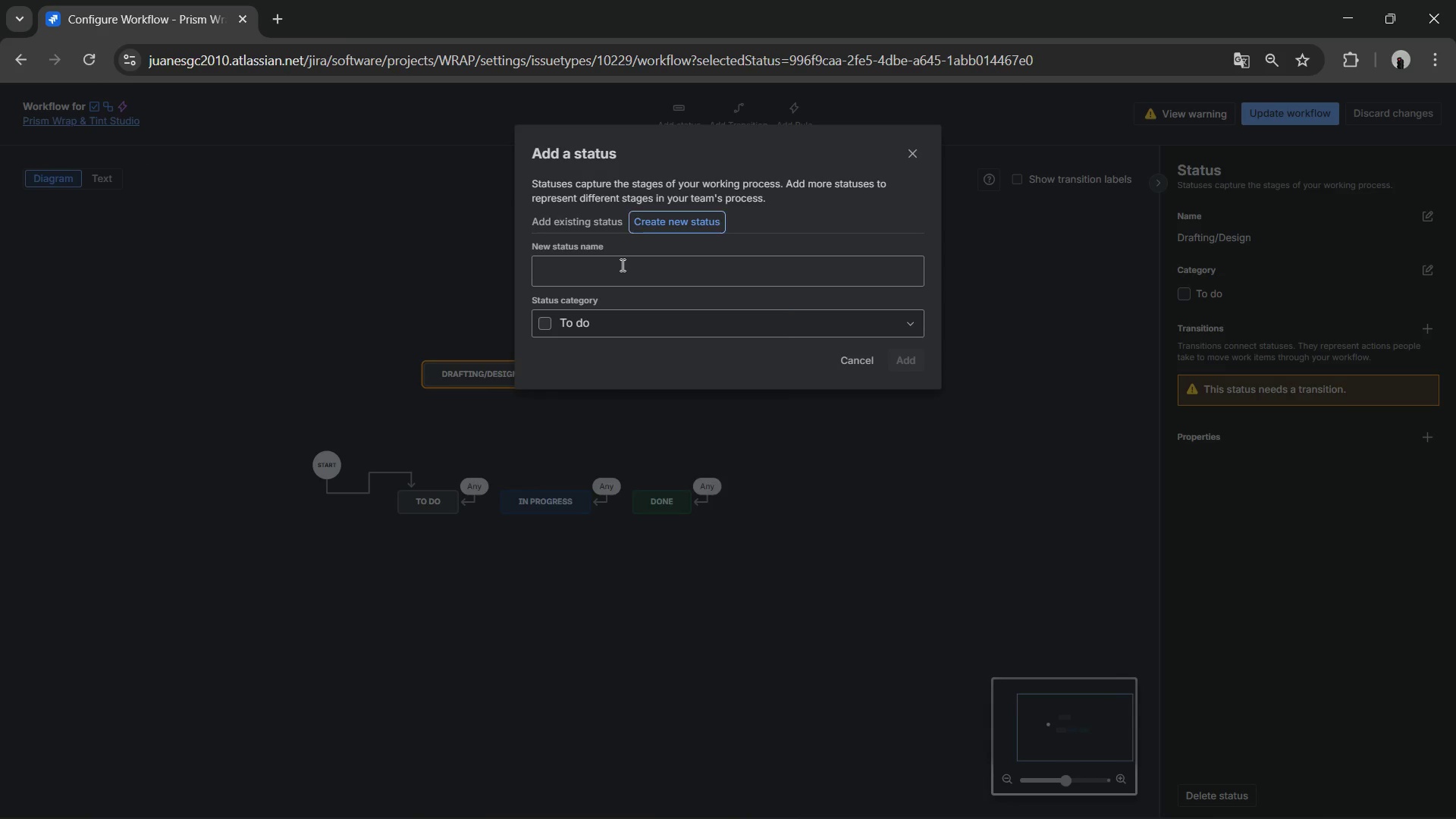 
left_click([621, 265])
 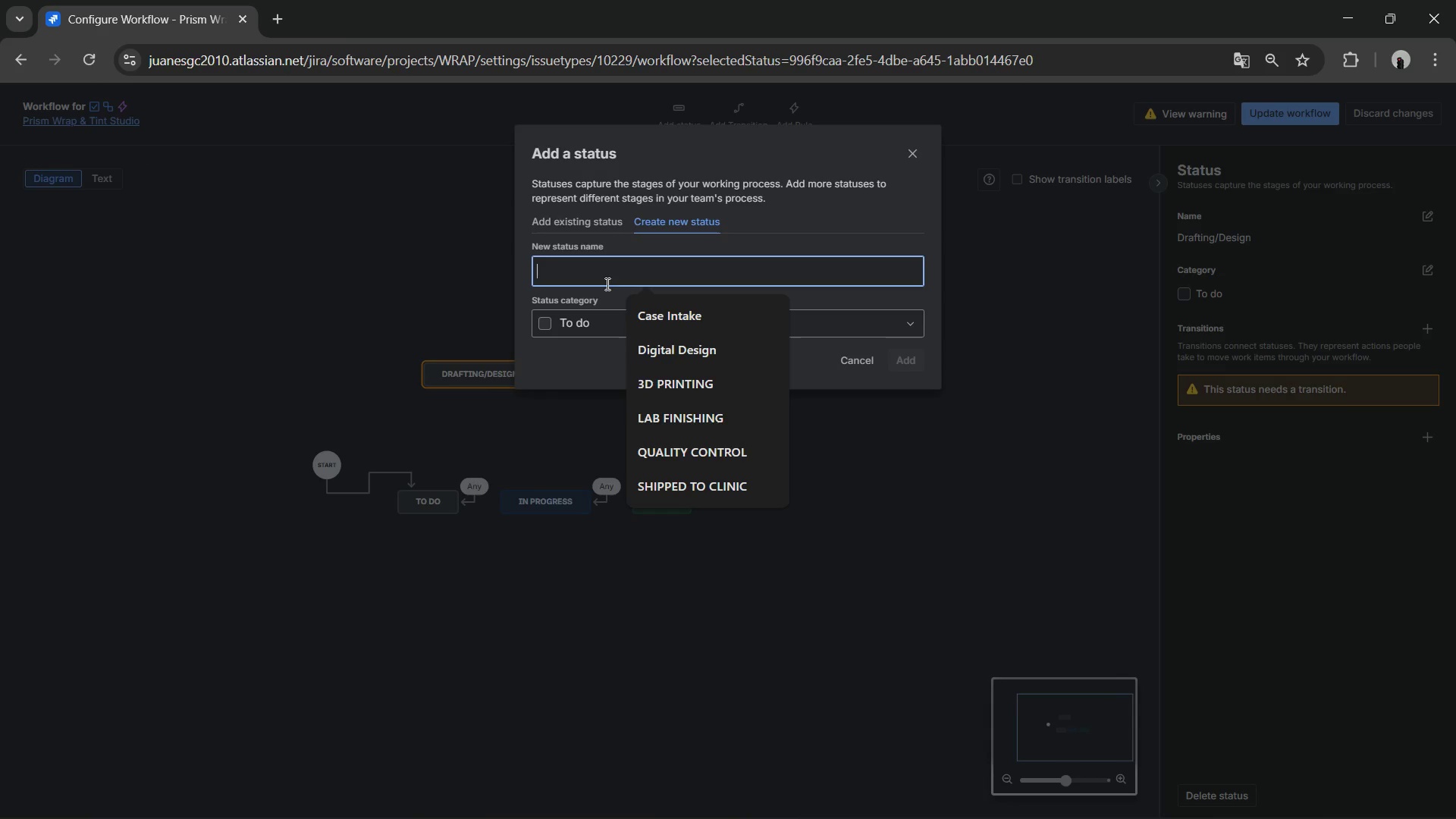 
type(Customer Proofing)
 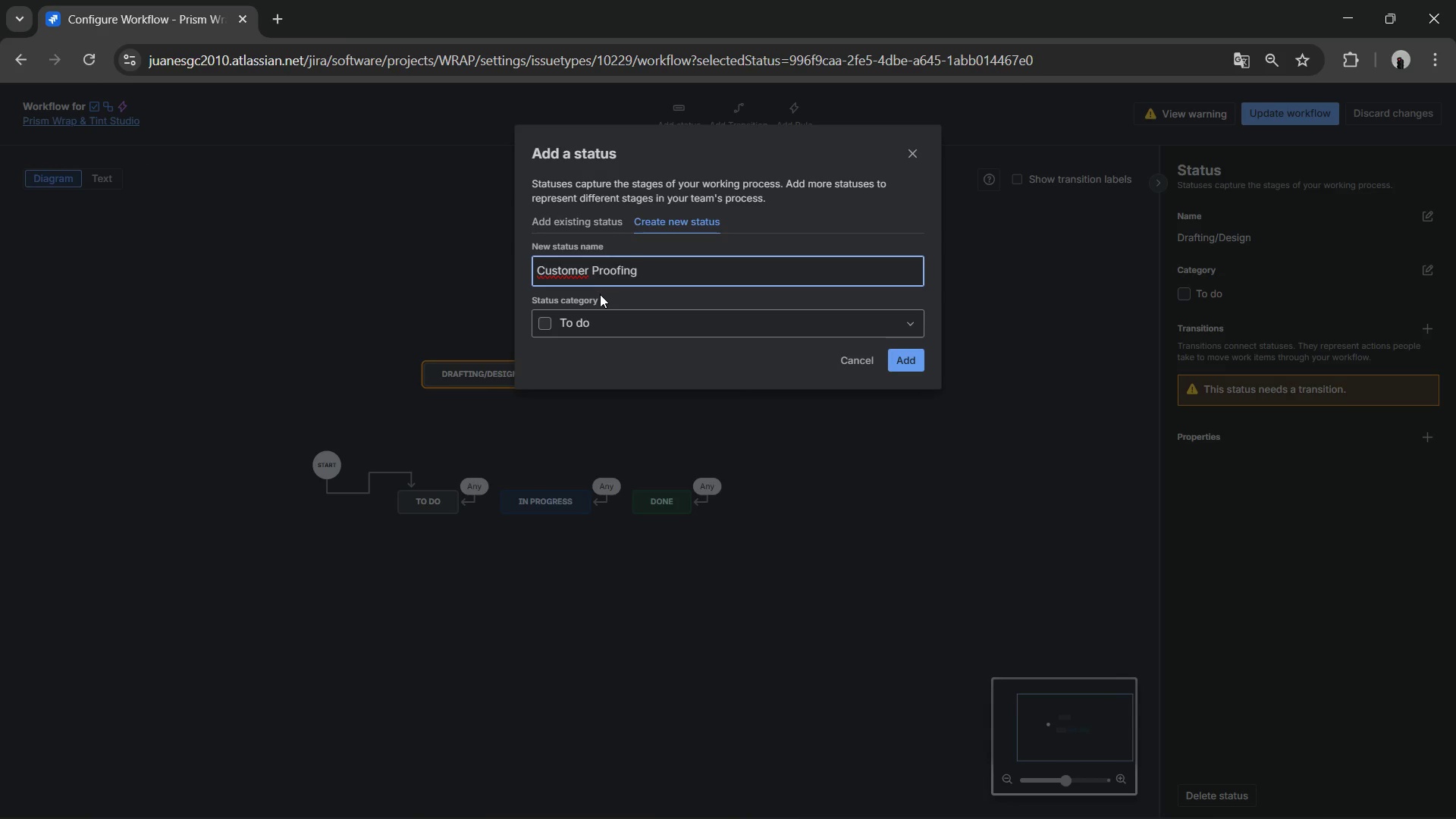 
left_click([912, 354])
 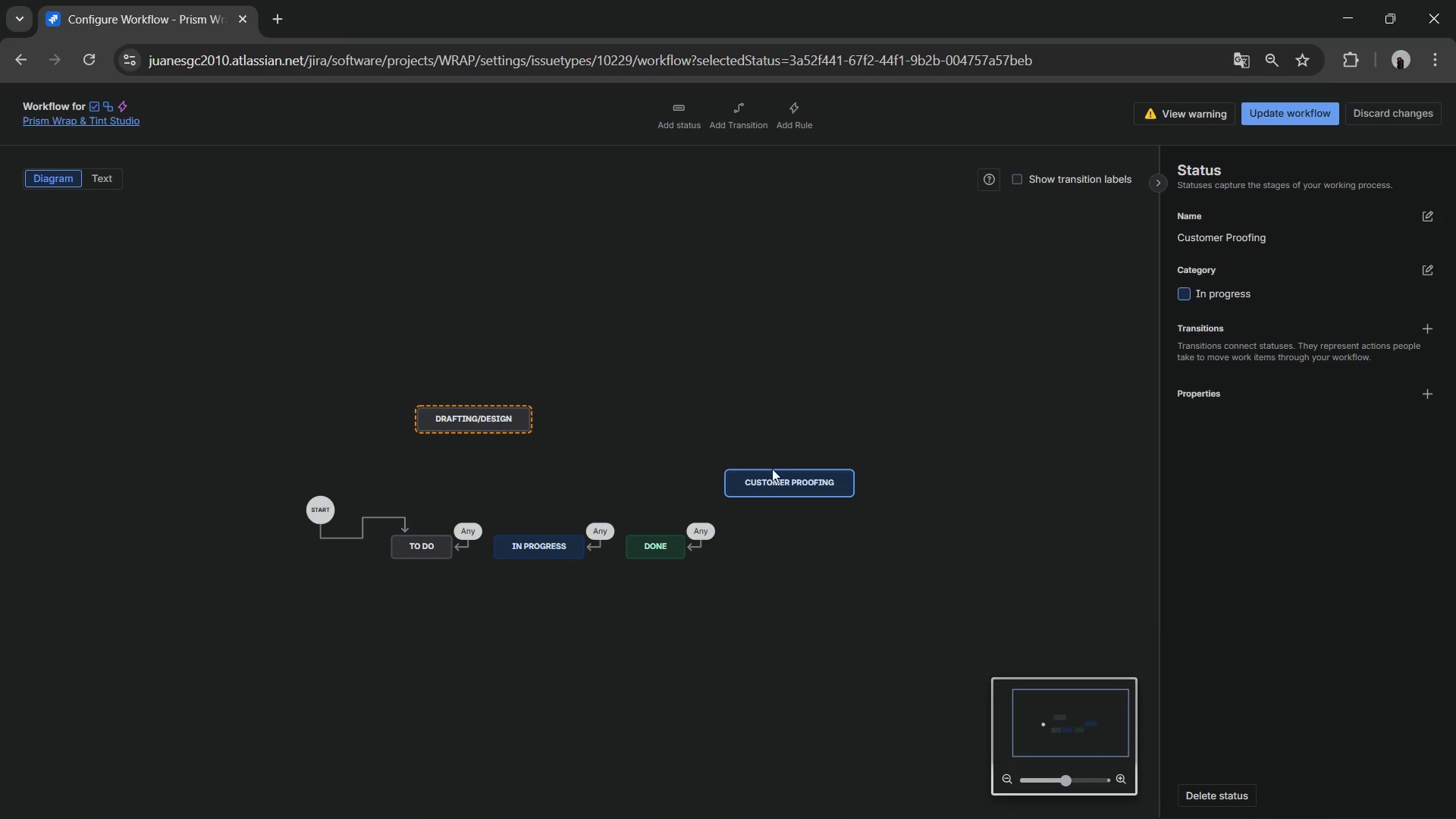 
left_click_drag(start_coordinate=[772, 475], to_coordinate=[620, 413])
 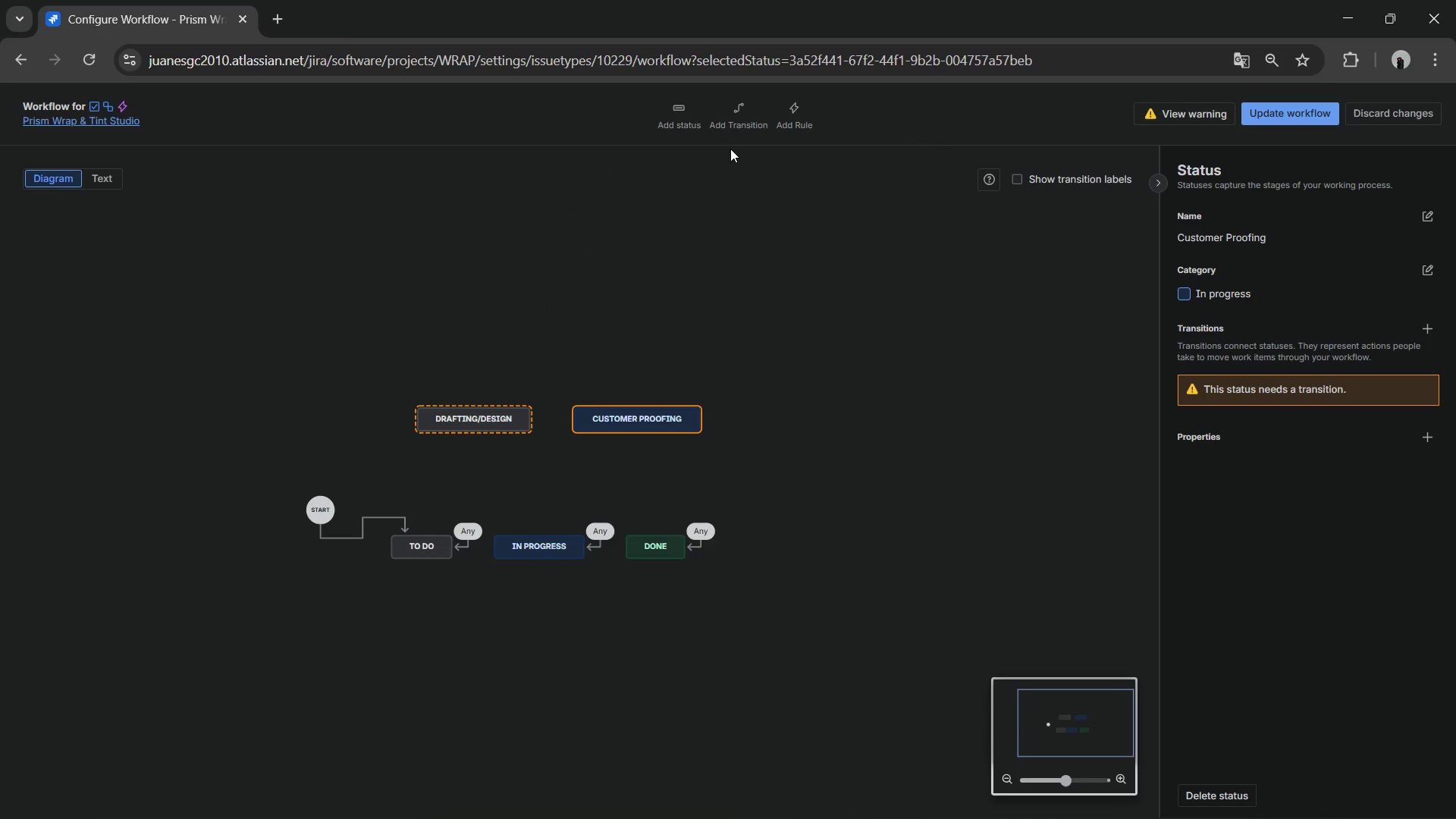 
left_click([687, 118])
 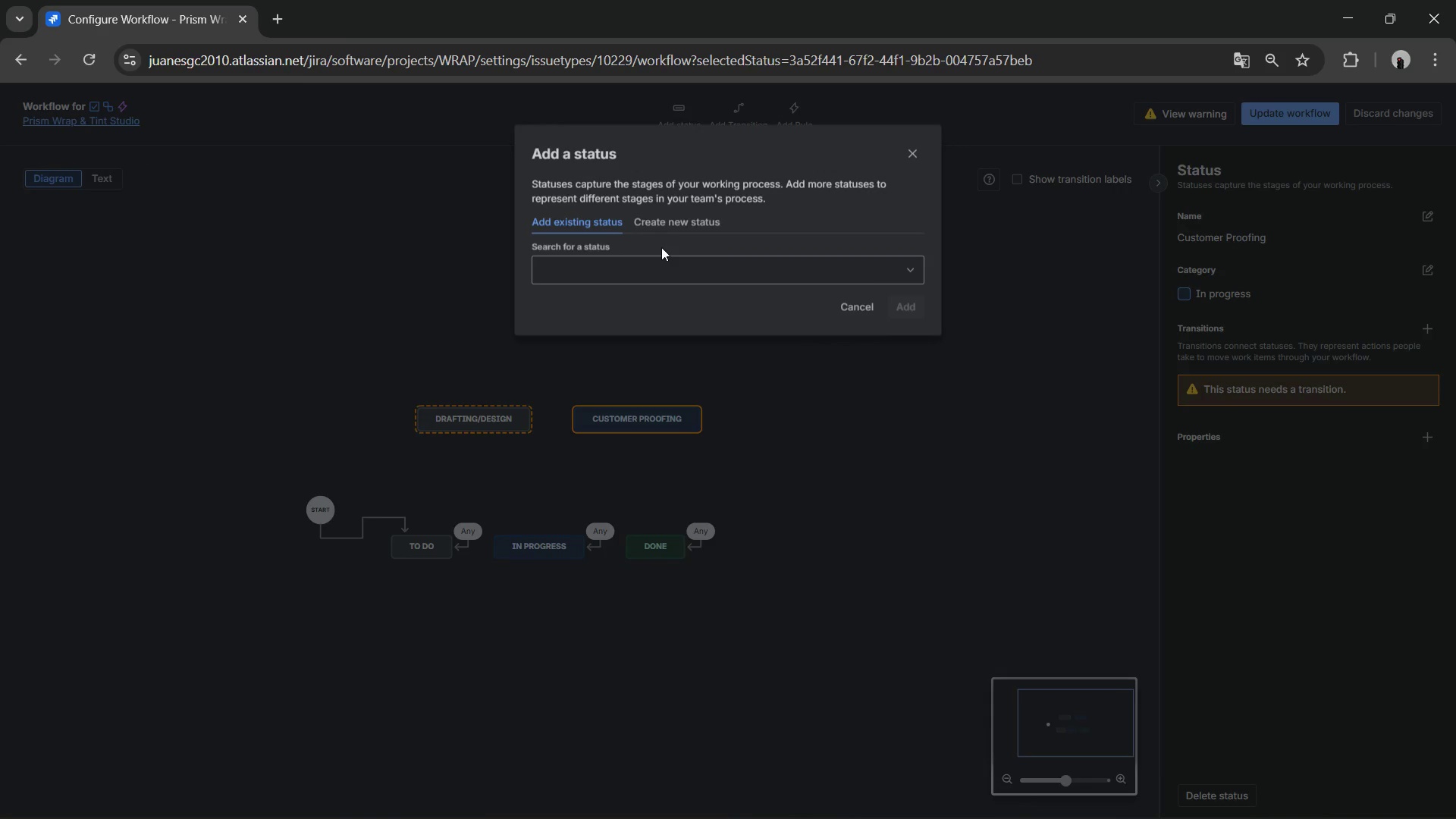 
left_click([676, 221])
 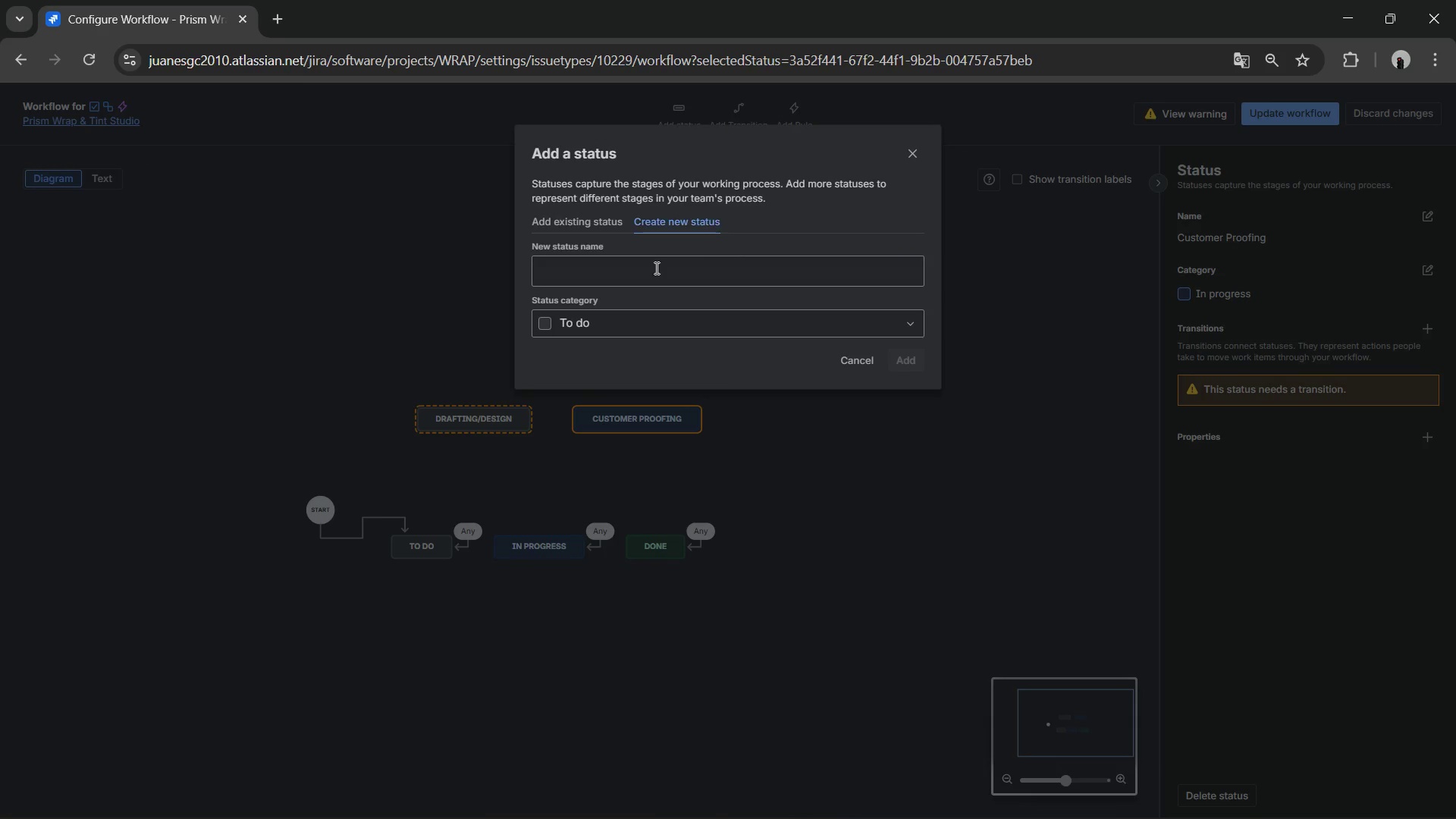 
left_click([655, 268])
 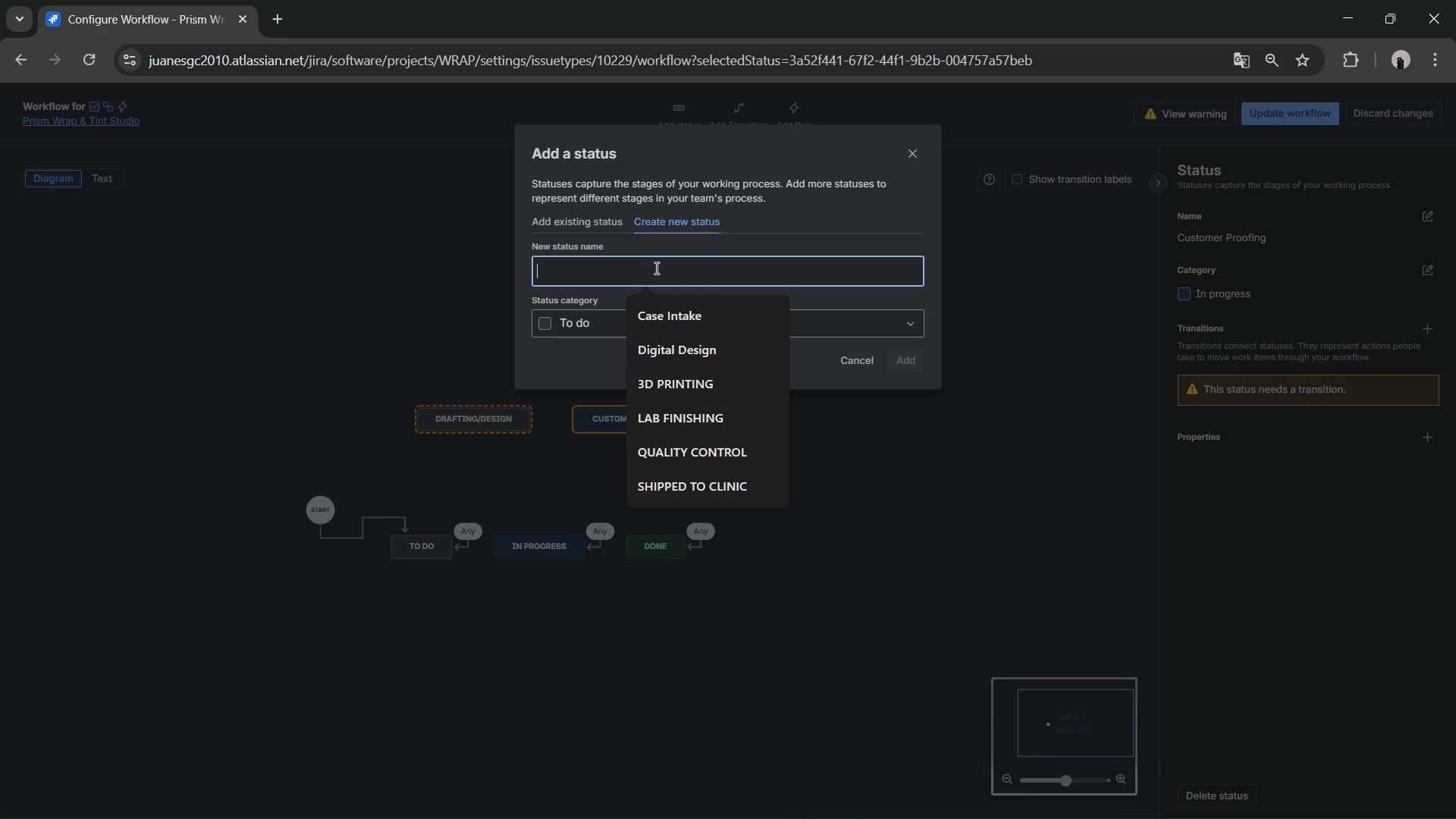 
type(Vini)
key(Backspace)
type(yl Procurement)
 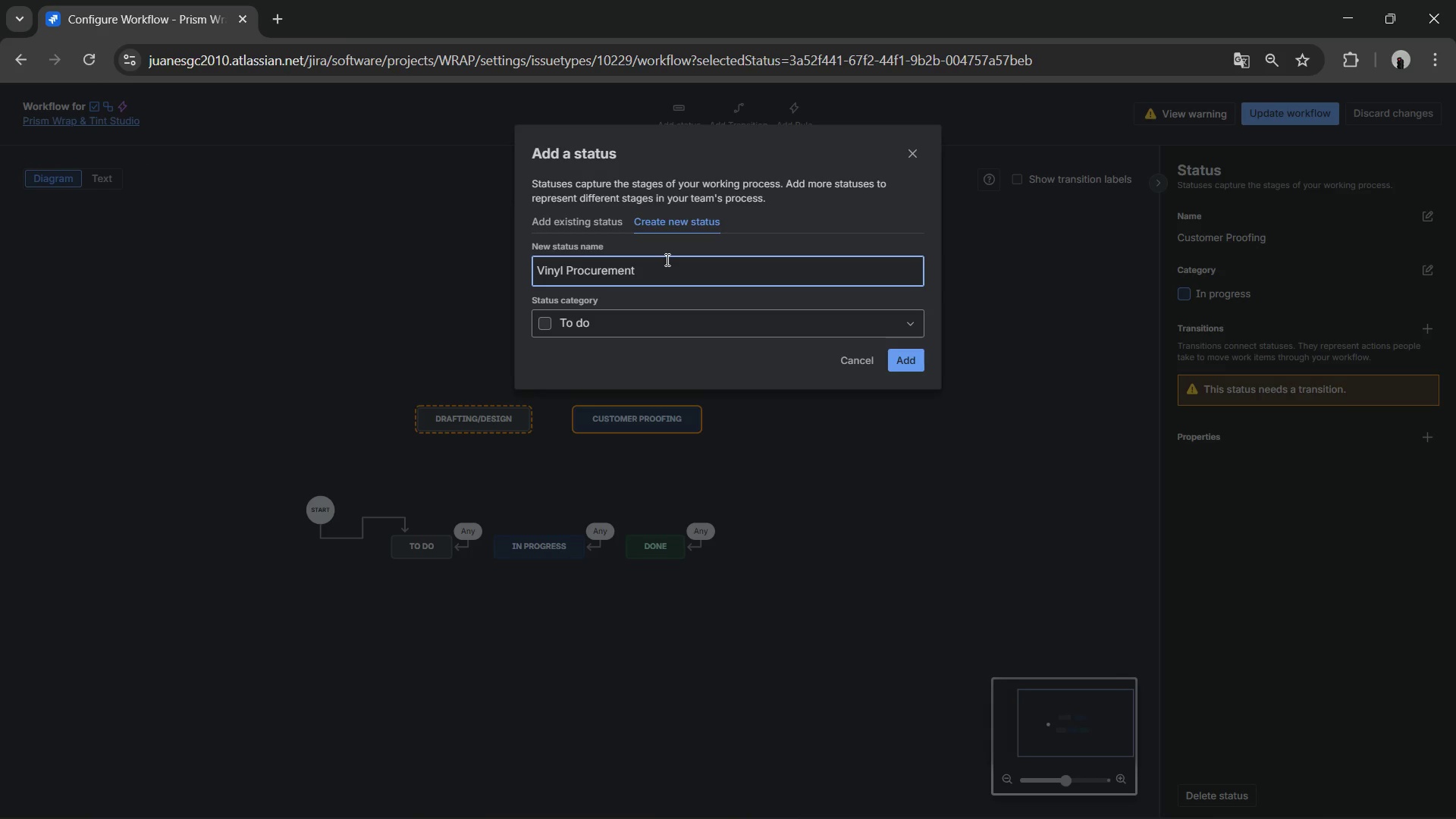 
left_click([657, 332])
 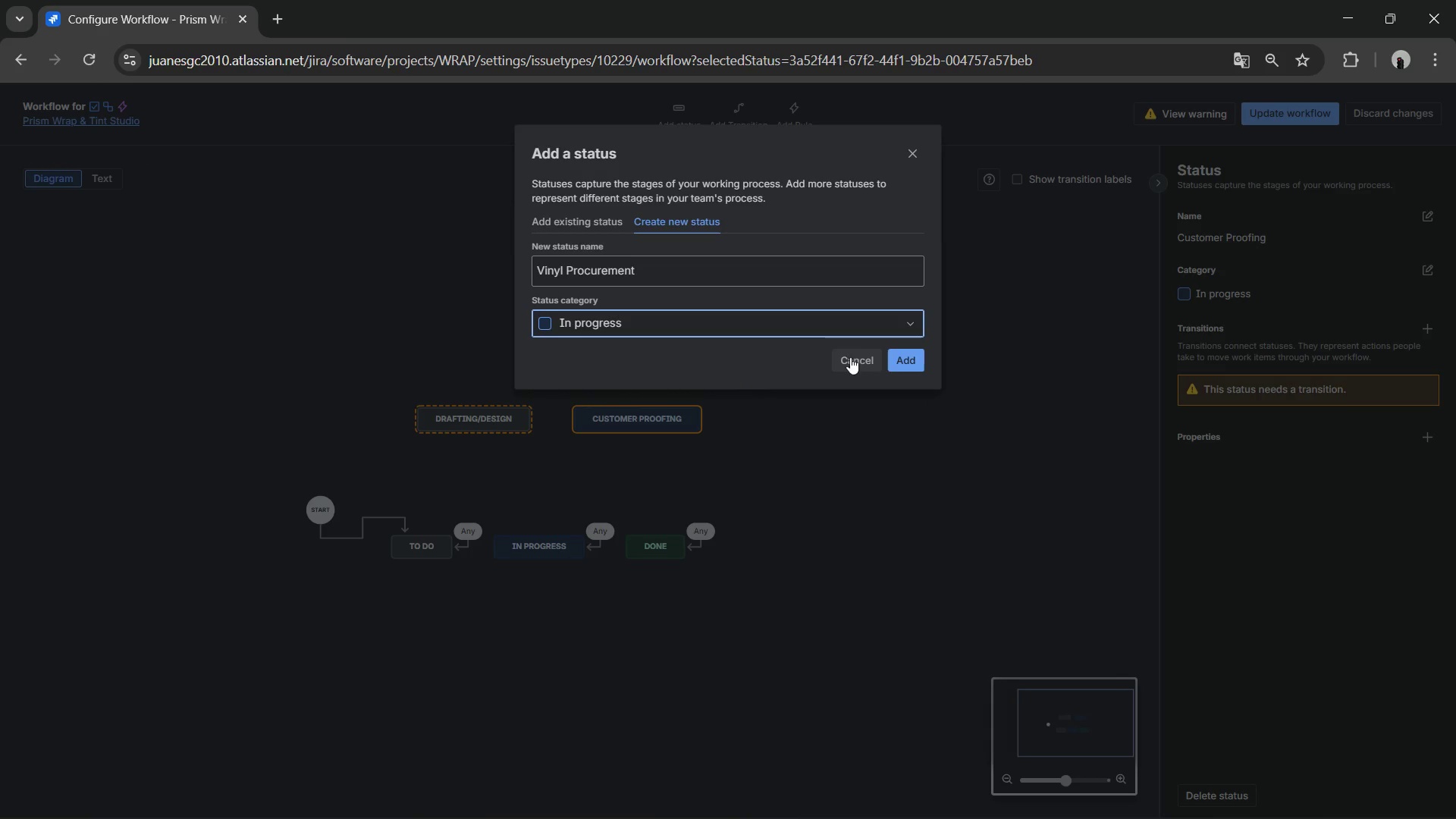 
left_click([899, 354])
 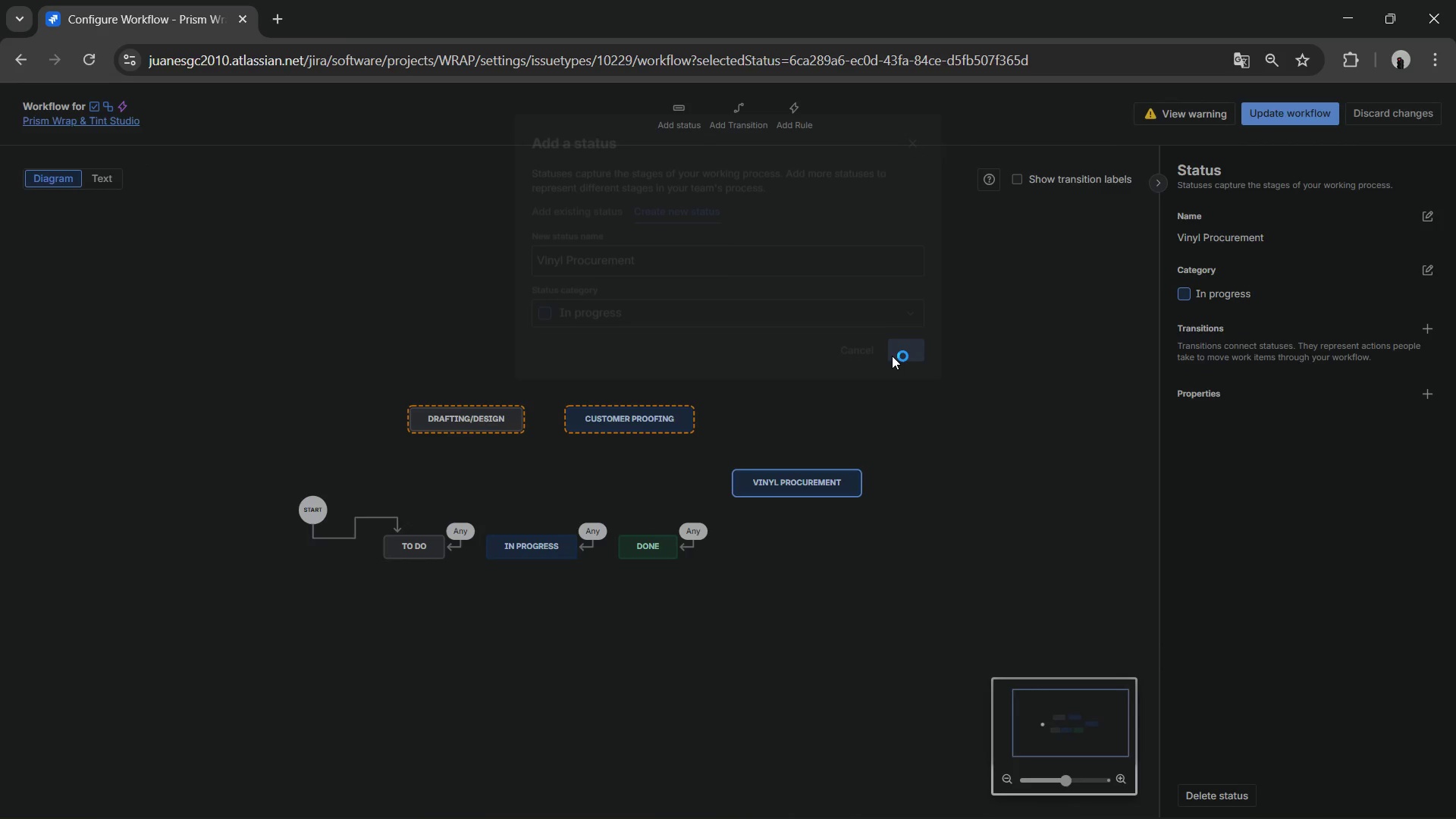 
left_click_drag(start_coordinate=[797, 475], to_coordinate=[799, 434])
 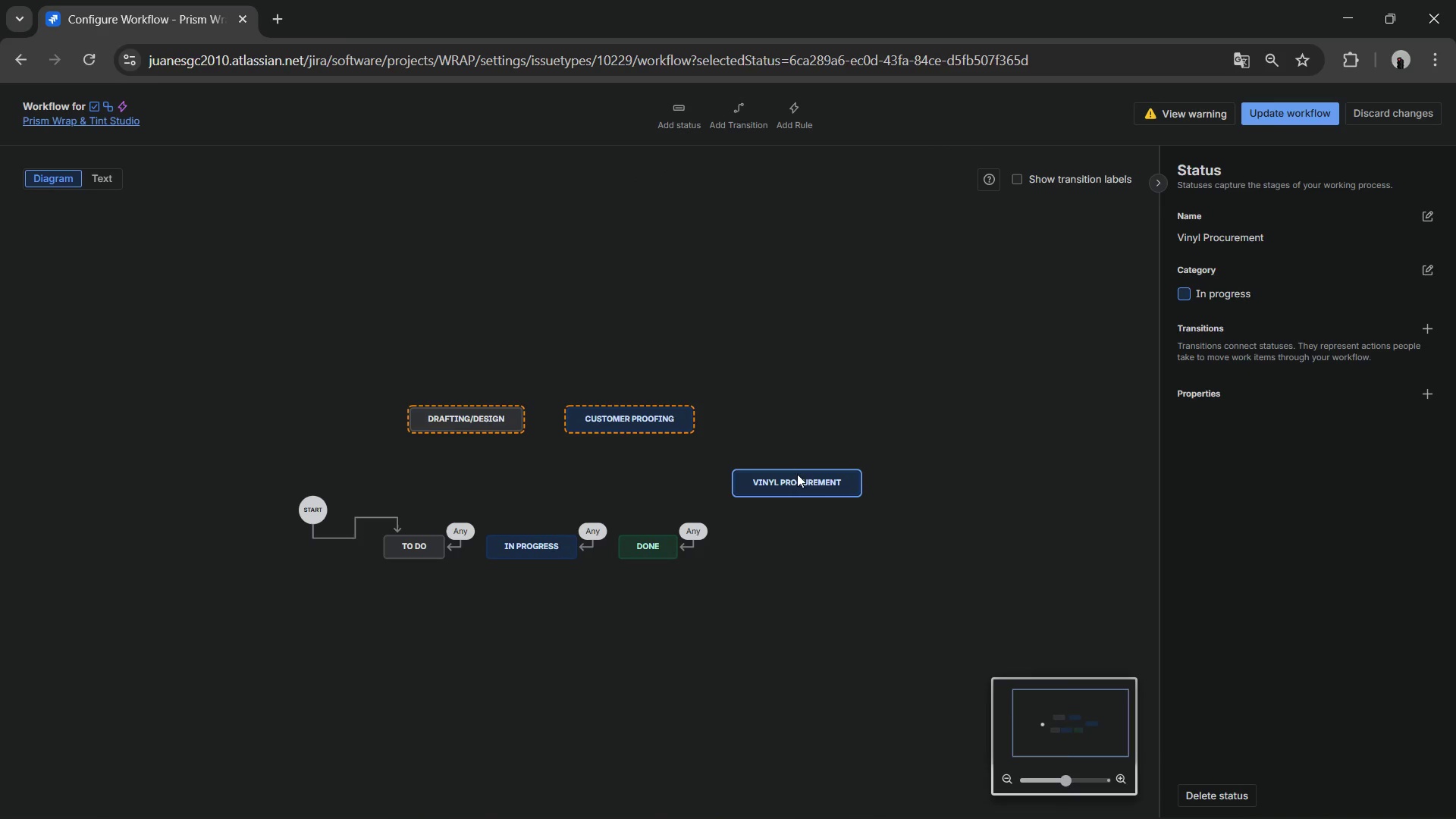 
left_click_drag(start_coordinate=[797, 474], to_coordinate=[789, 425])
 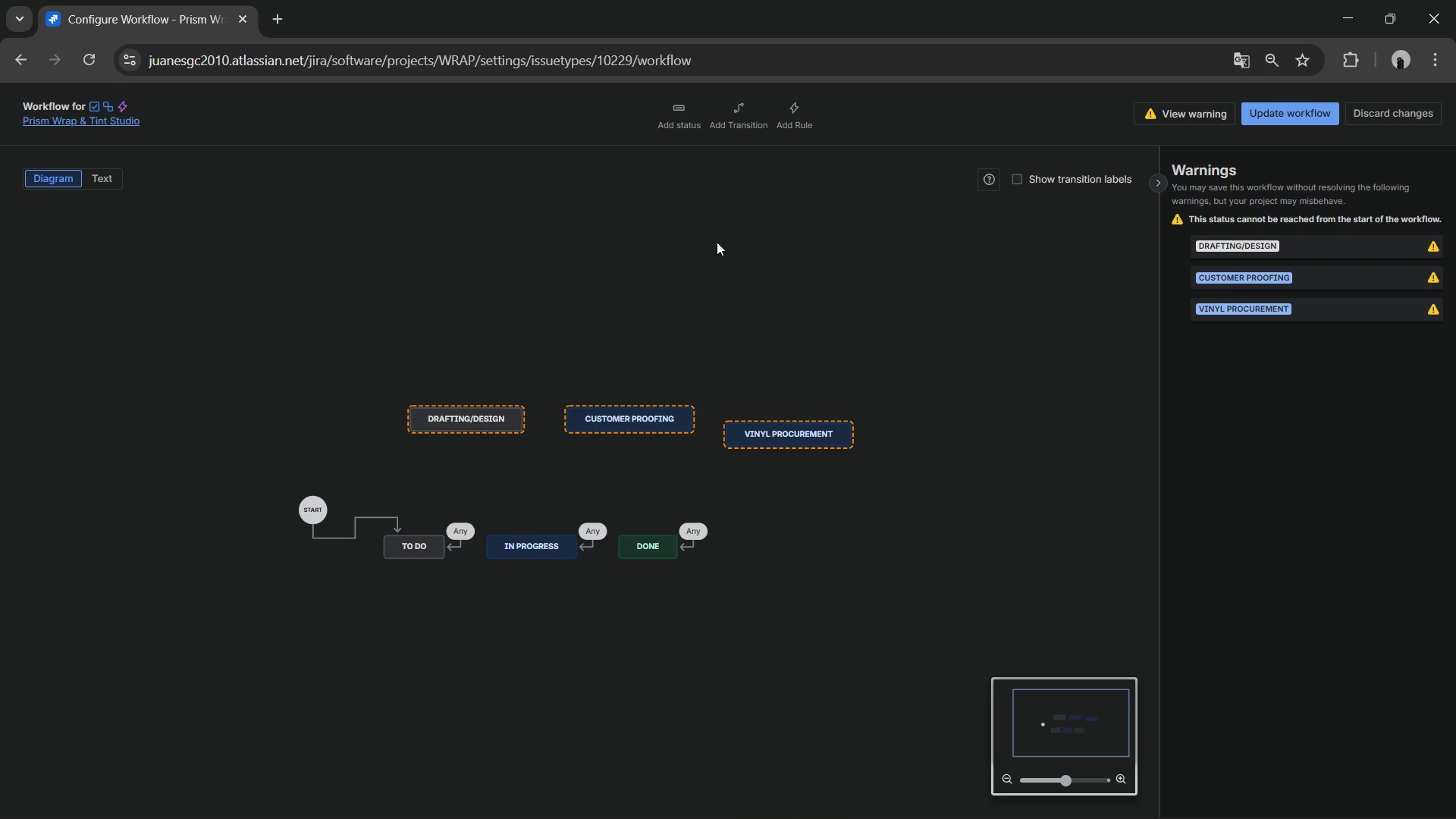 
left_click([697, 113])
 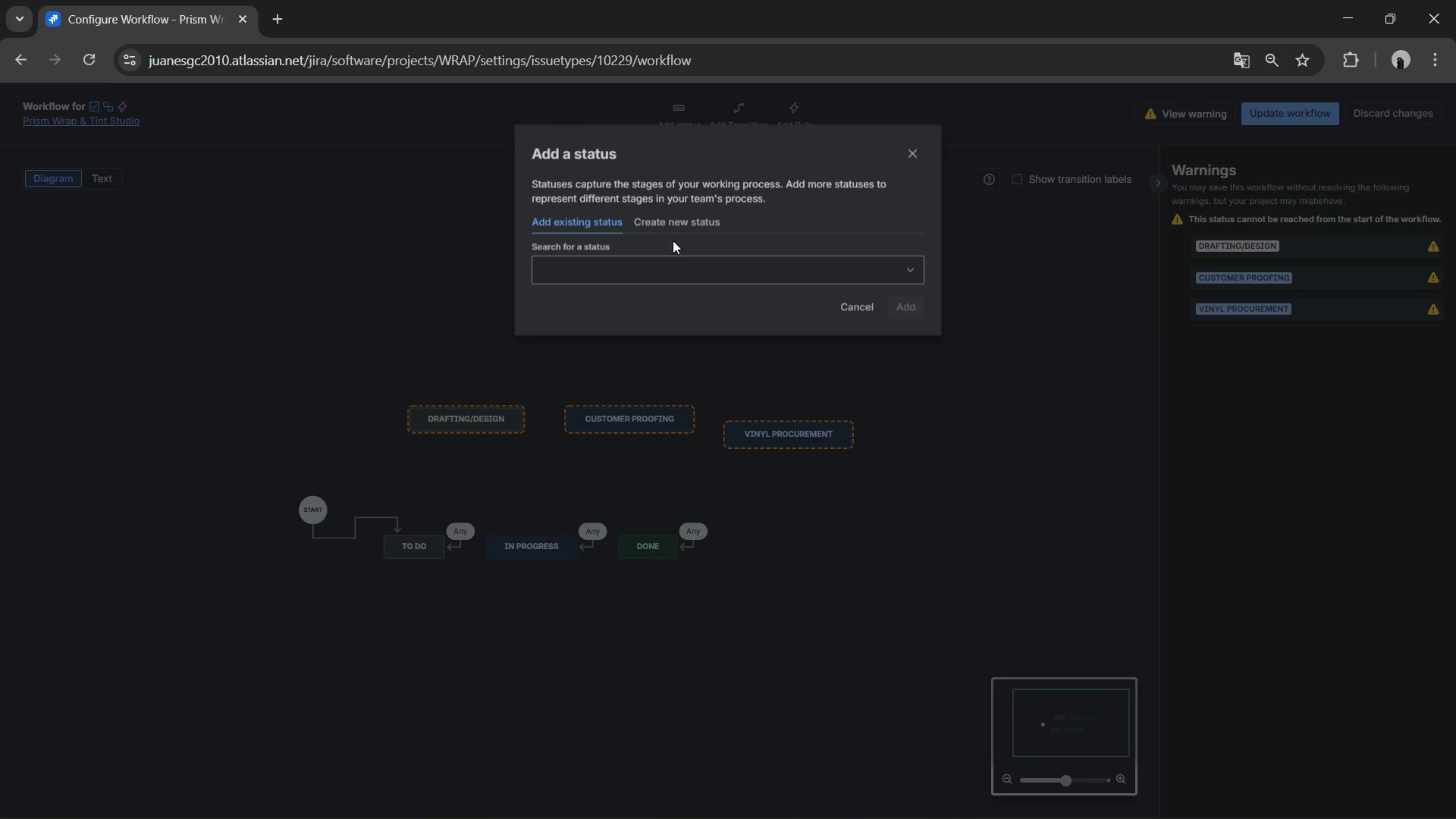 
left_click([675, 220])
 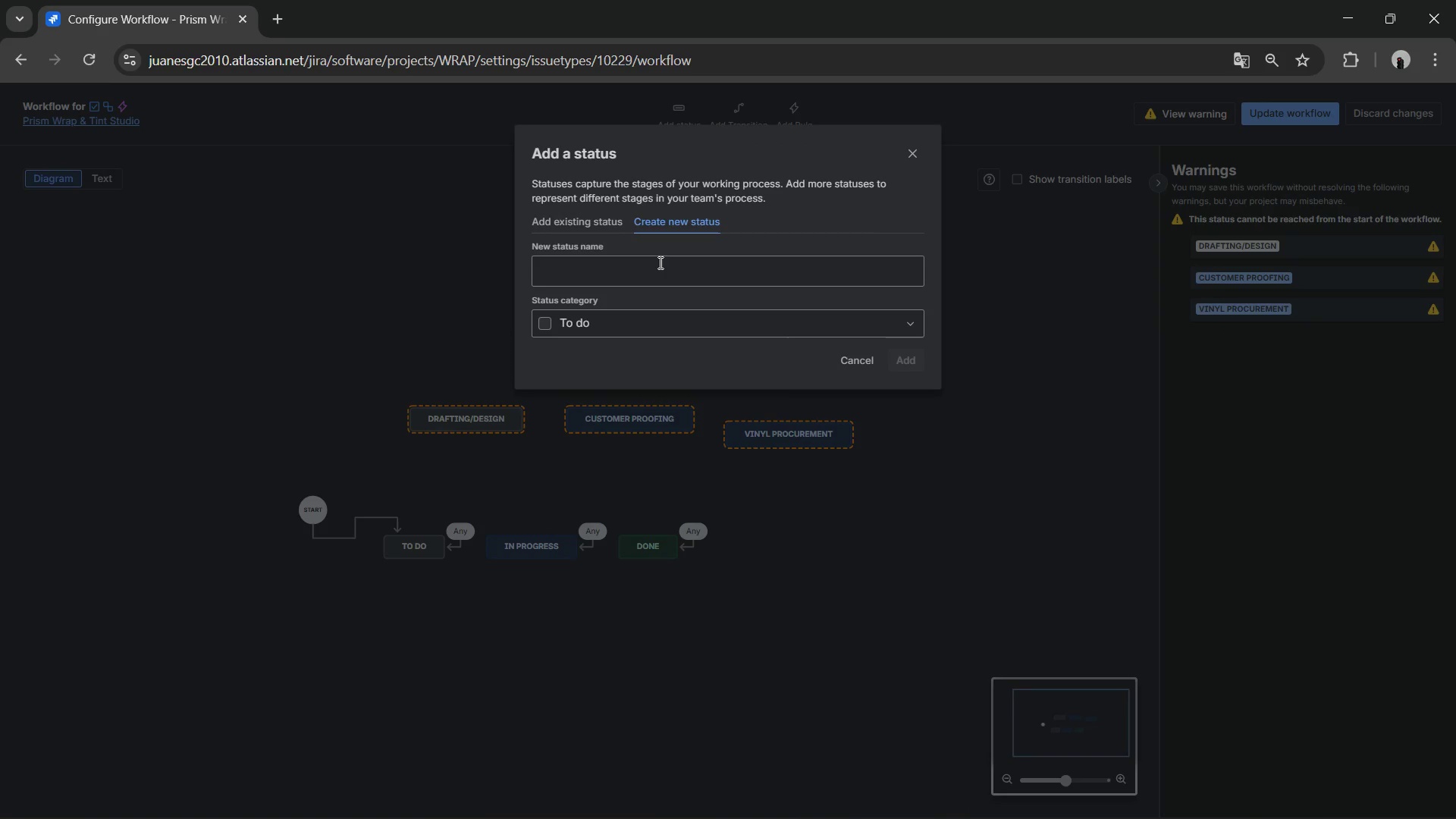 
left_click([659, 262])
 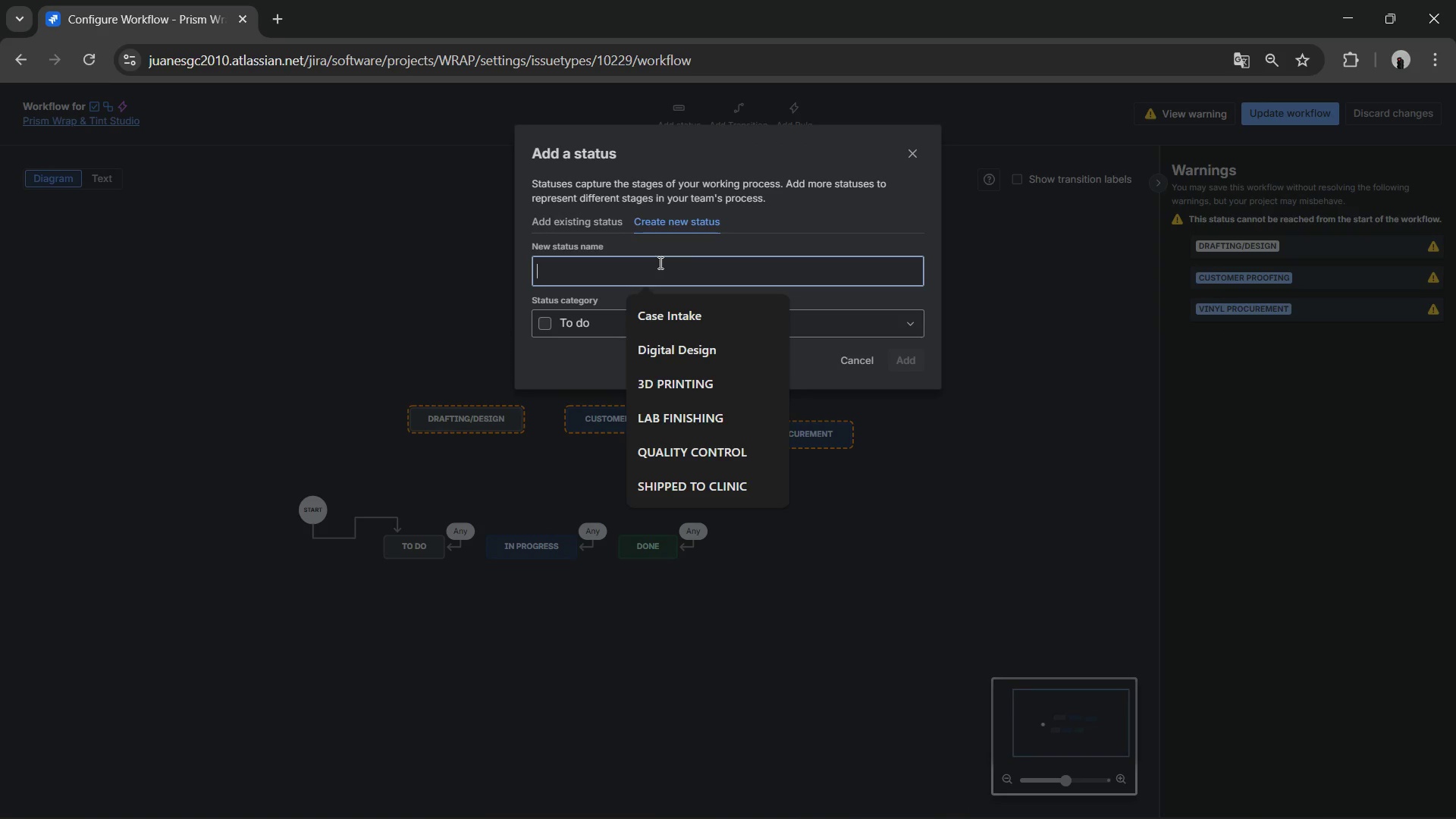 
type(C)
key(Backspace)
type(Vehicle Prep)
 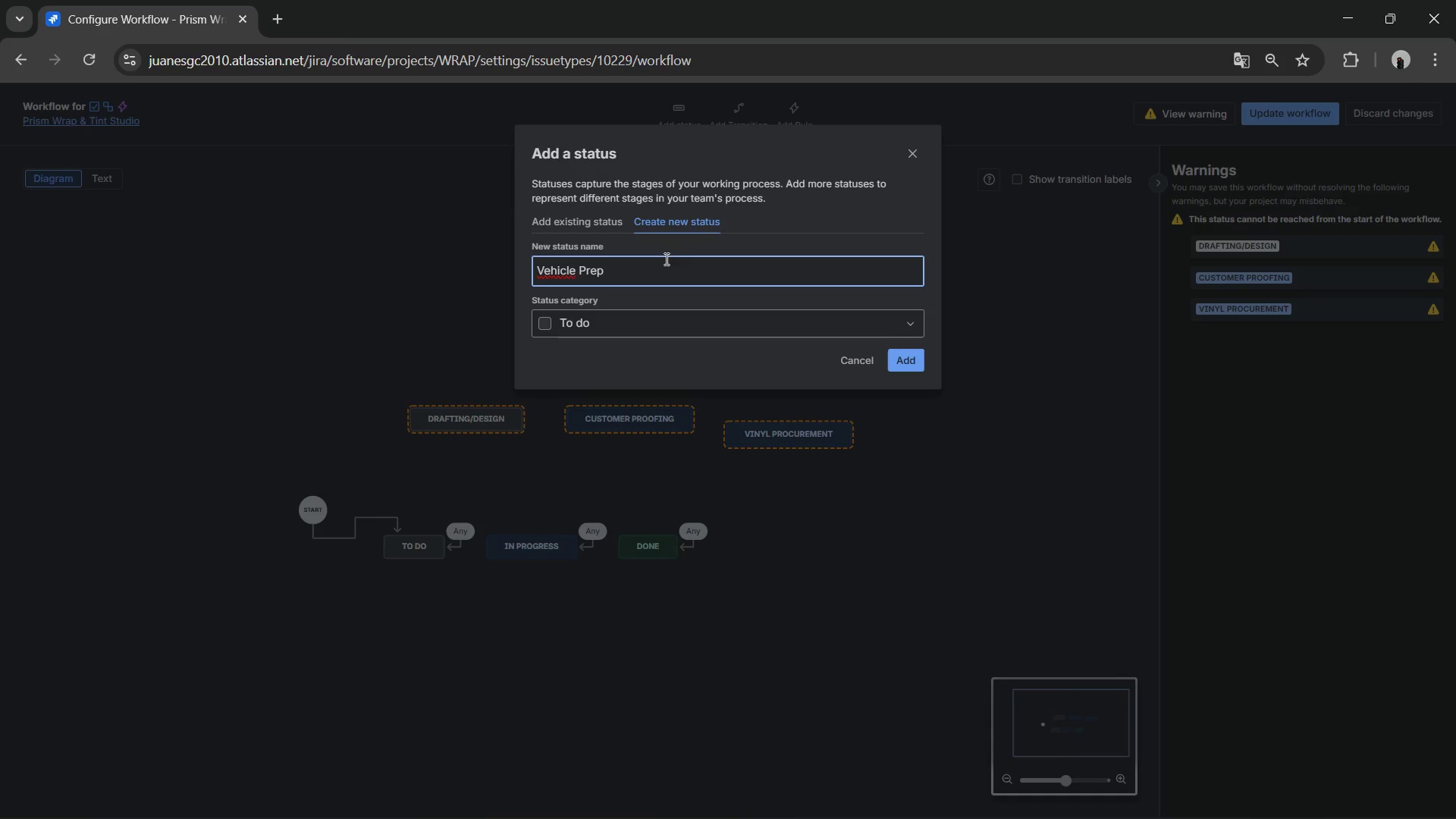 
left_click([656, 323])
 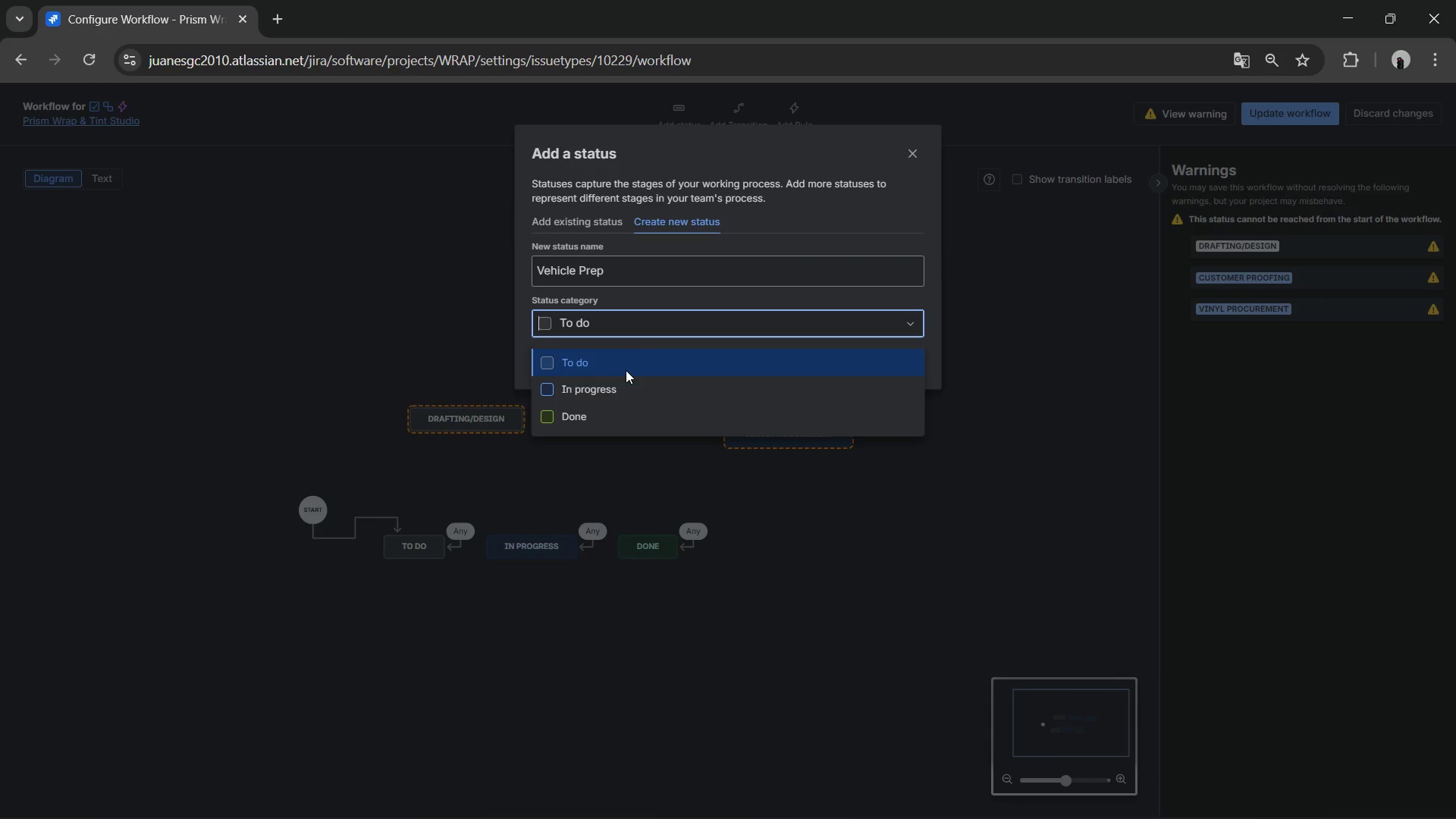 
left_click([620, 376])
 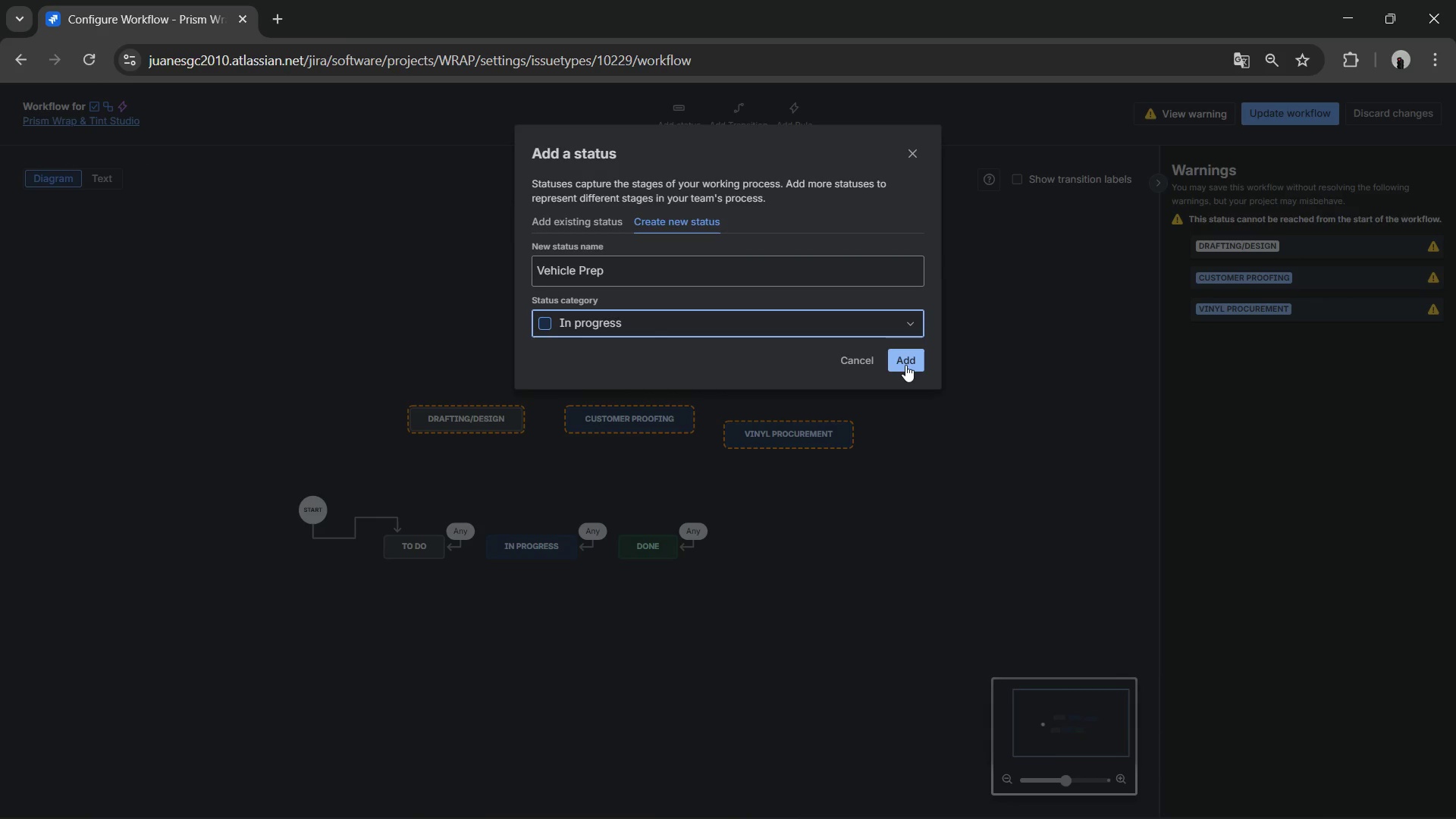 
left_click([905, 365])
 